 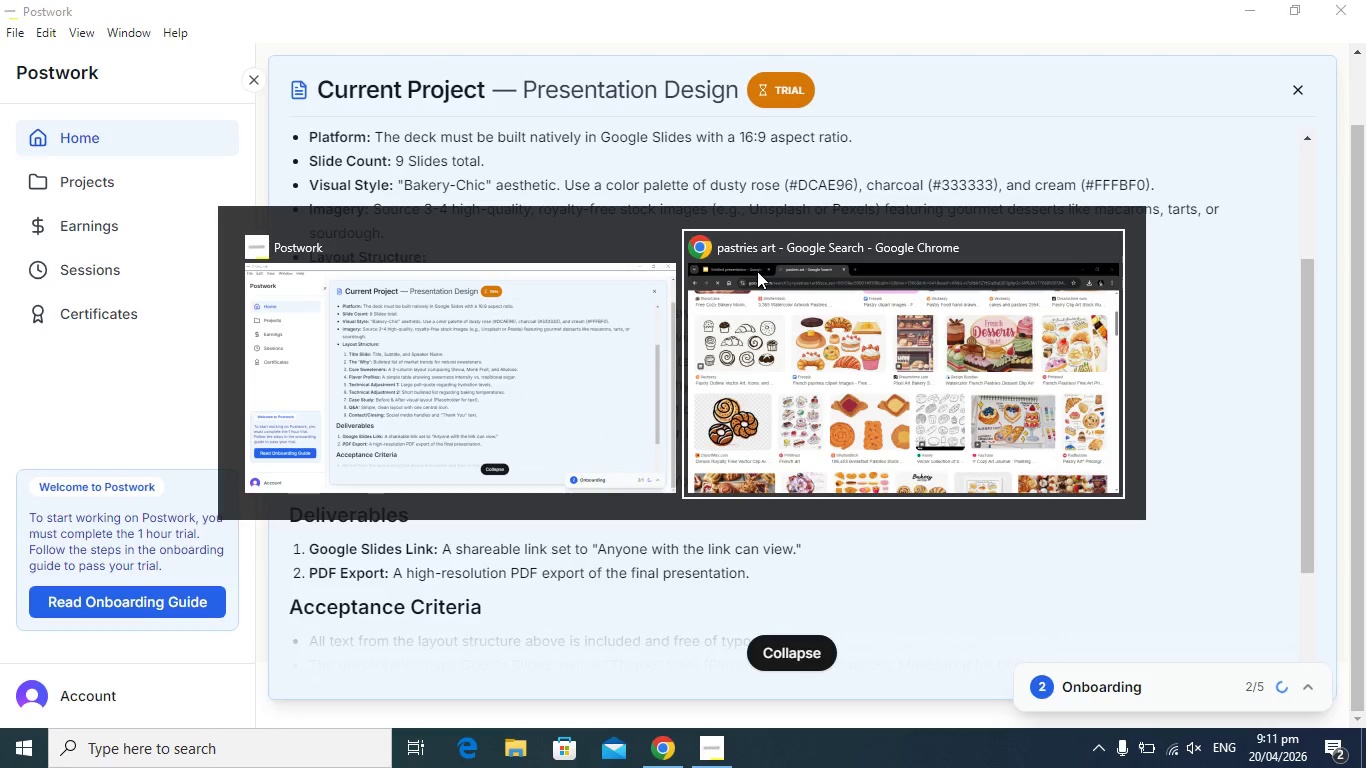 
left_click([435, 137])
 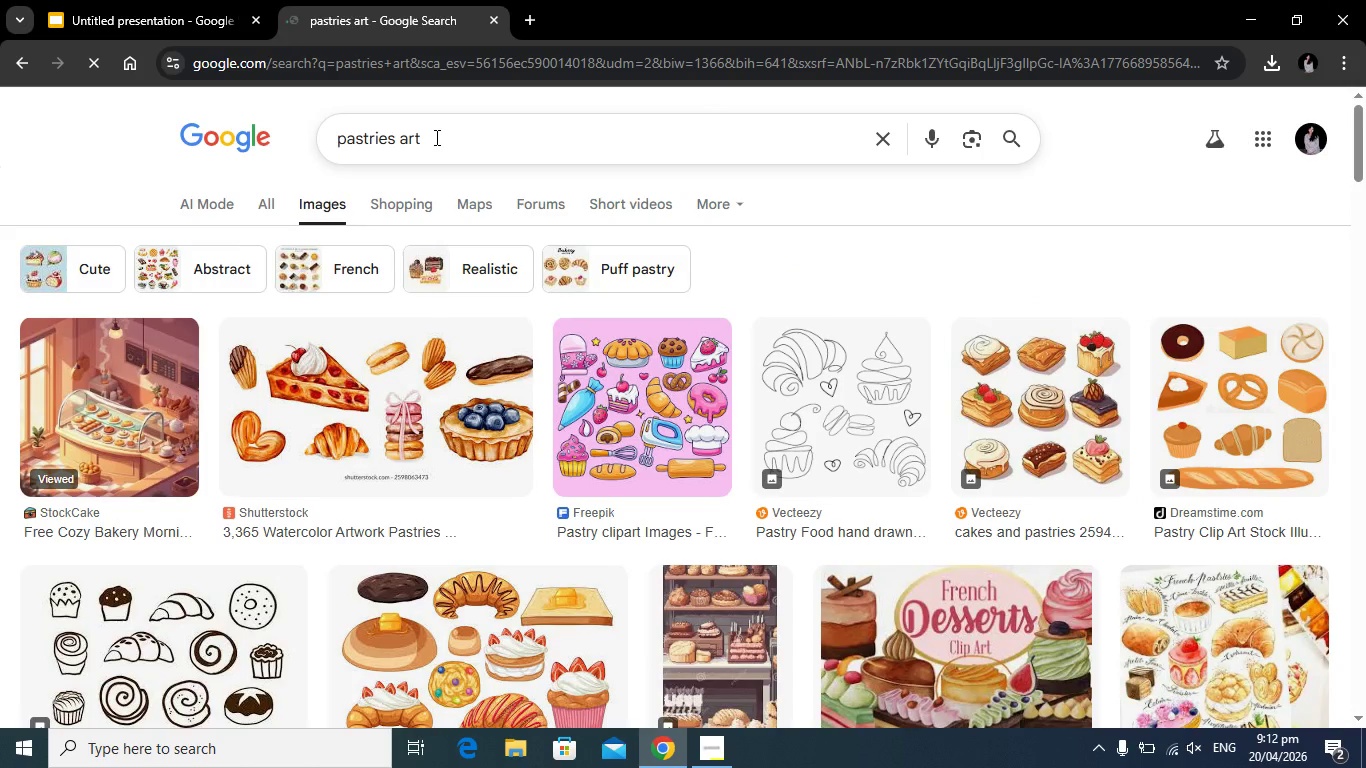 
scroll: coordinate [456, 227], scroll_direction: up, amount: 4.0
 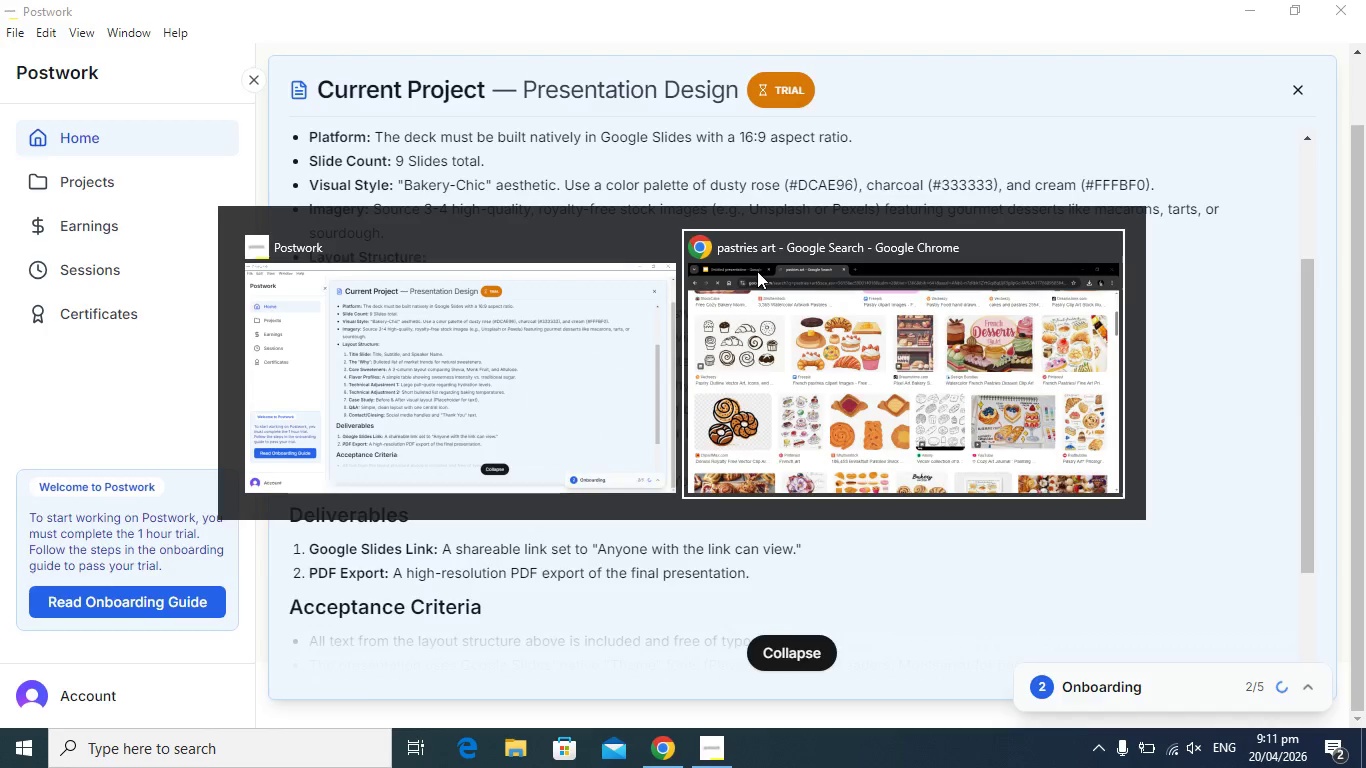 
type( dusty rose)
 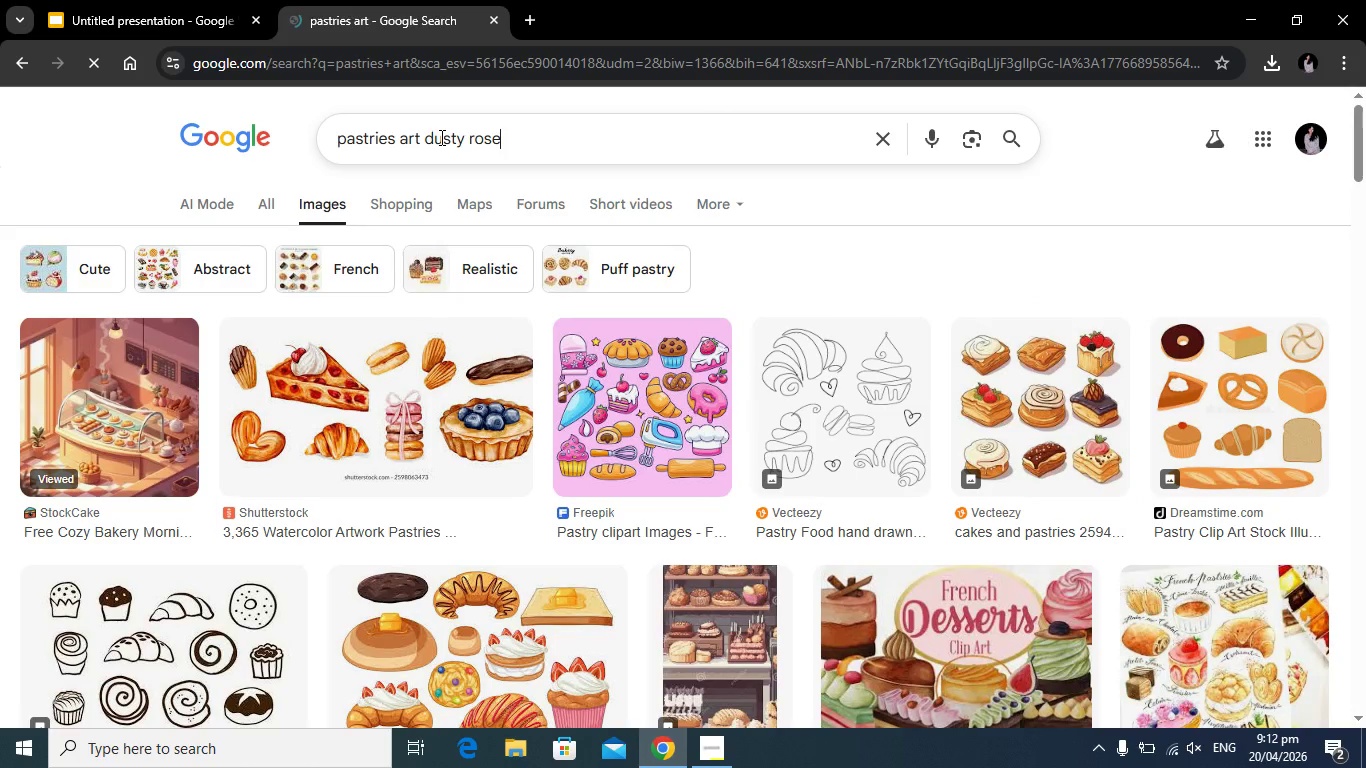 
key(Enter)
 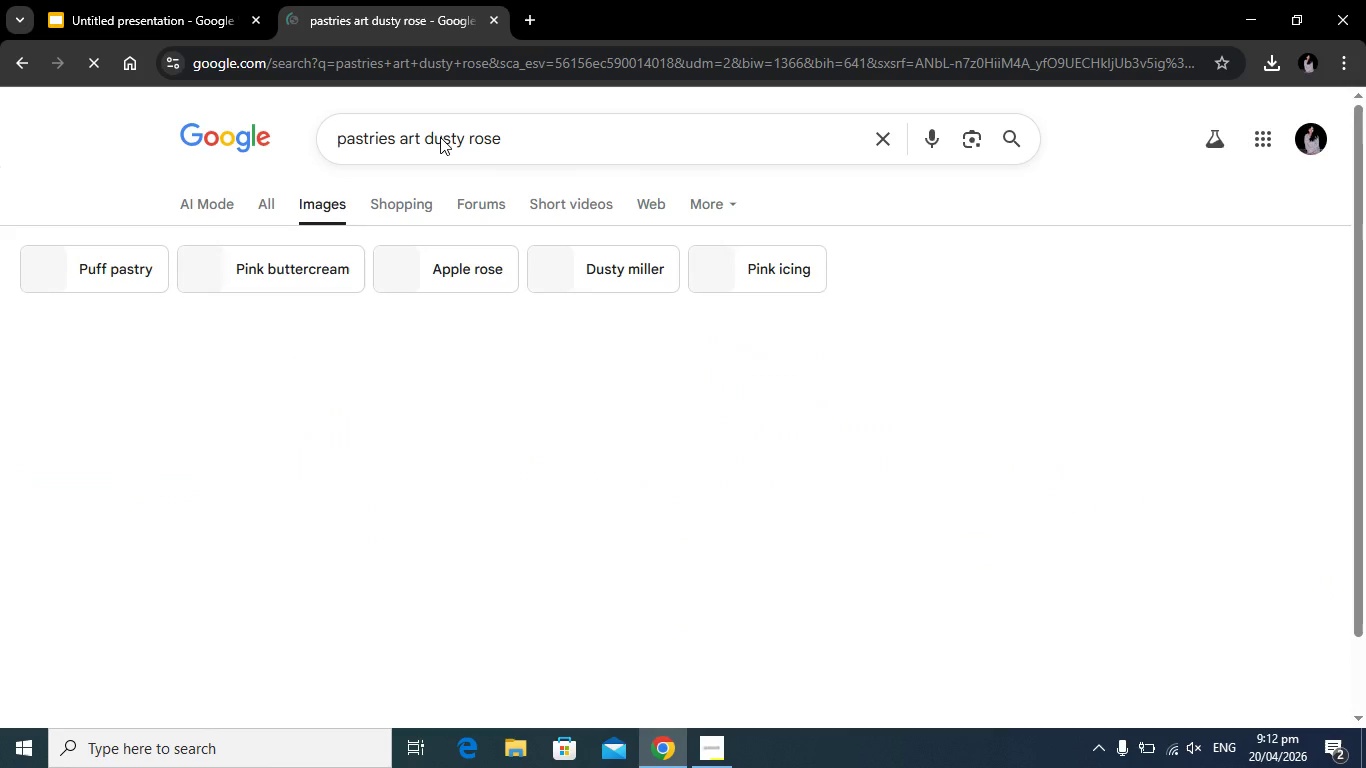 
scroll: coordinate [611, 437], scroll_direction: up, amount: 1.0
 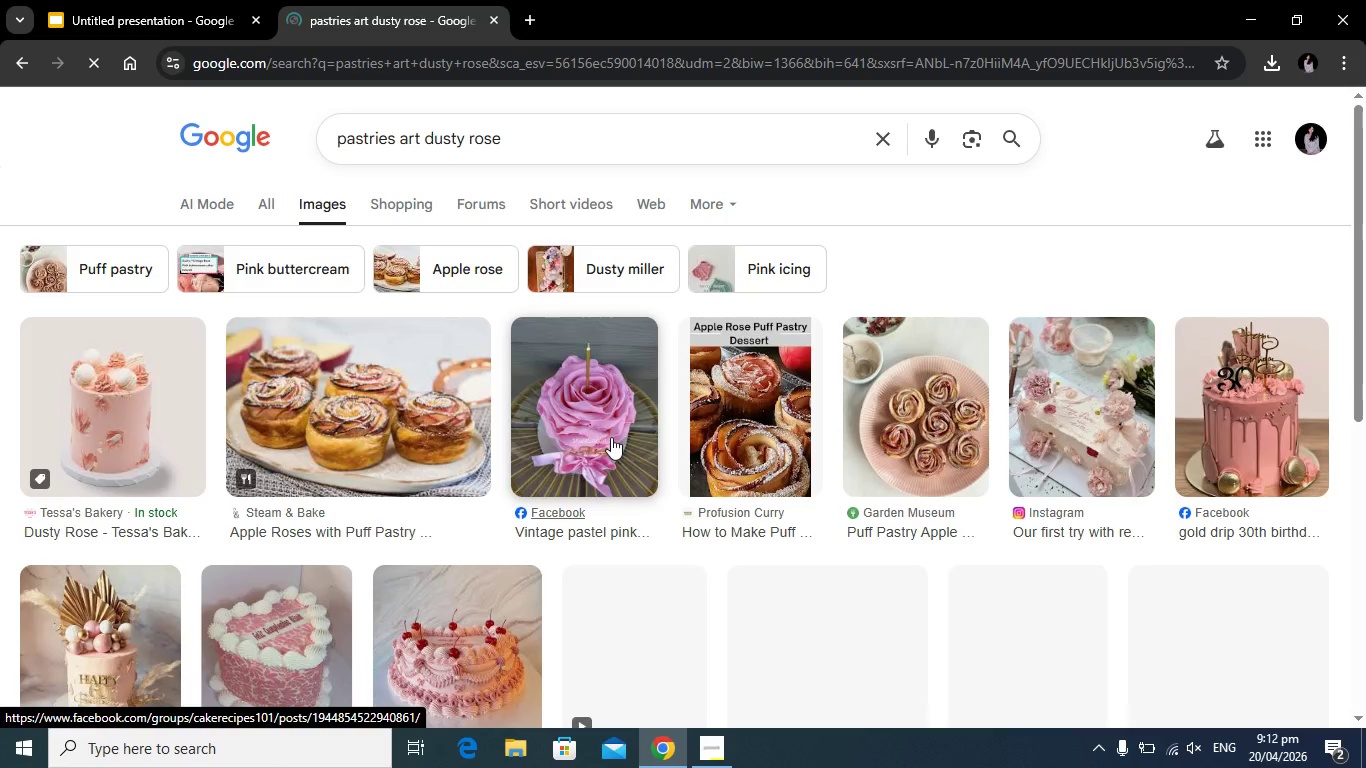 
scroll: coordinate [611, 437], scroll_direction: down, amount: 3.0
 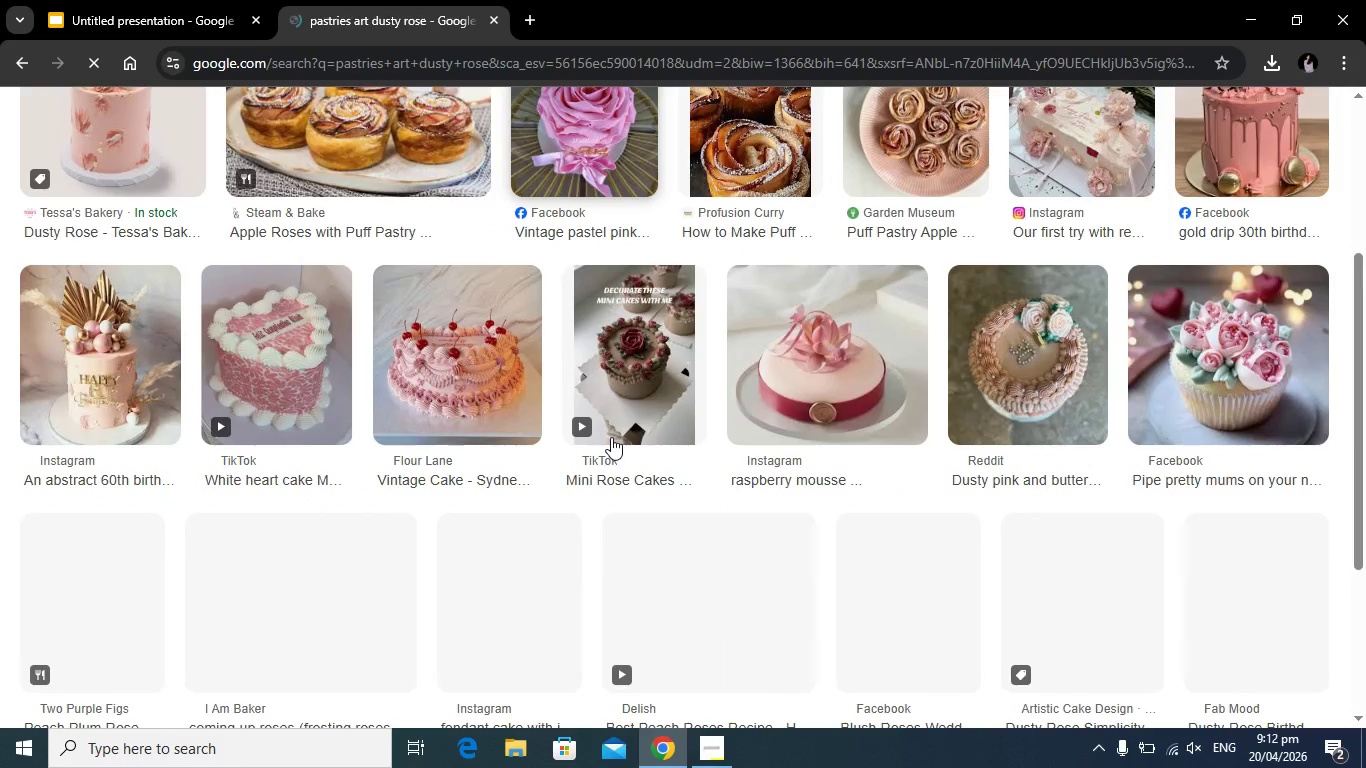 
scroll: coordinate [551, 429], scroll_direction: up, amount: 13.0
 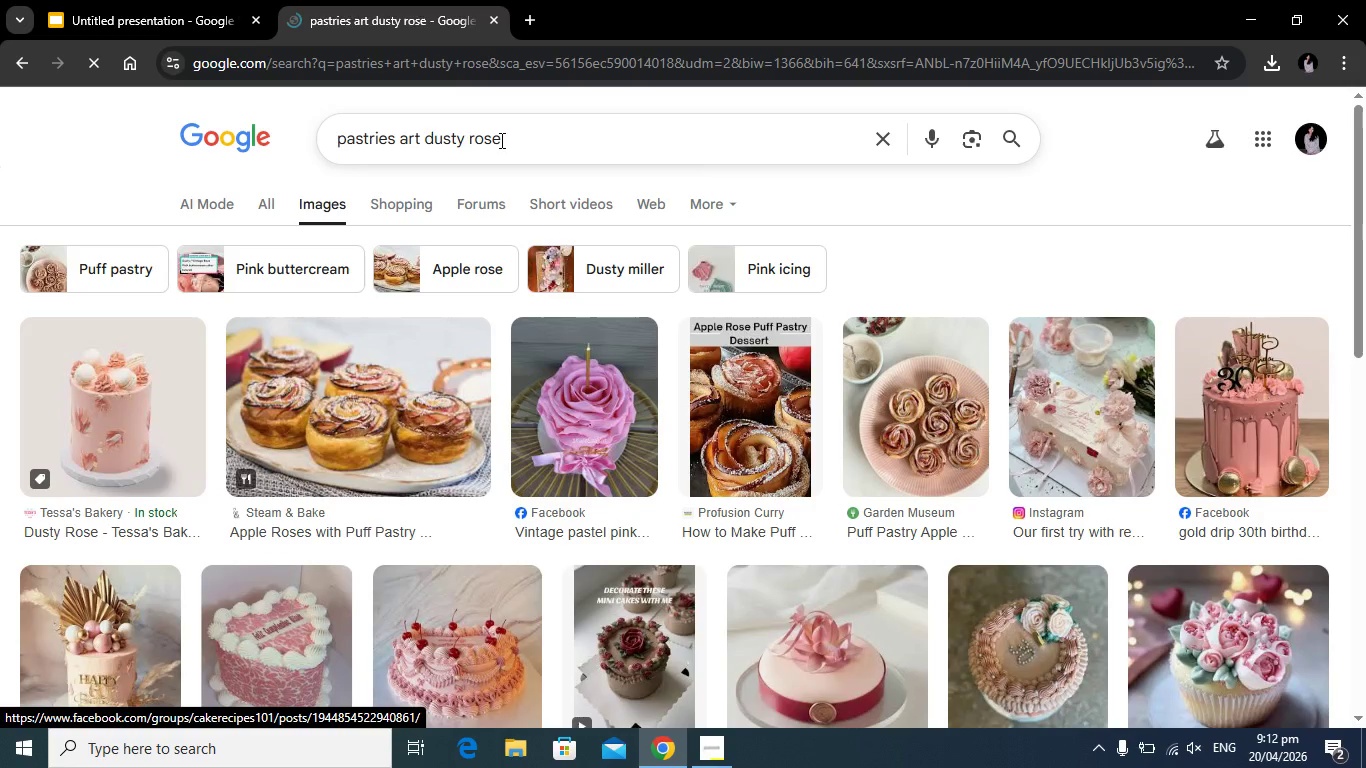 
wait(6.16)
 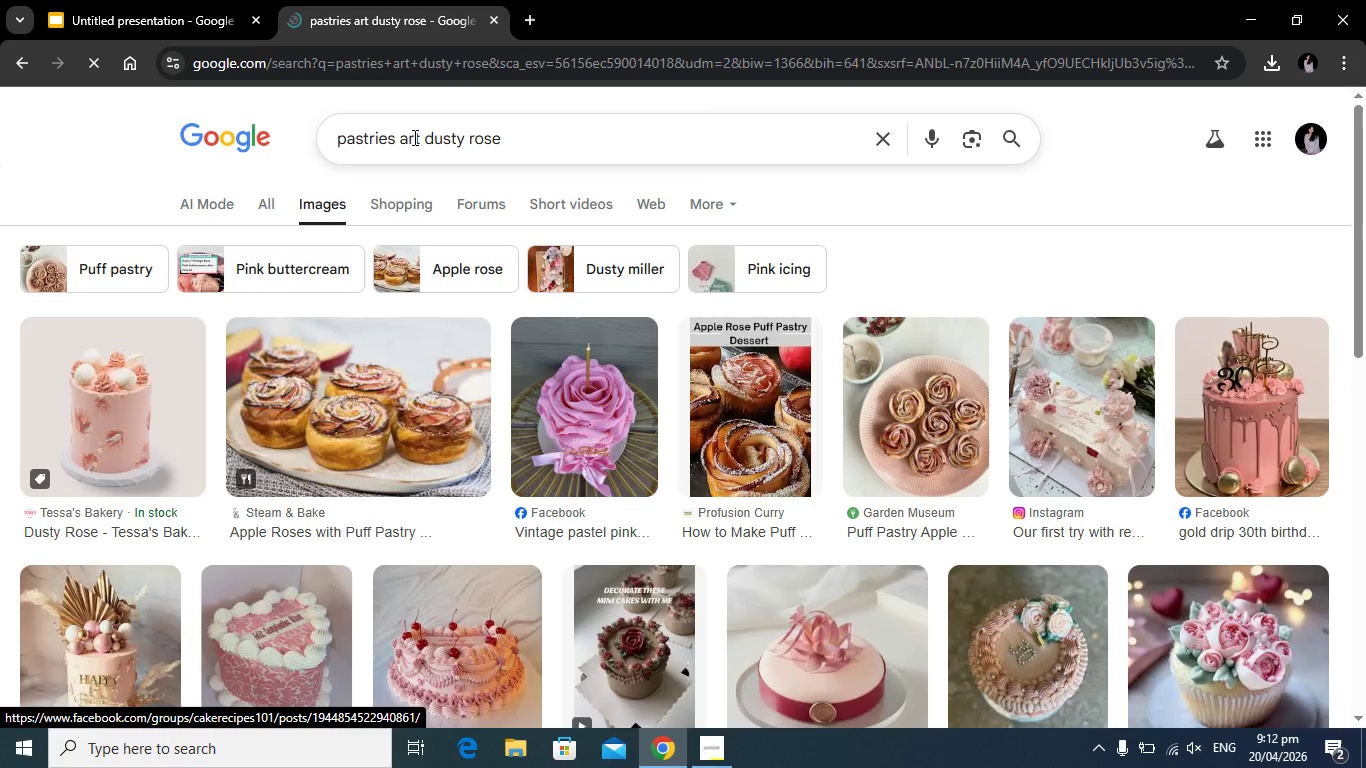 
left_click_drag(start_coordinate=[420, 139], to_coordinate=[395, 140])
 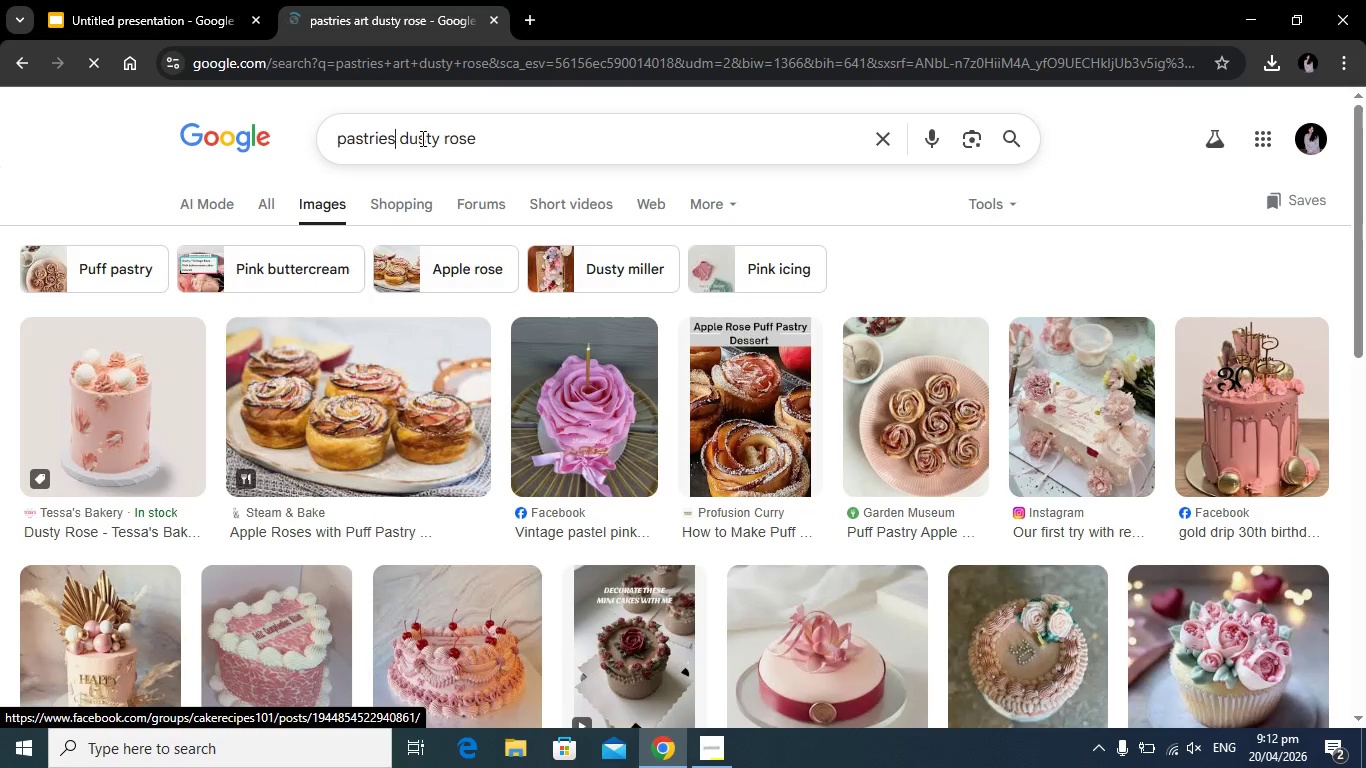 
key(Backspace)
 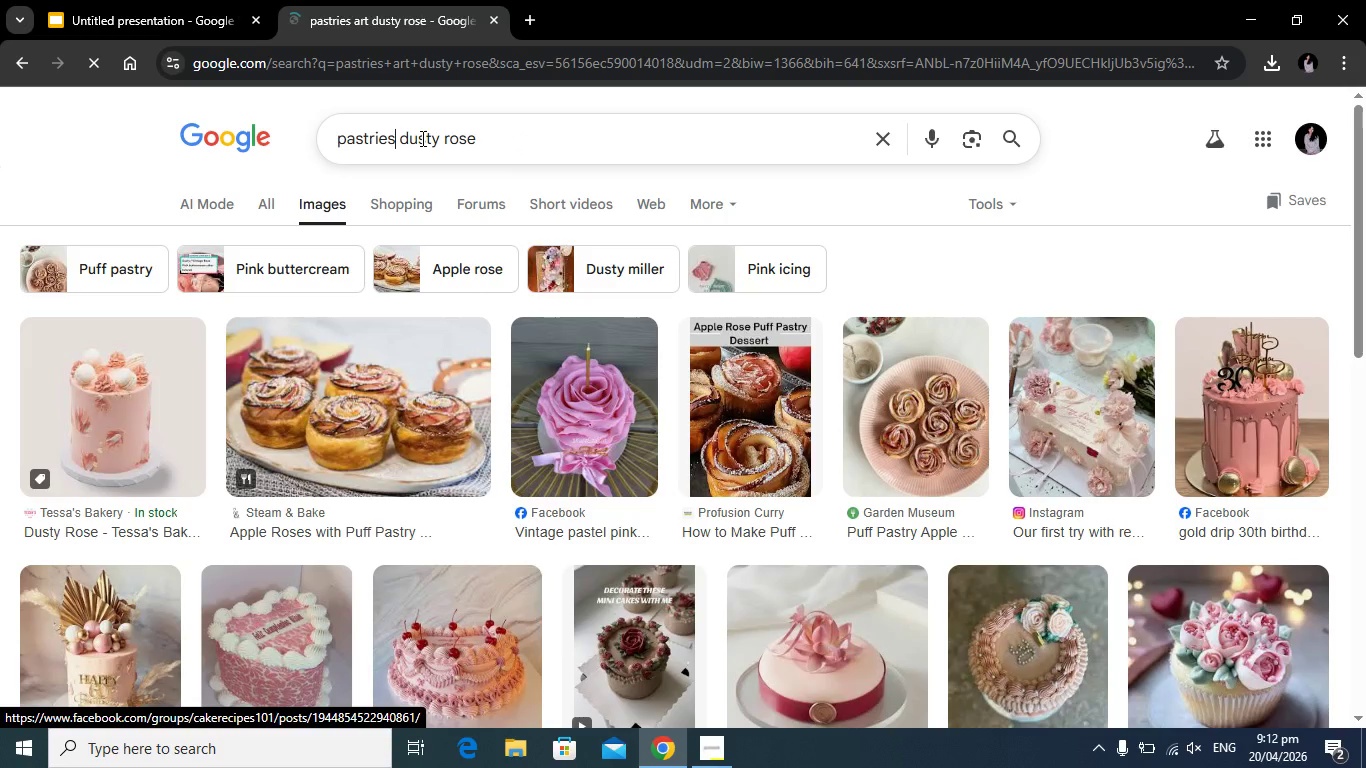 
left_click([525, 141])
 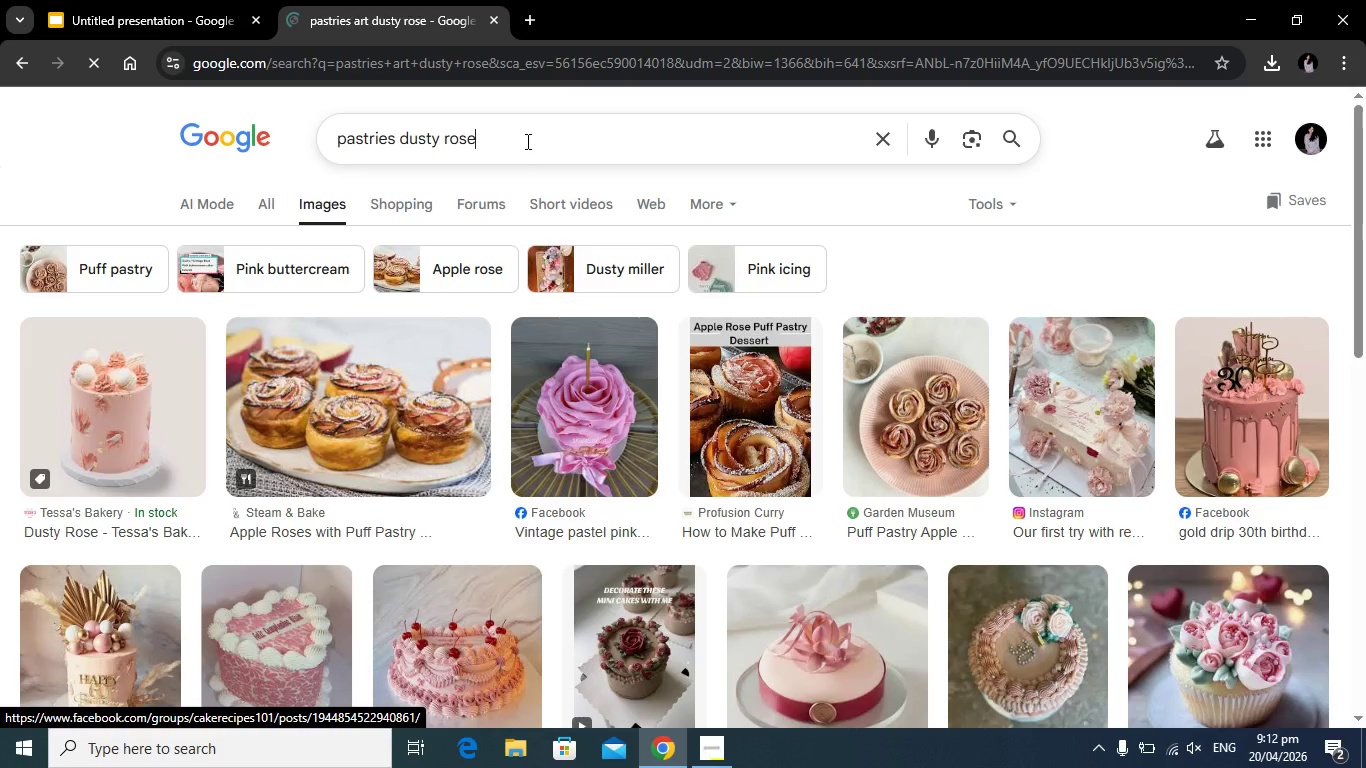 
type( art doodle)
 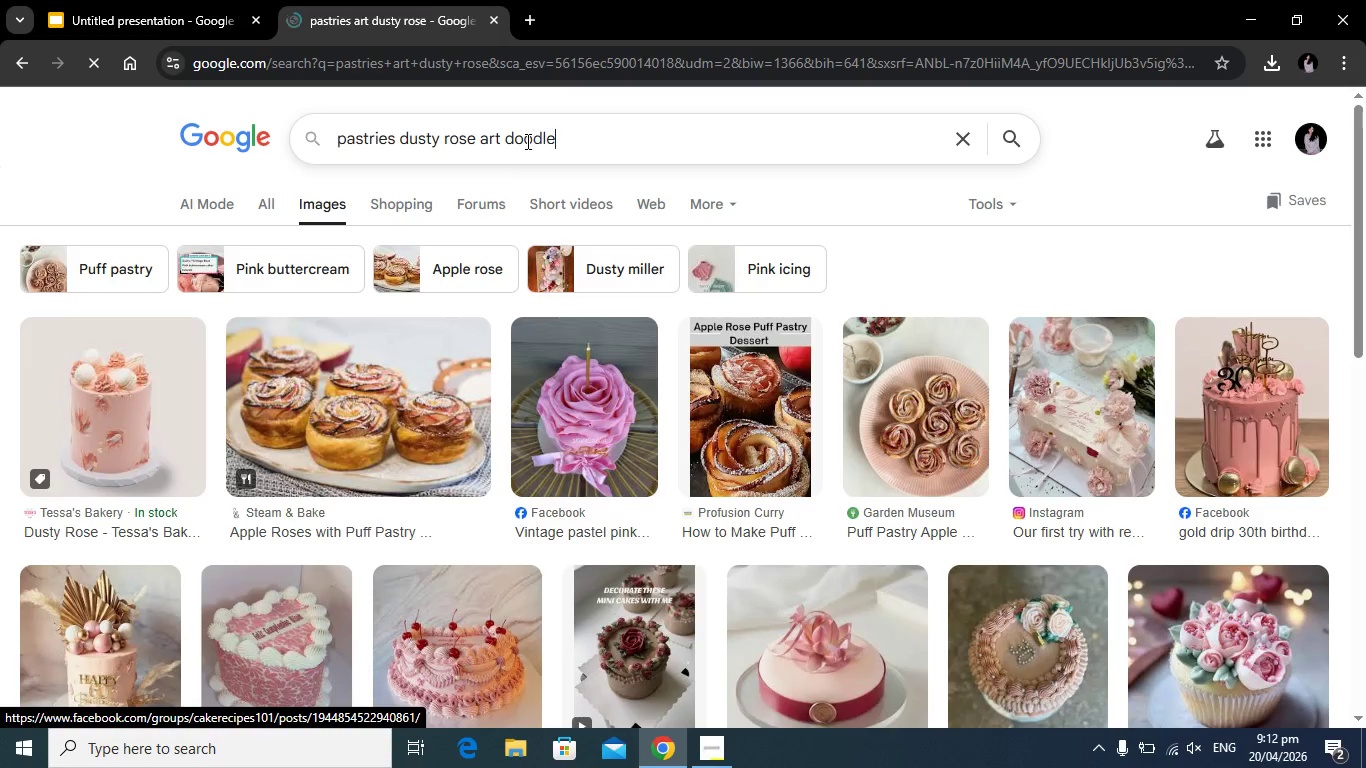 
key(Enter)
 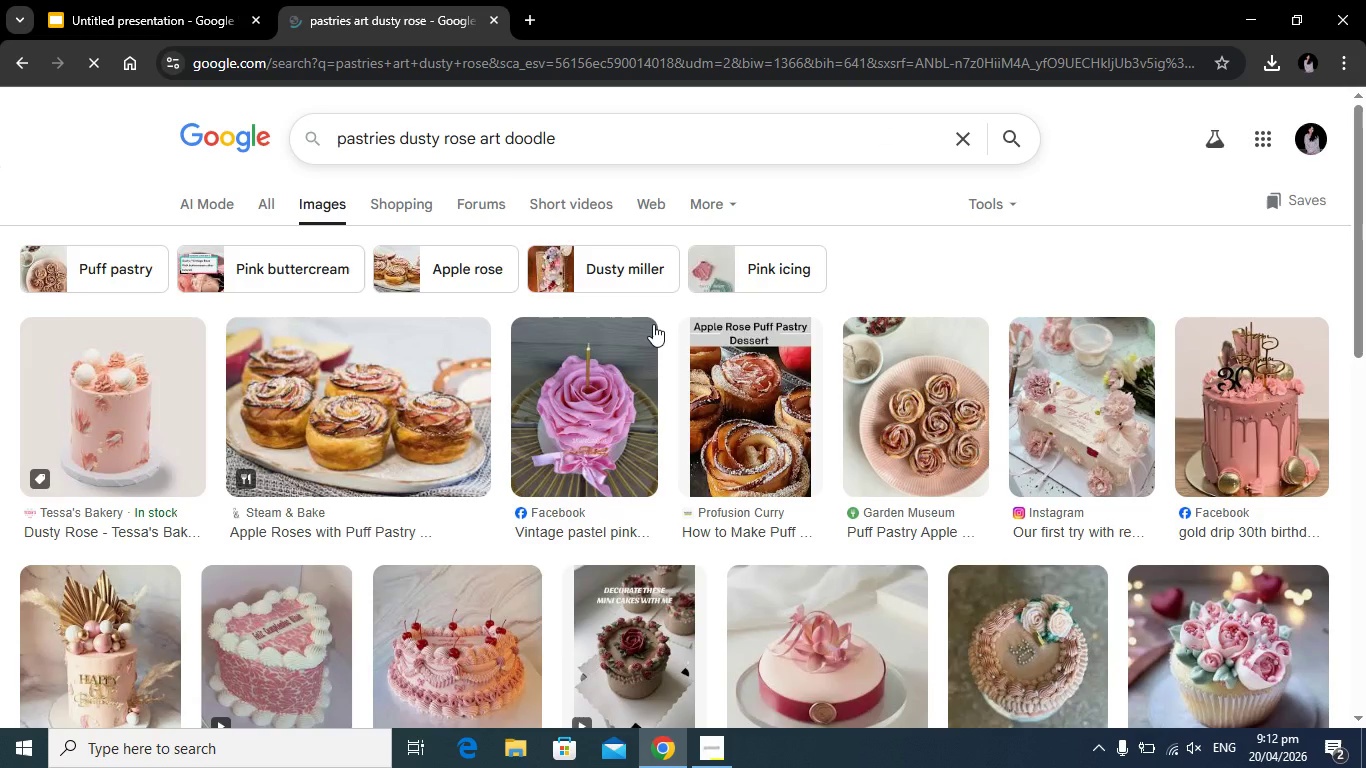 
hold_key(key=AltLeft, duration=1.17)
 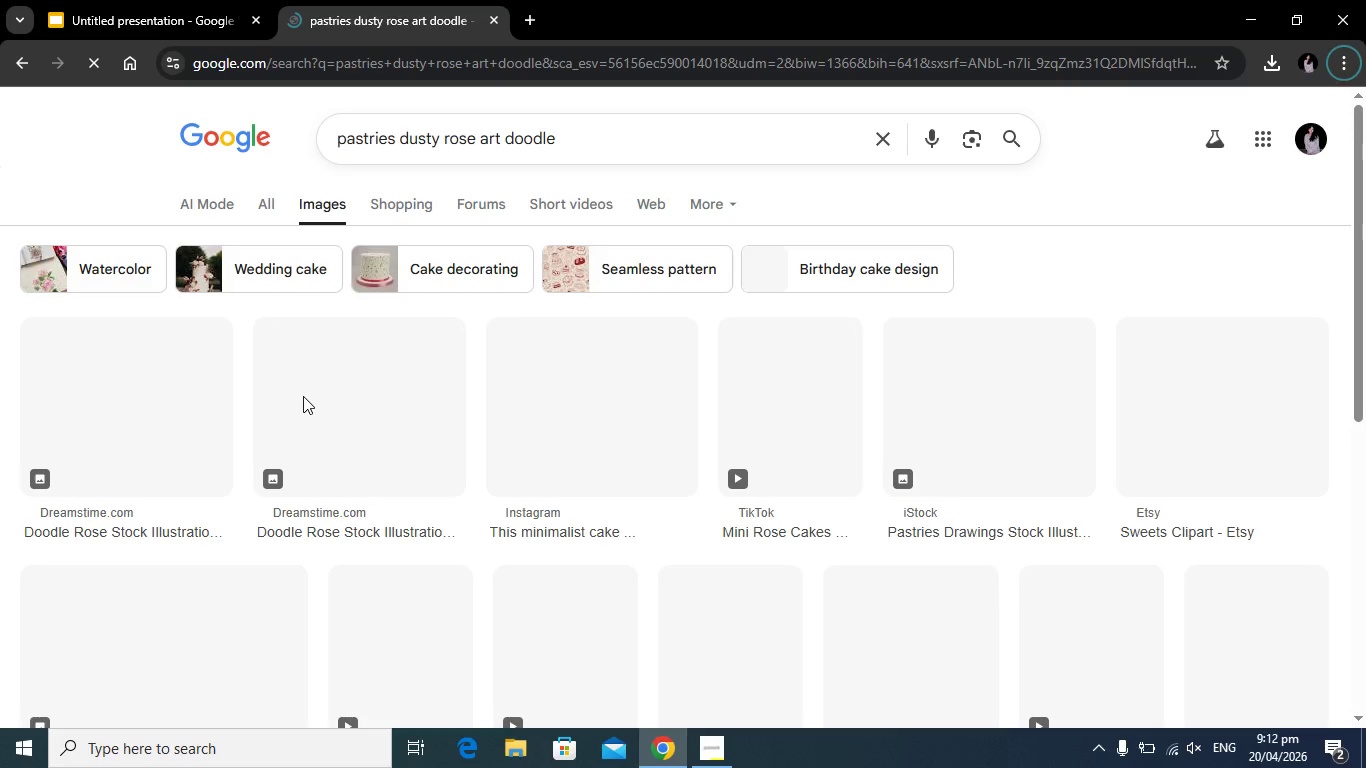 
wait(7.55)
 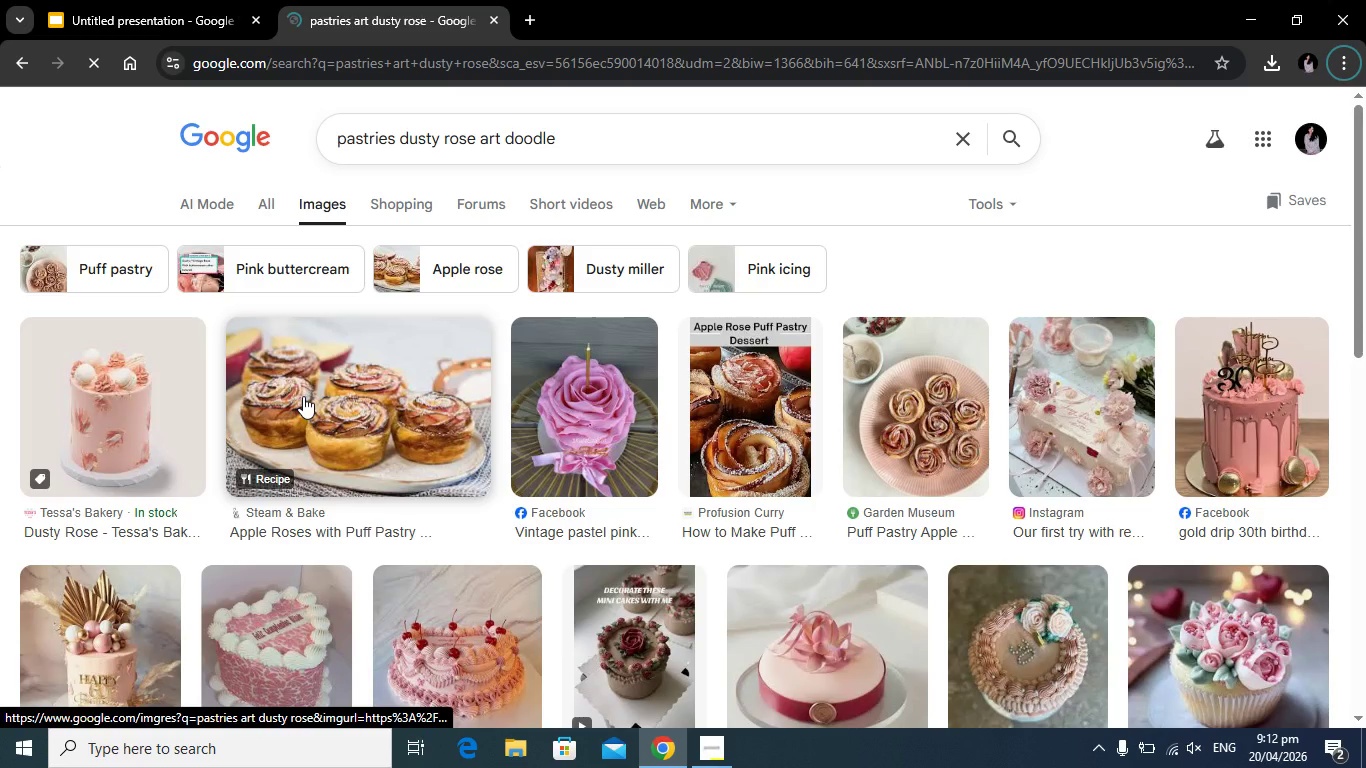 
scroll: coordinate [214, 308], scroll_direction: down, amount: 6.0
 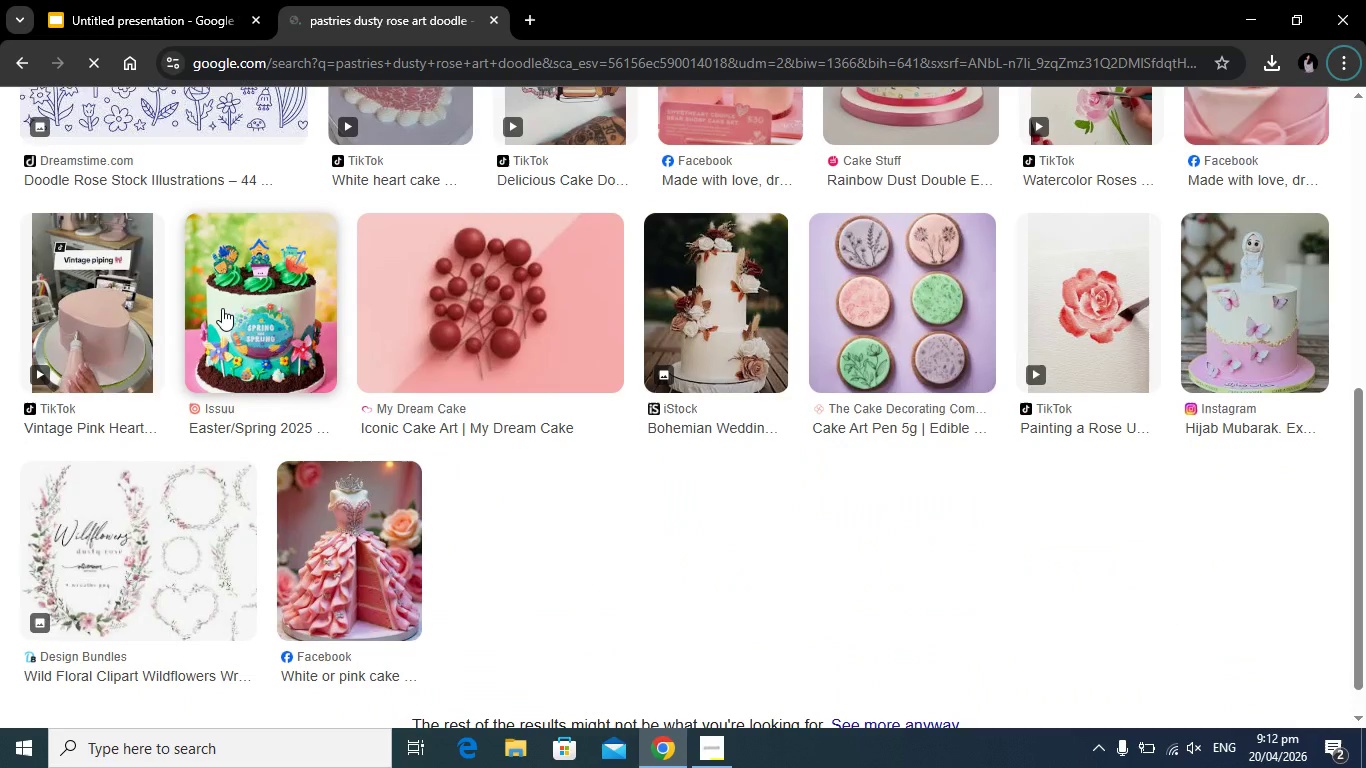 
scroll: coordinate [590, 359], scroll_direction: up, amount: 8.0
 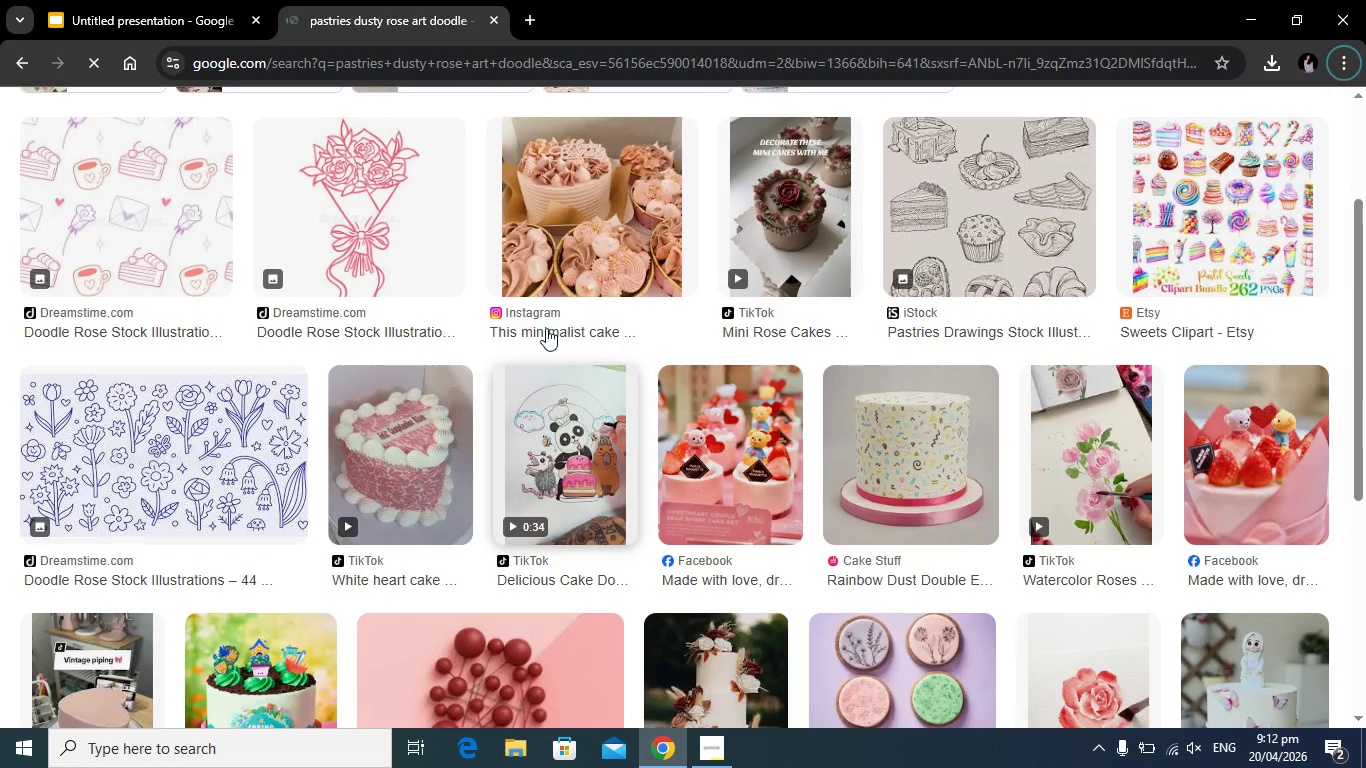 
left_click_drag(start_coordinate=[568, 143], to_coordinate=[402, 139])
 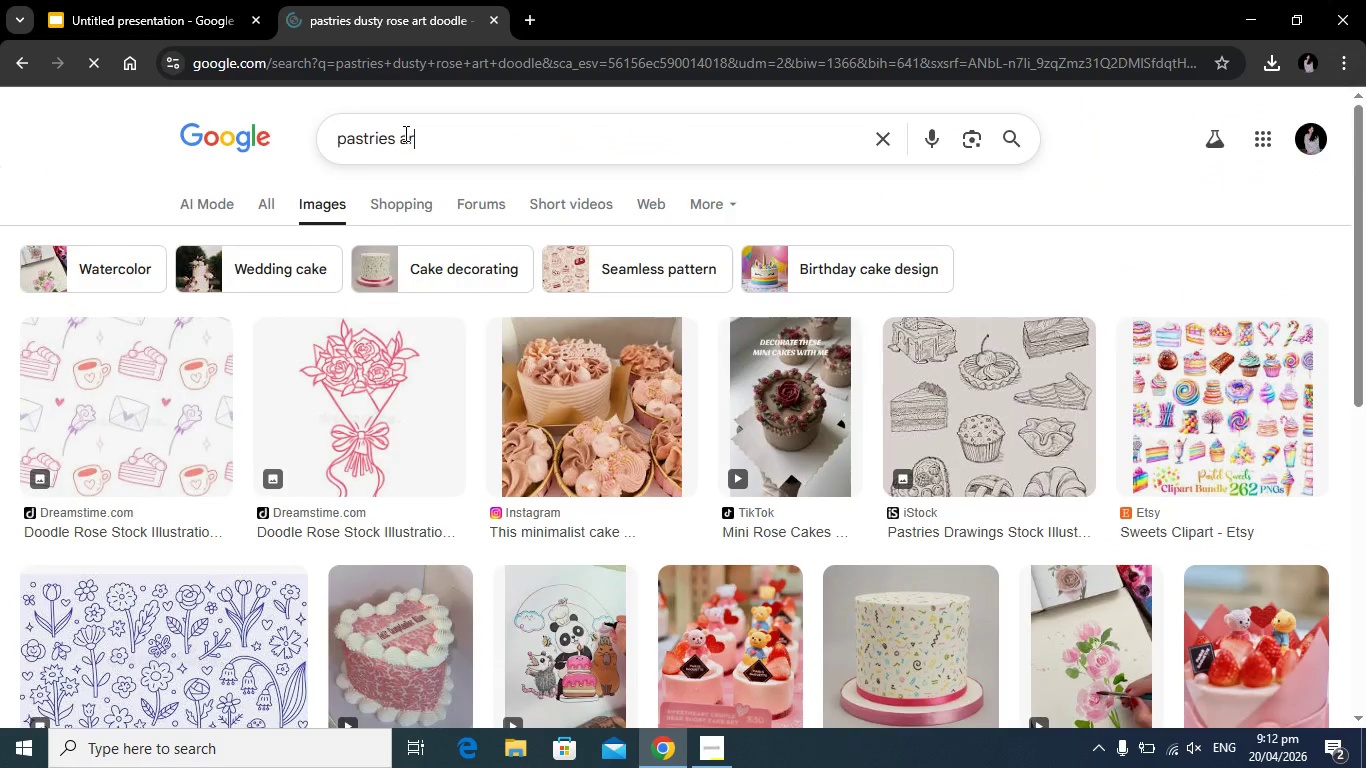 
type(art)
 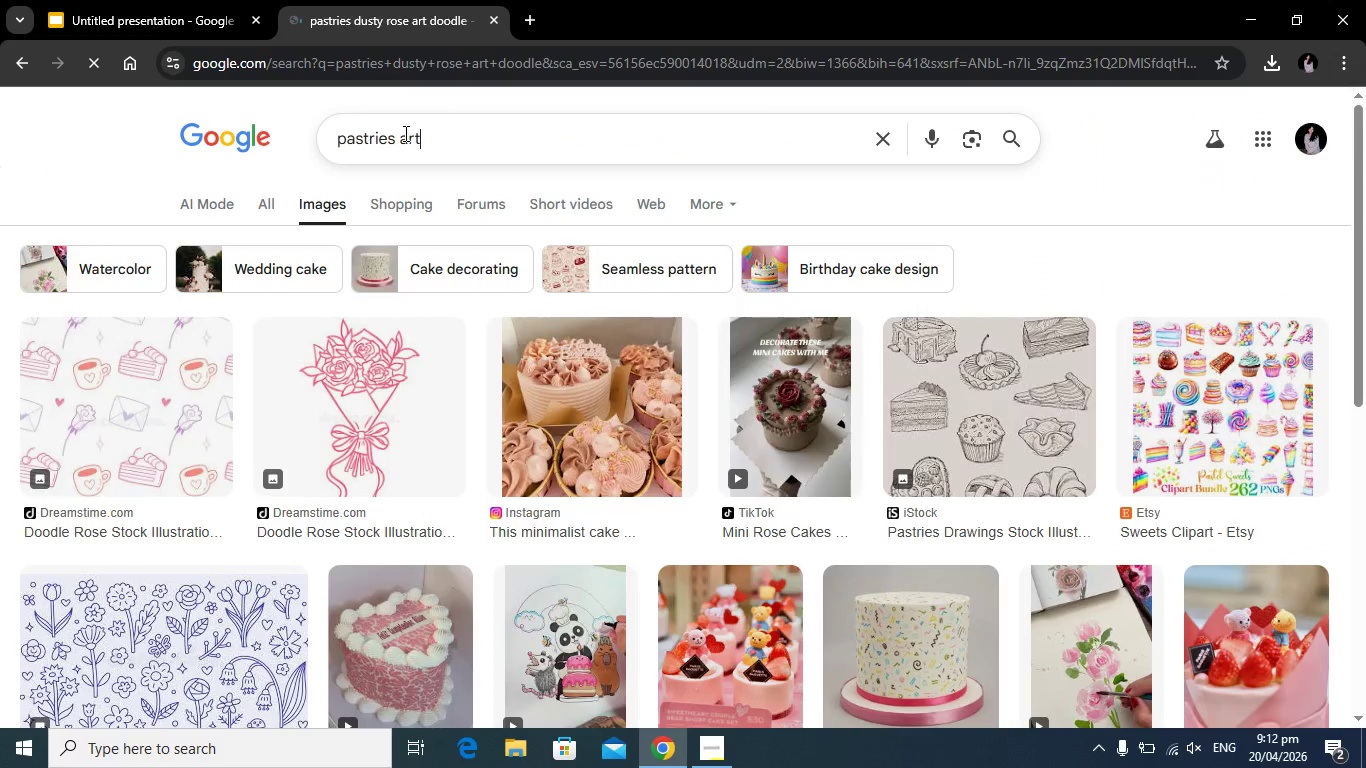 
key(Enter)
 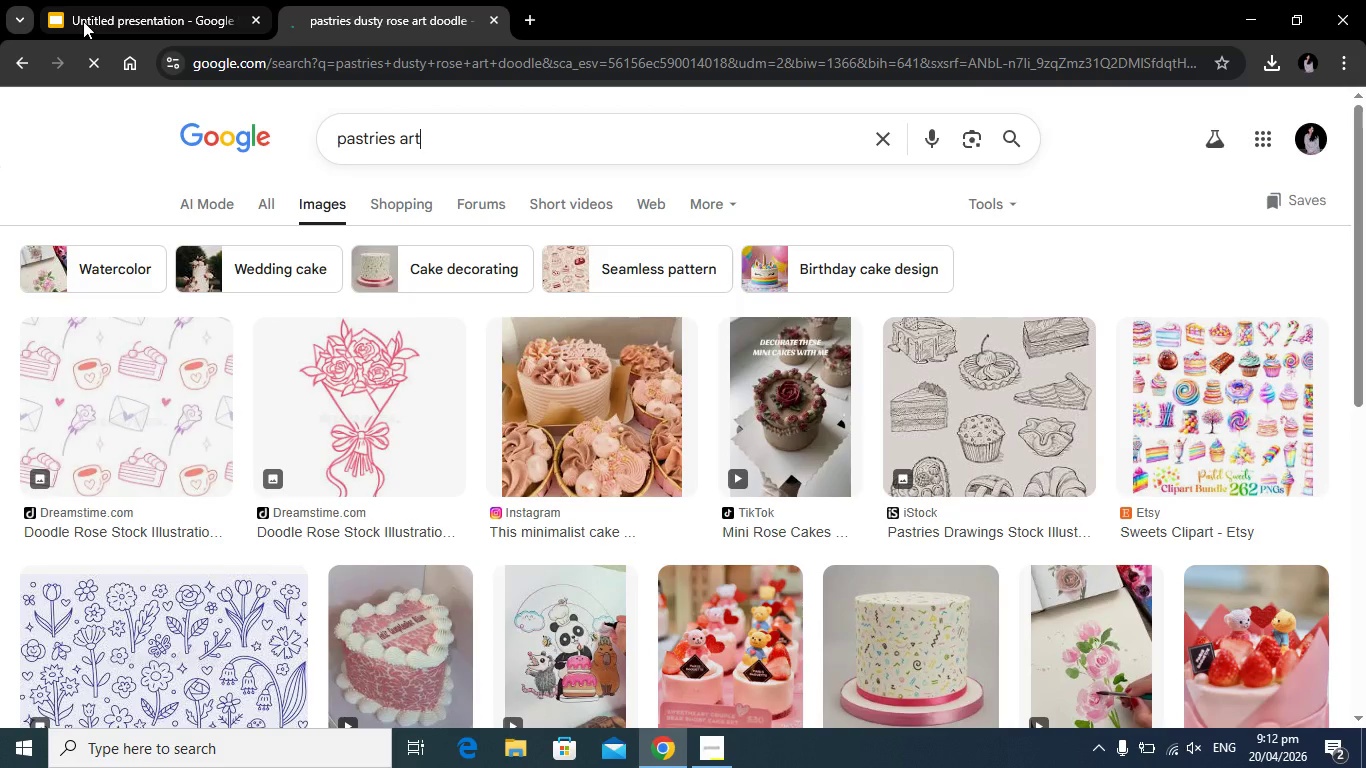 
left_click([665, 273])
 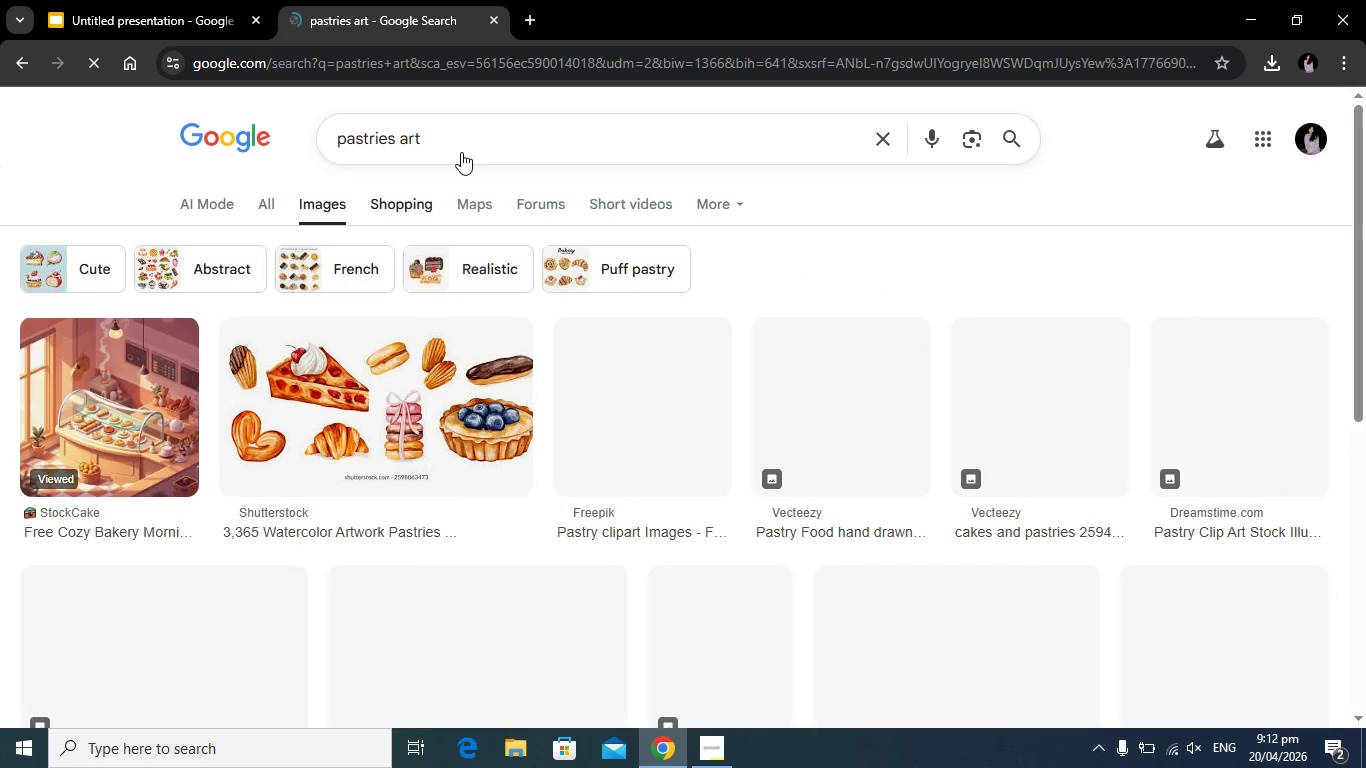 
left_click_drag(start_coordinate=[443, 143], to_coordinate=[460, 151])
 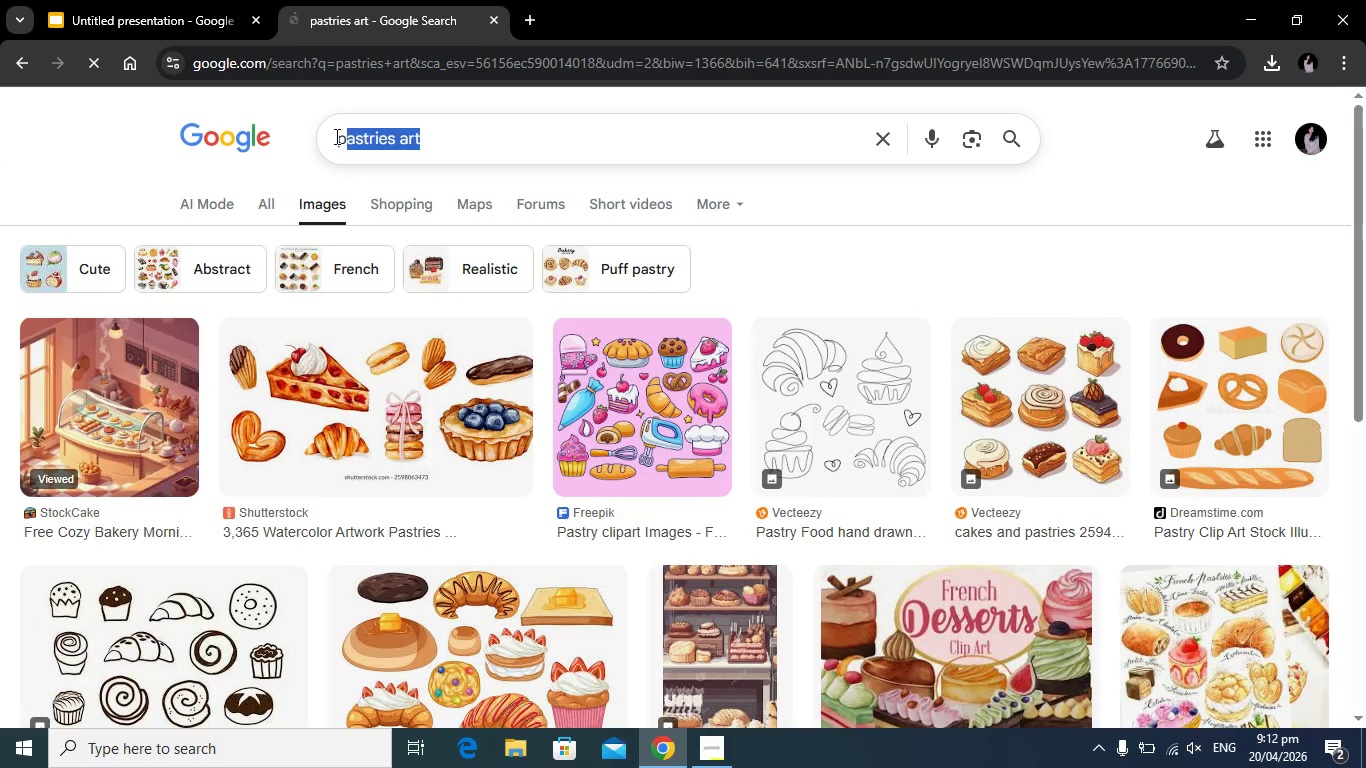 
left_click([16, 68])
 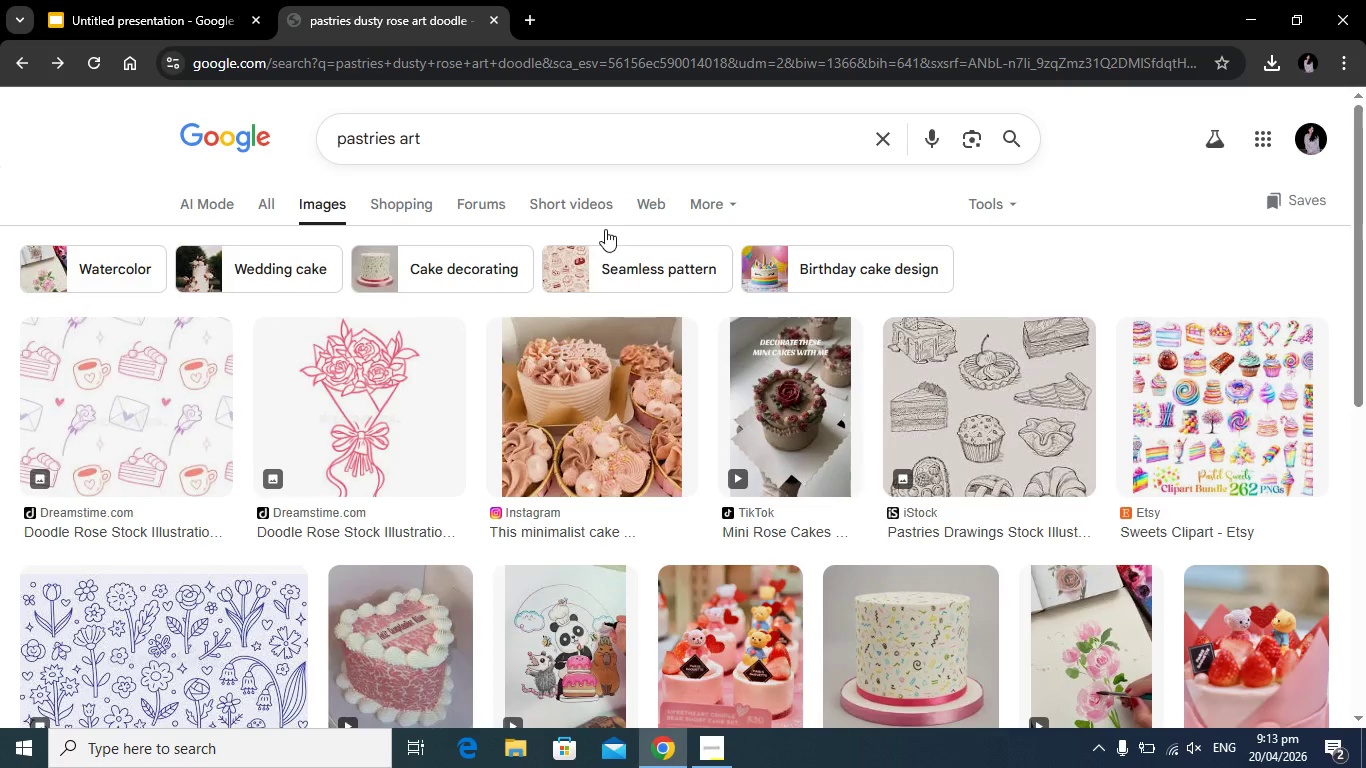 
left_click([608, 263])
 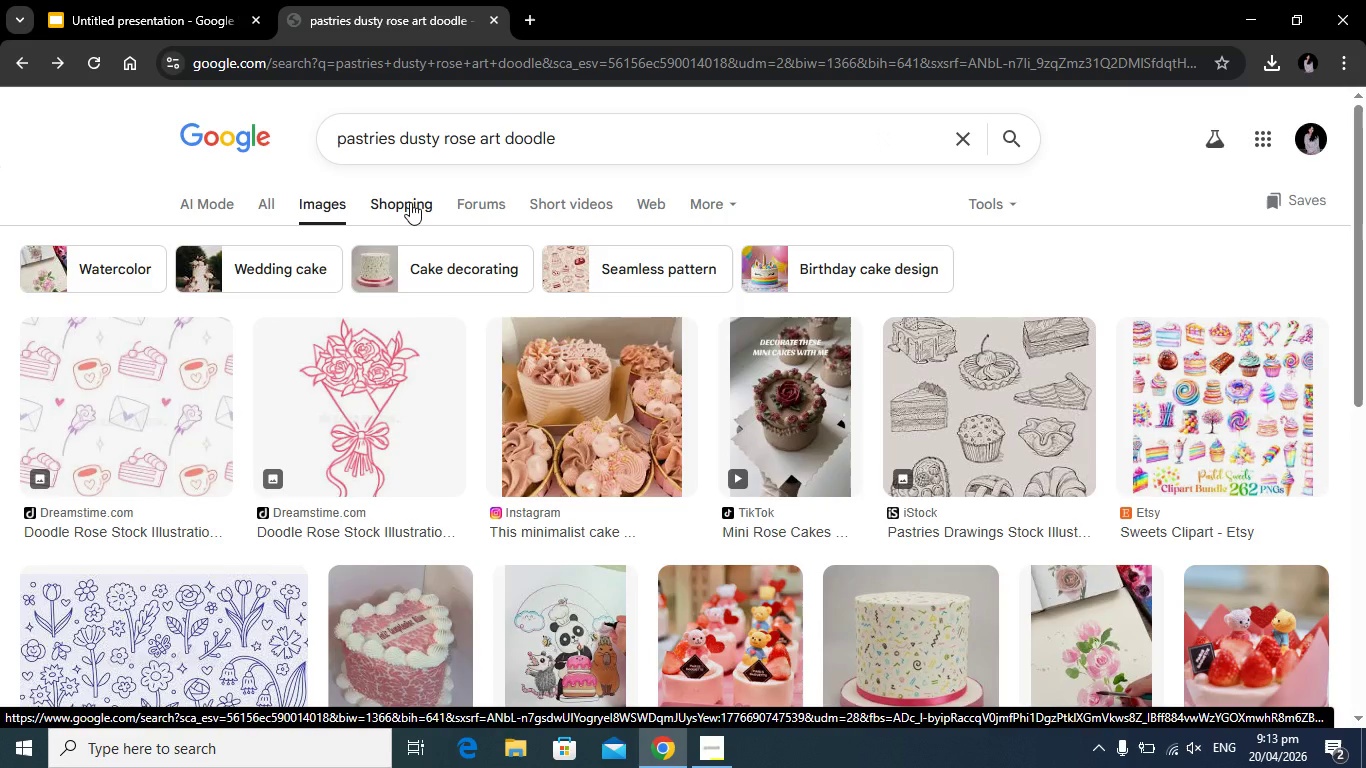 
wait(13.98)
 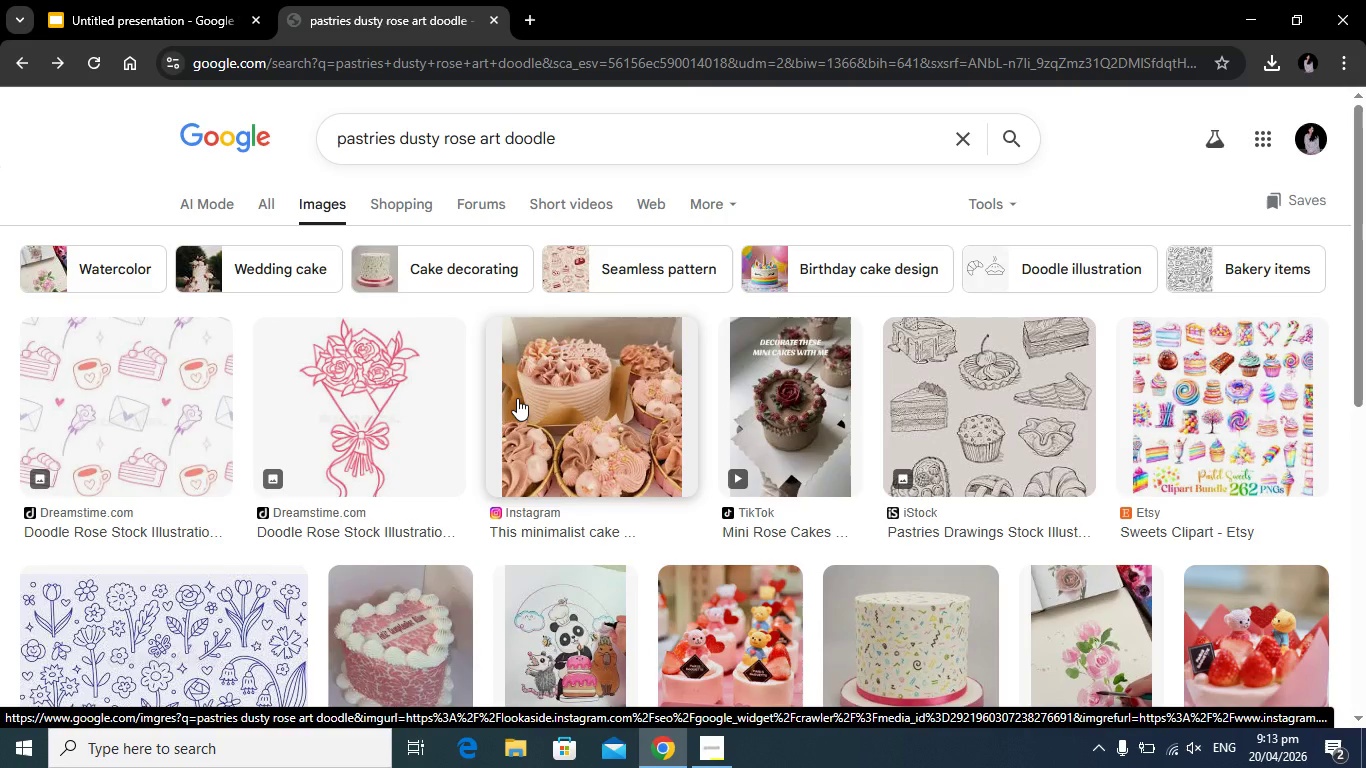 
left_click([618, 275])
 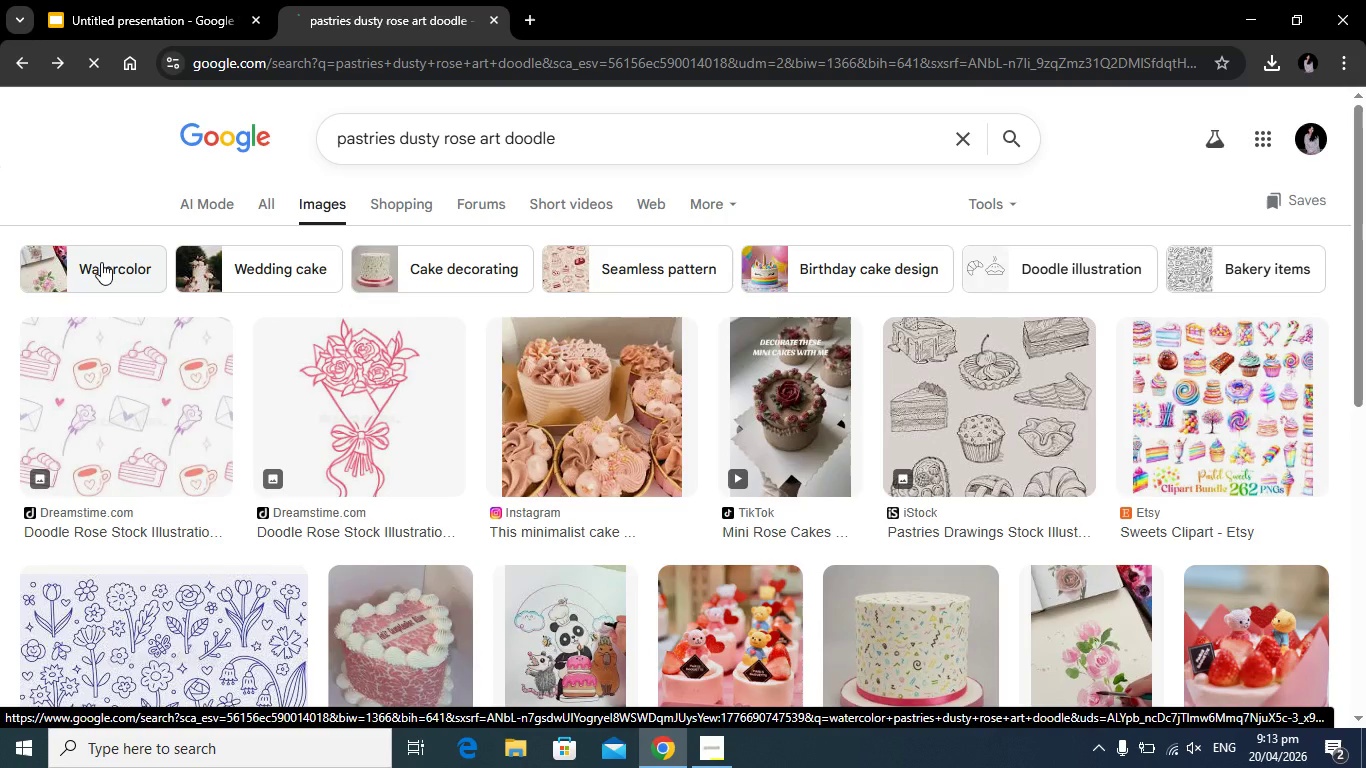 
scroll: coordinate [527, 387], scroll_direction: up, amount: 2.0
 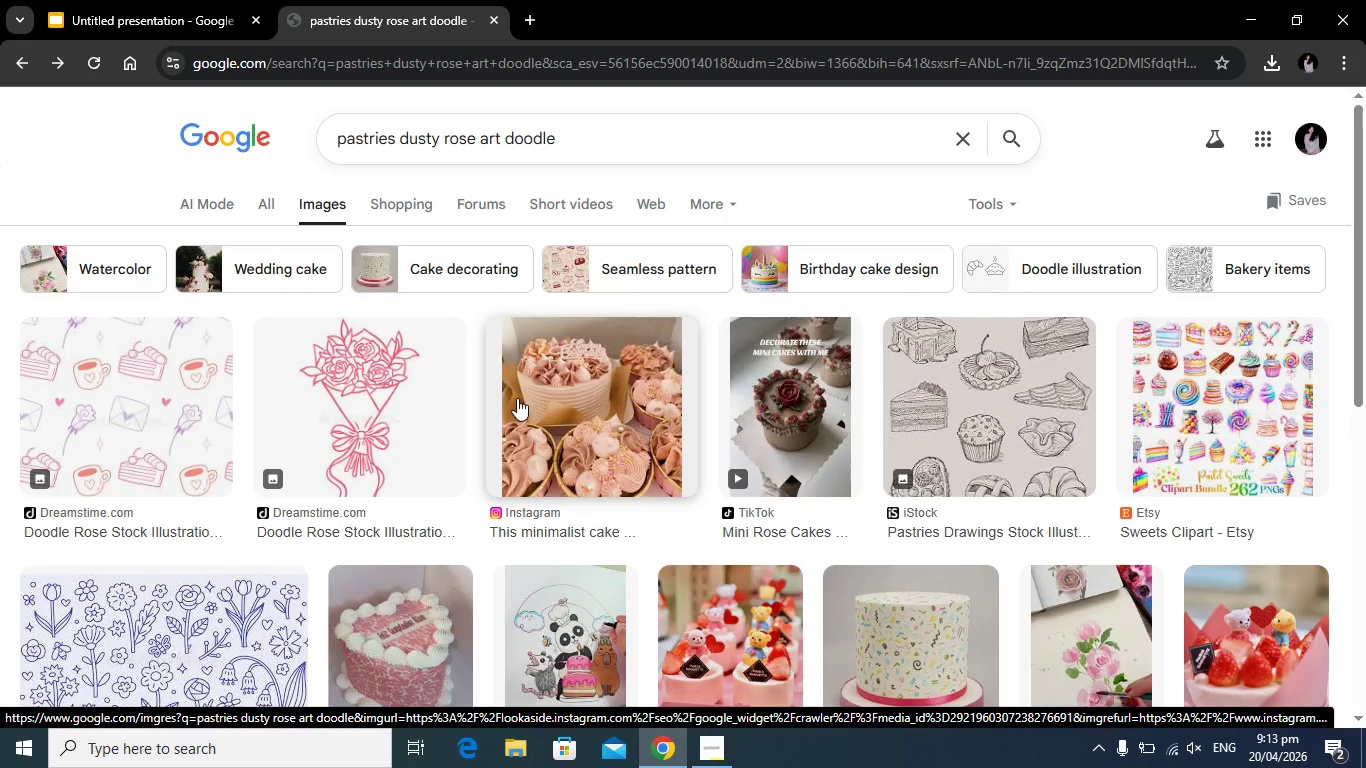 
scroll: coordinate [570, 401], scroll_direction: down, amount: 9.0
 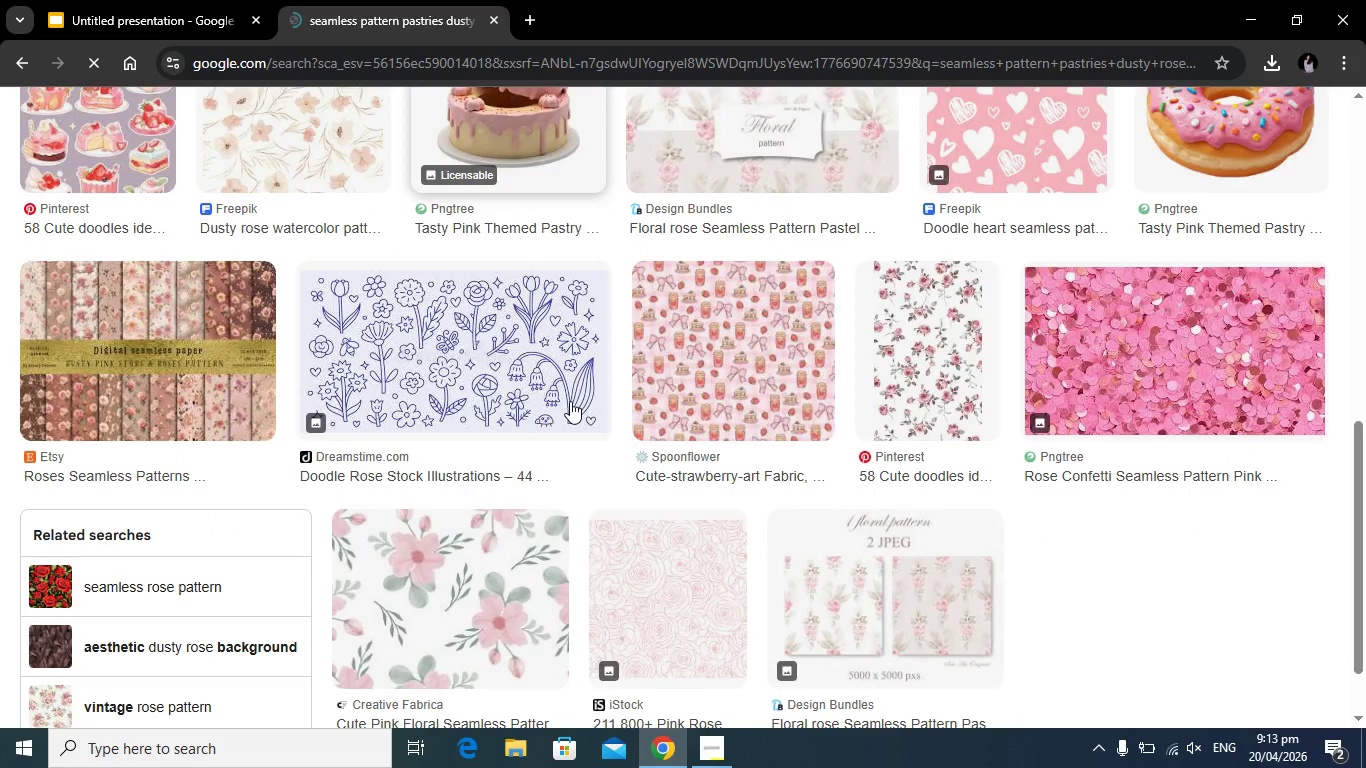 
scroll: coordinate [351, 317], scroll_direction: up, amount: 8.0
 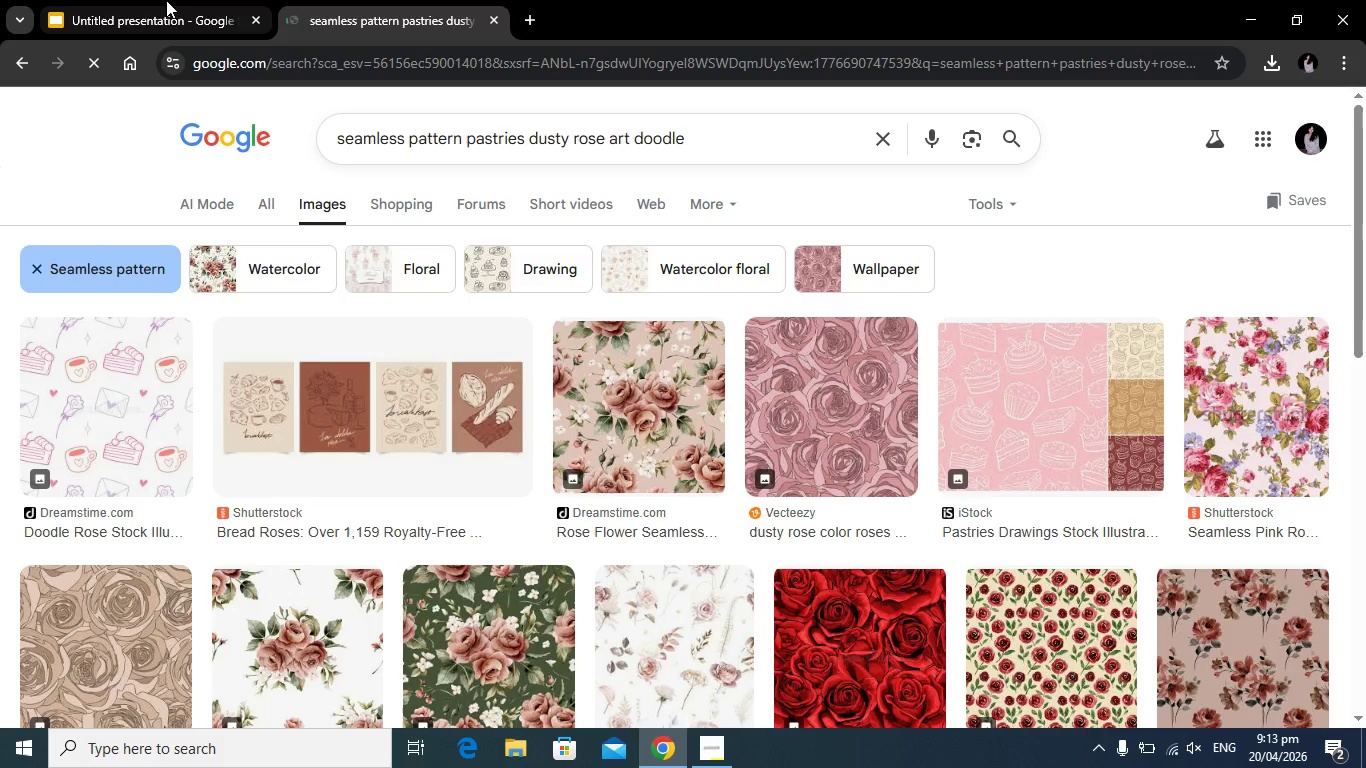 
left_click([165, 0])
 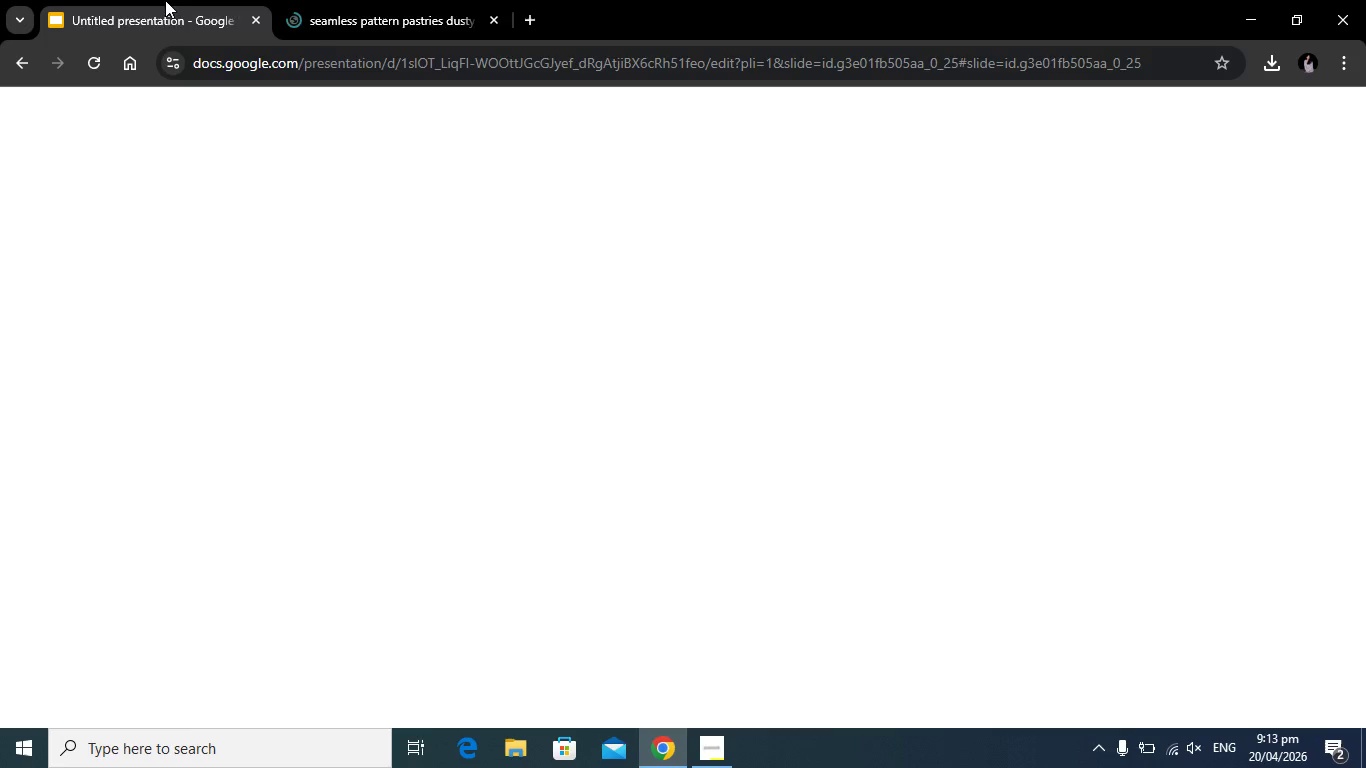 
left_click([373, 8])
 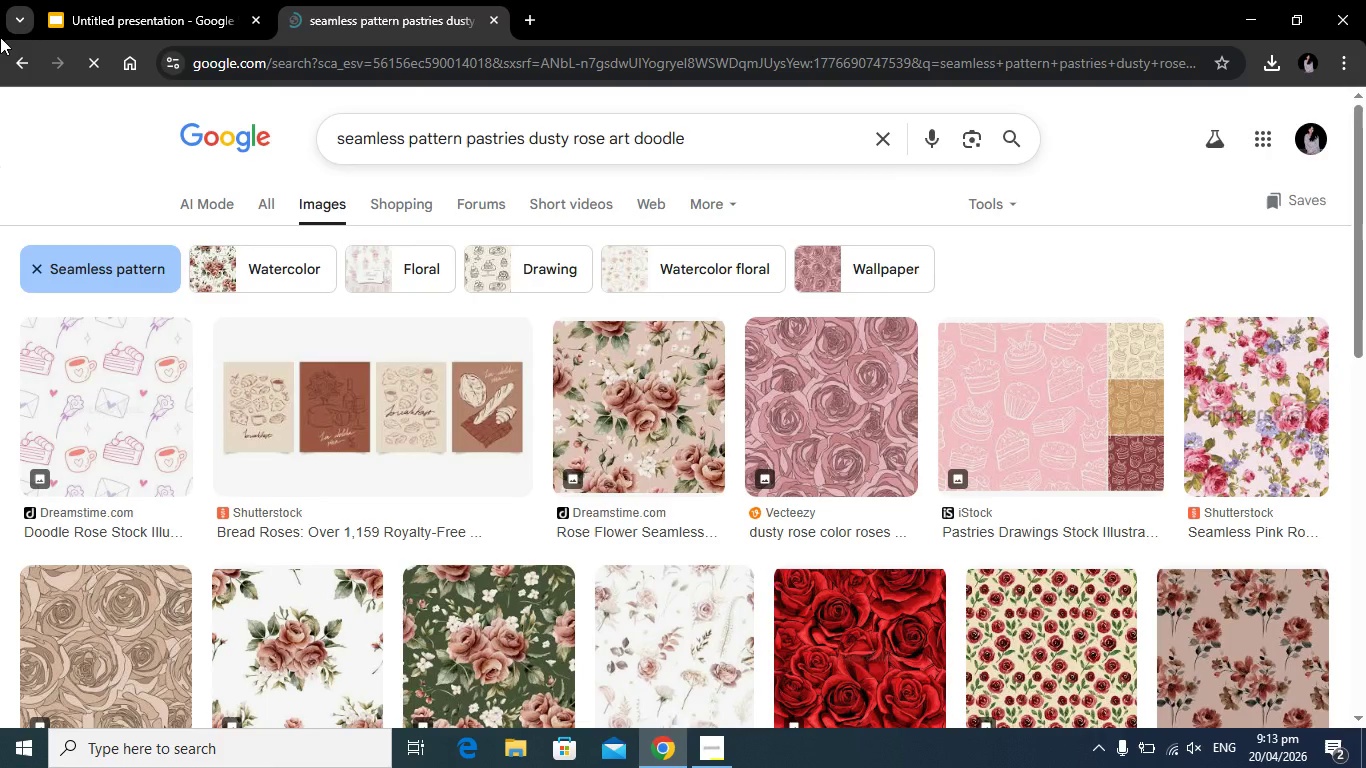 
left_click_drag(start_coordinate=[723, 135], to_coordinate=[321, 128])
 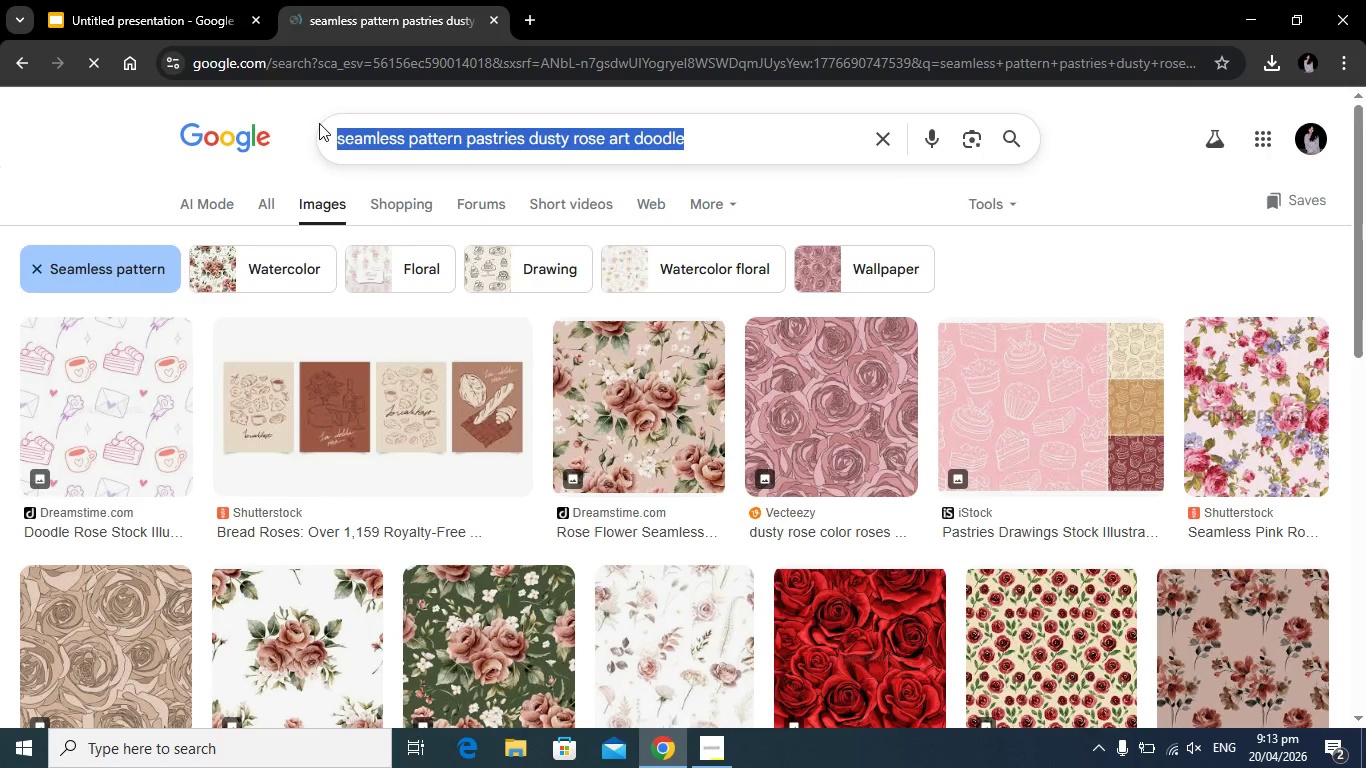 
type(pastries art)
 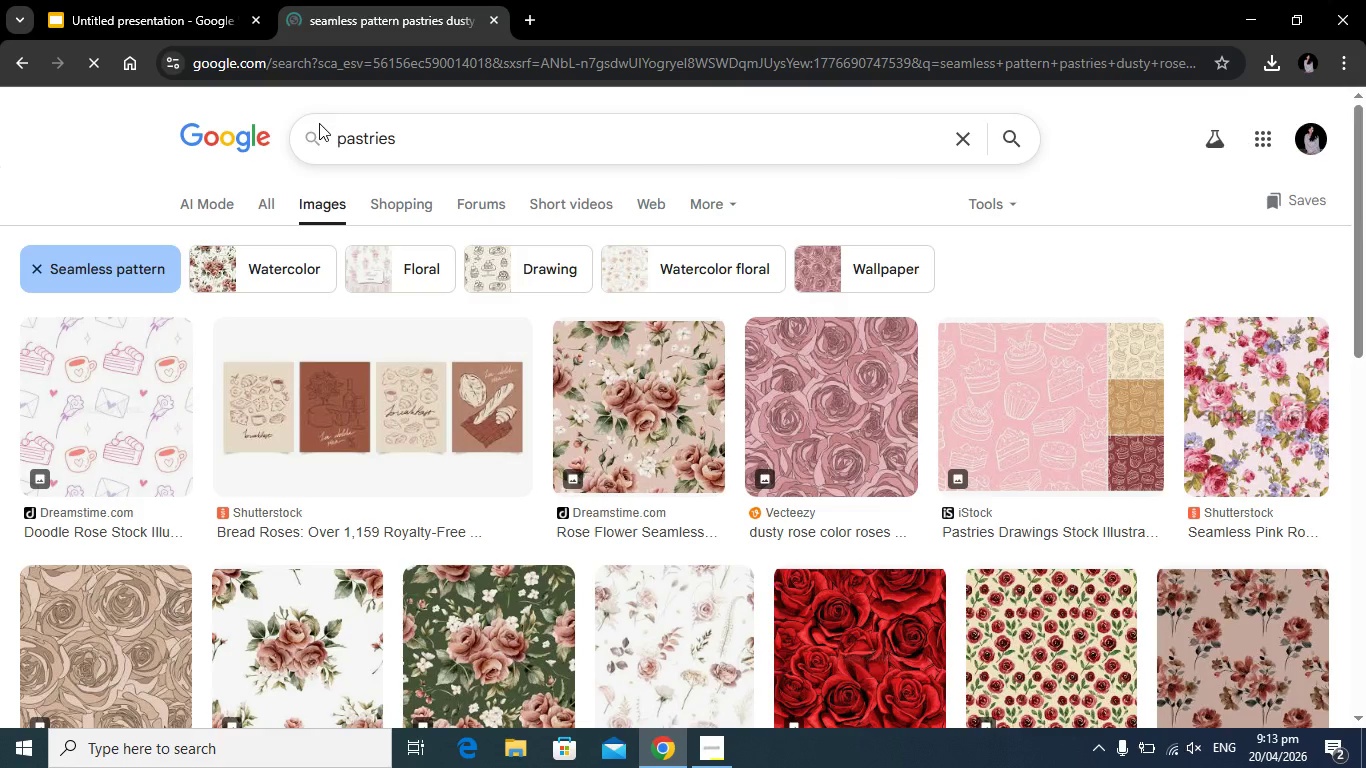 
key(Enter)
 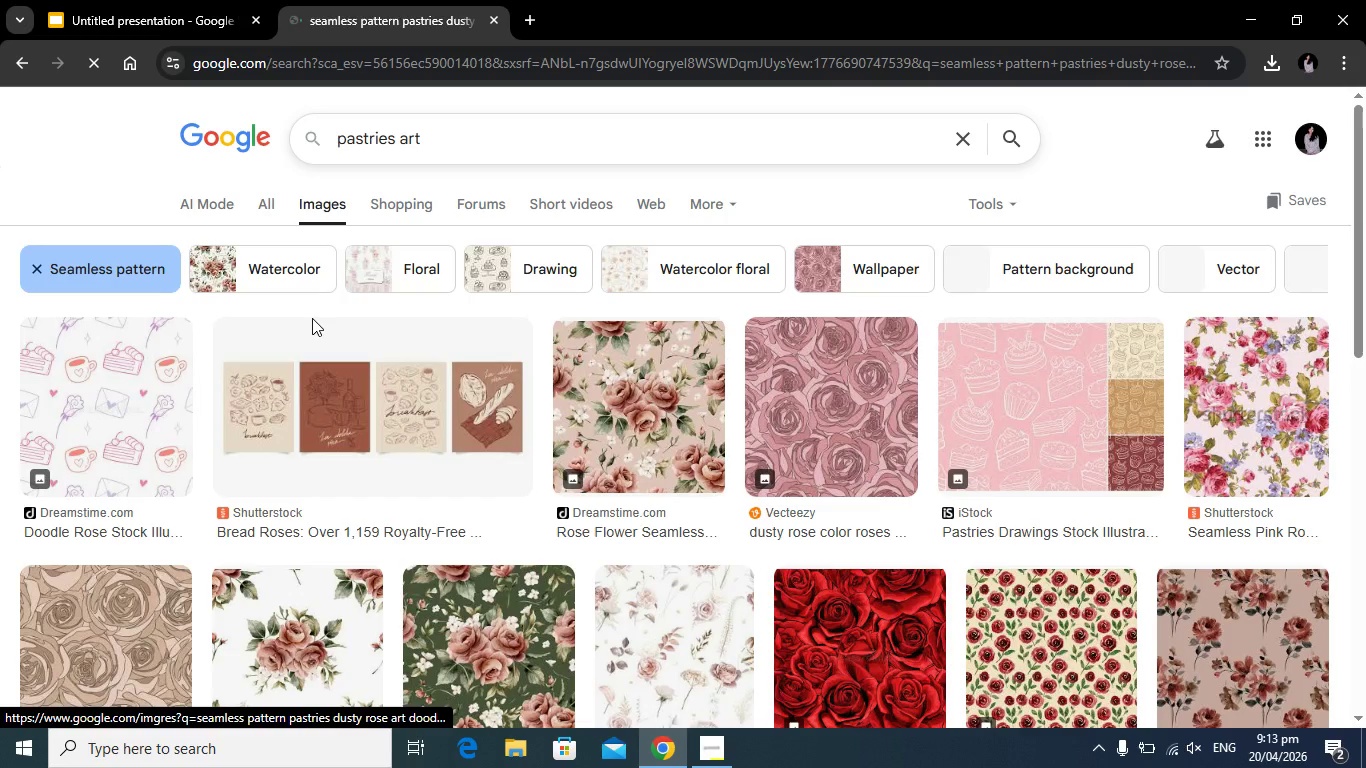 
wait(7.06)
 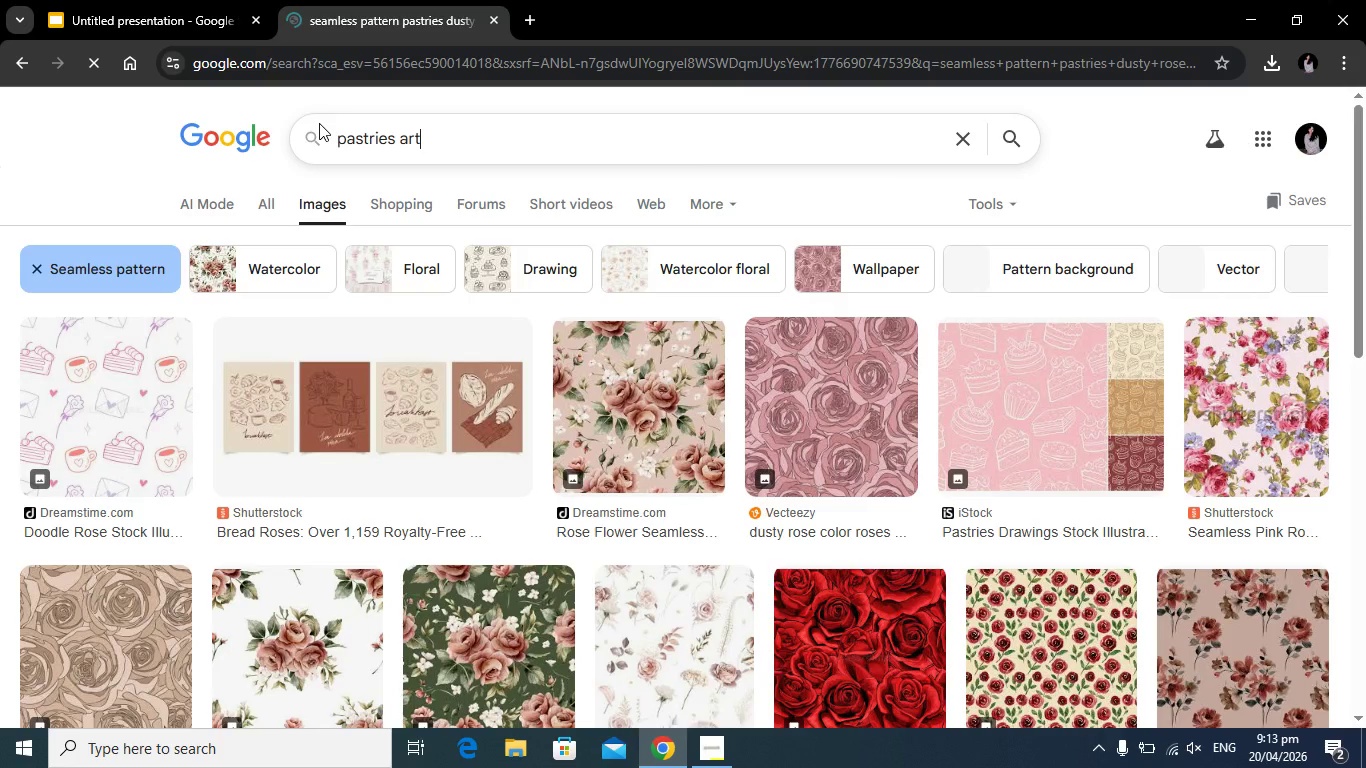 
mouse_move([188, 354])
 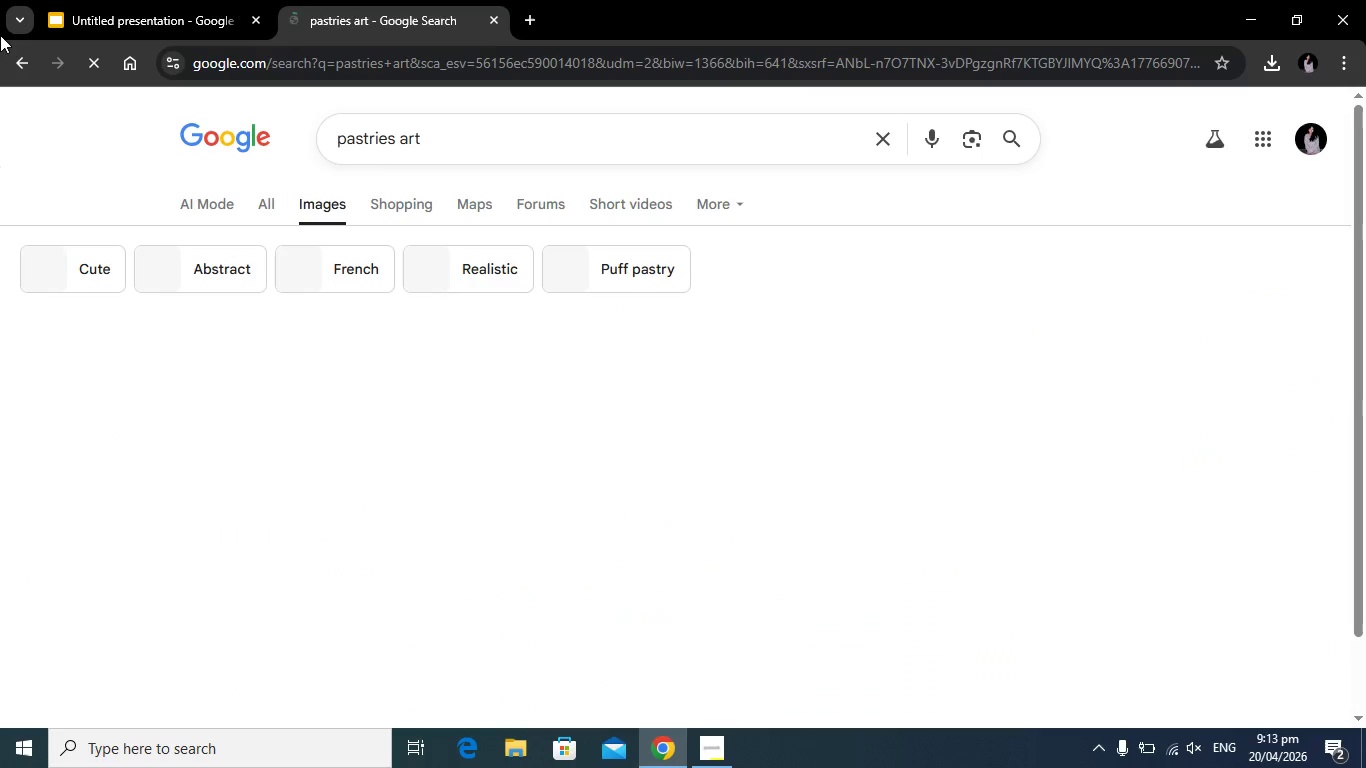 
left_click([15, 60])
 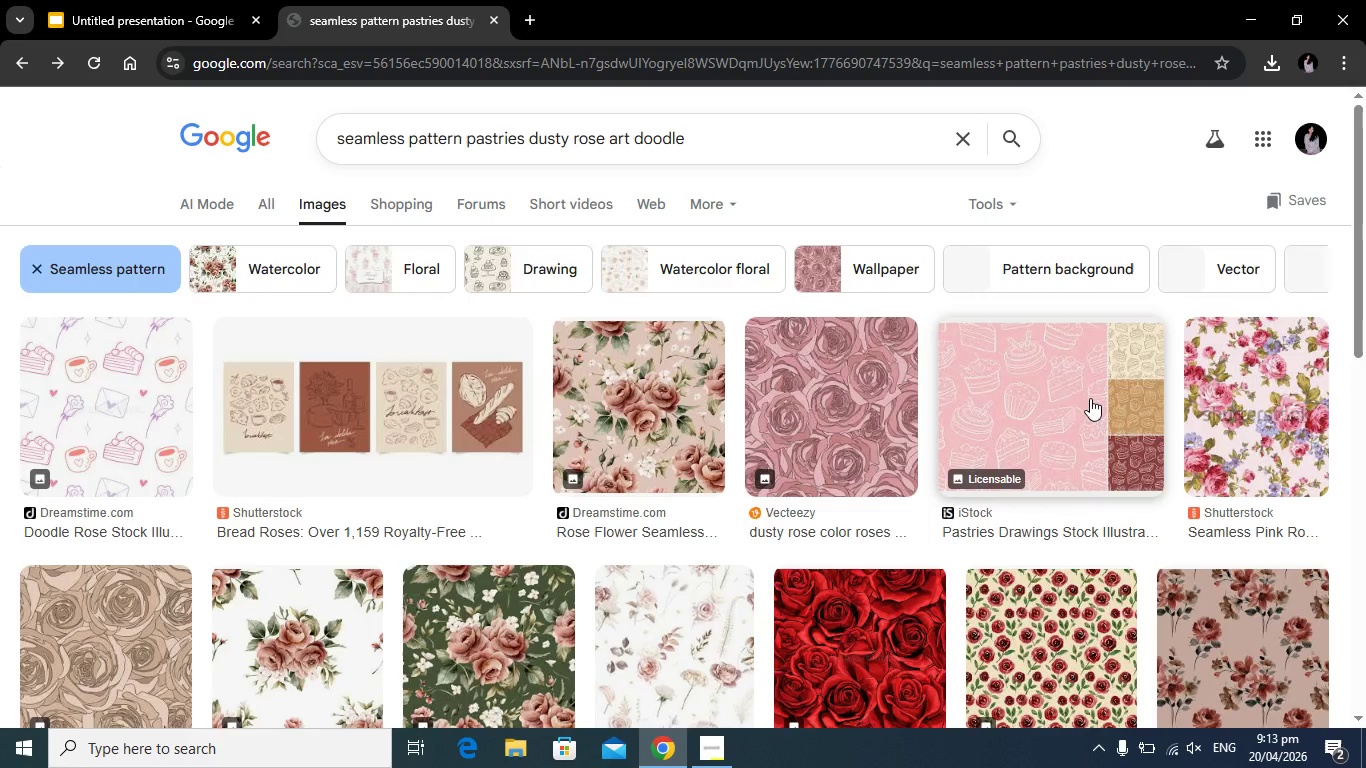 
left_click([1062, 398])
 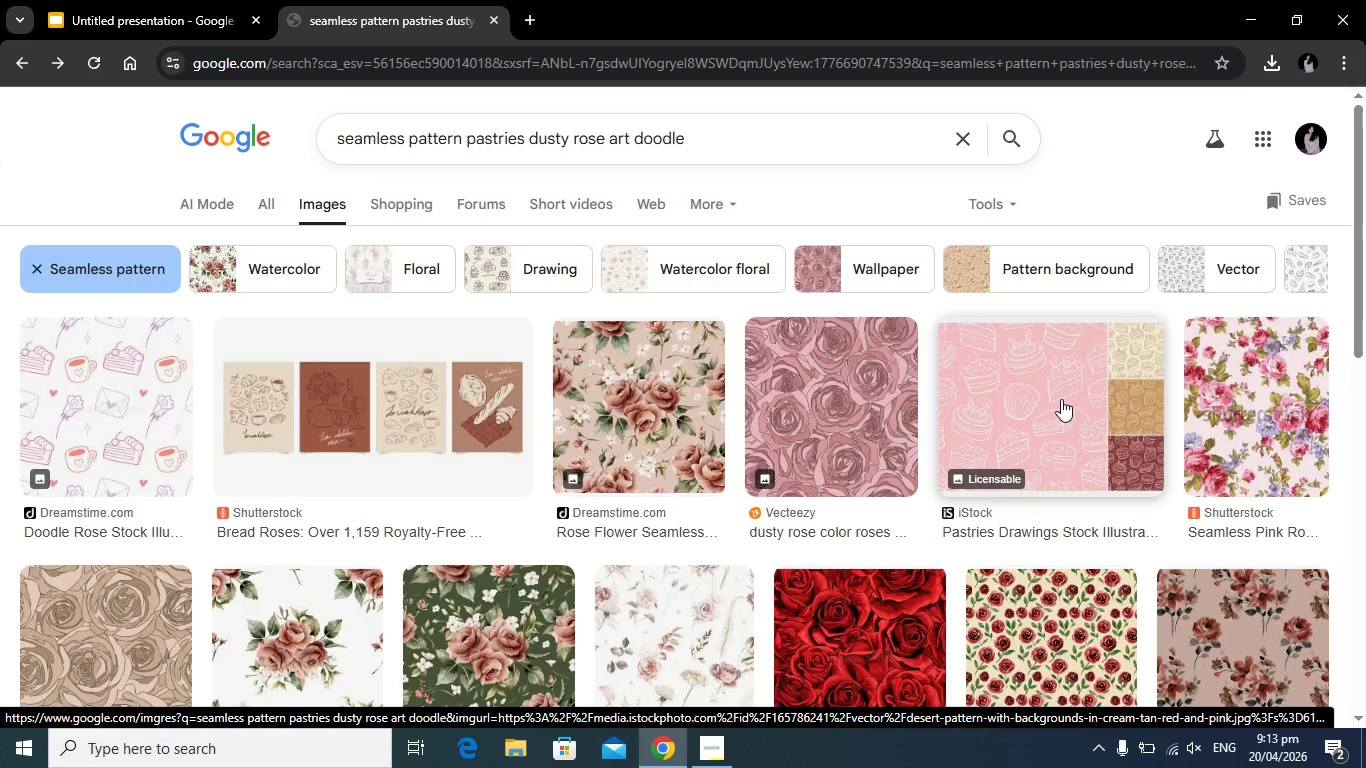 
mouse_move([643, 333])
 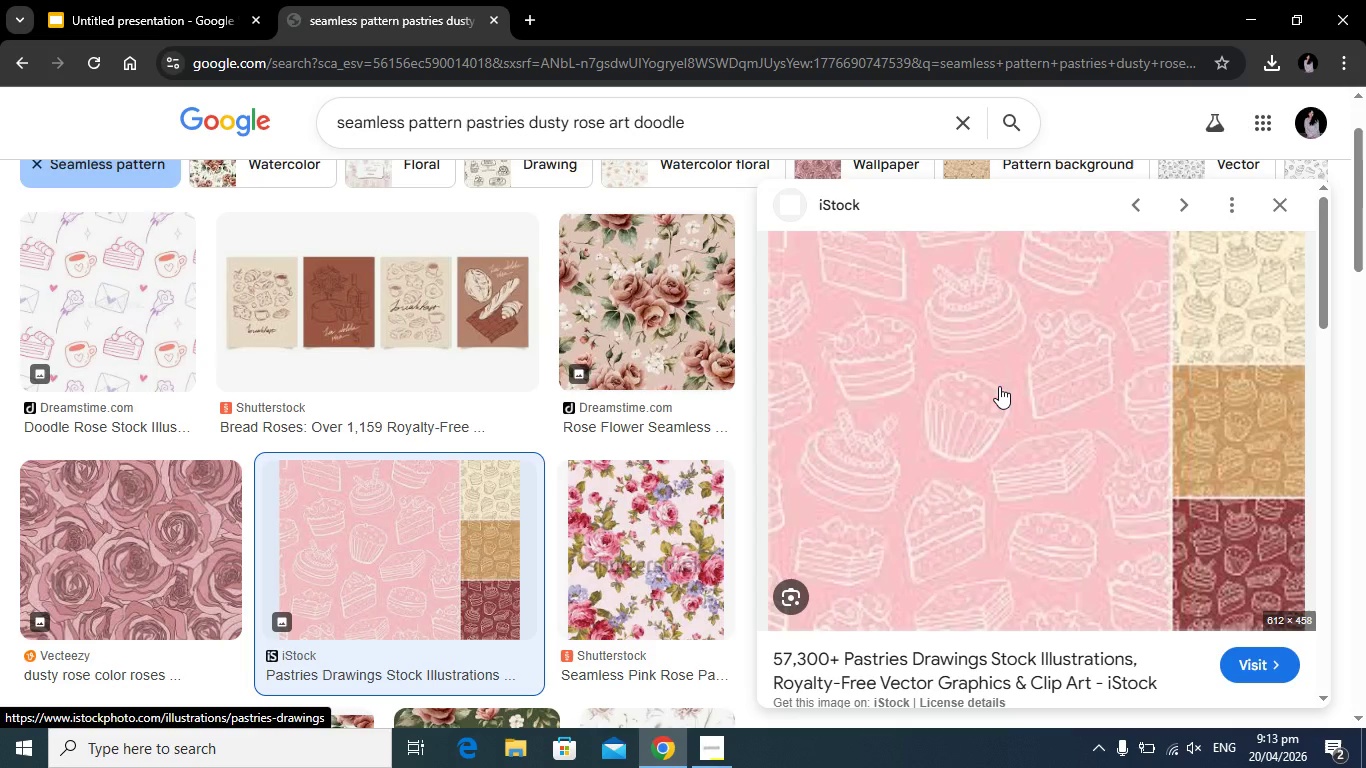 
scroll: coordinate [1025, 404], scroll_direction: down, amount: 5.0
 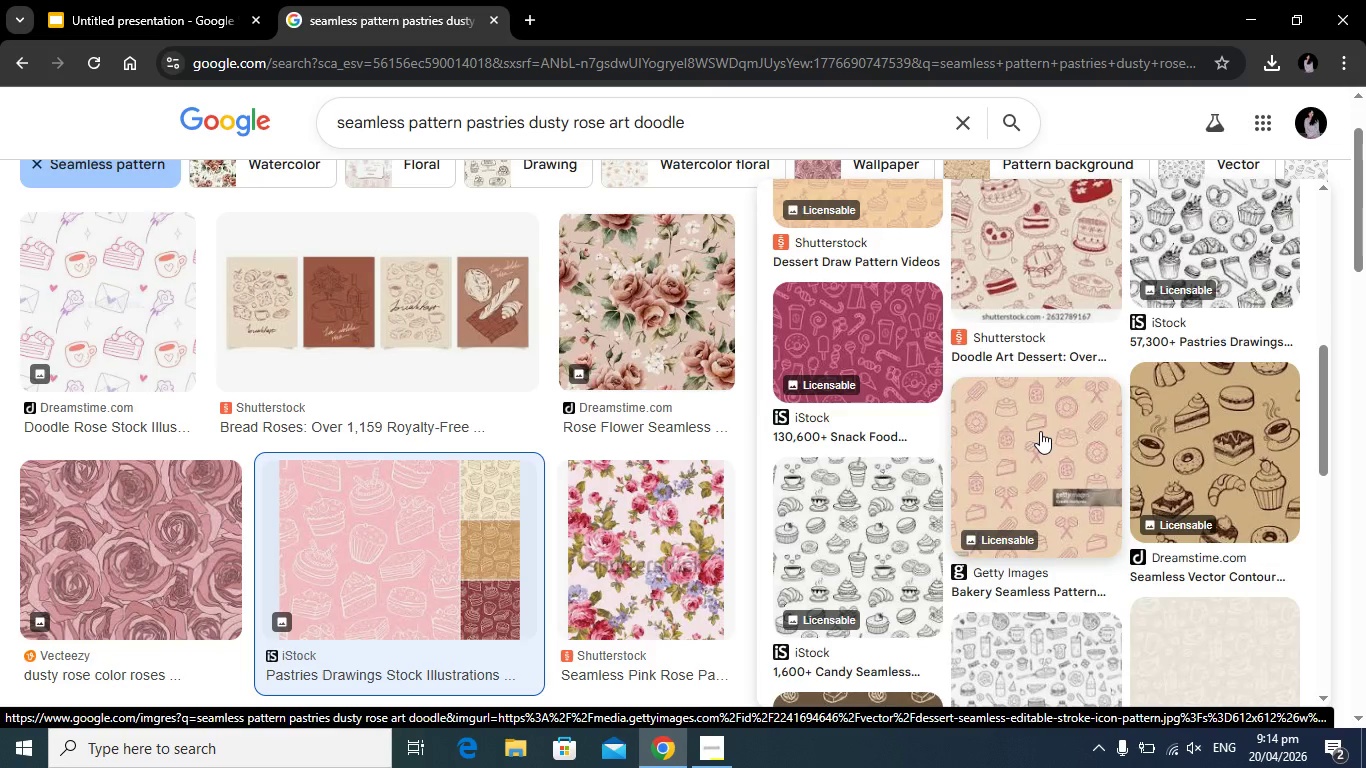 
left_click([1039, 440])
 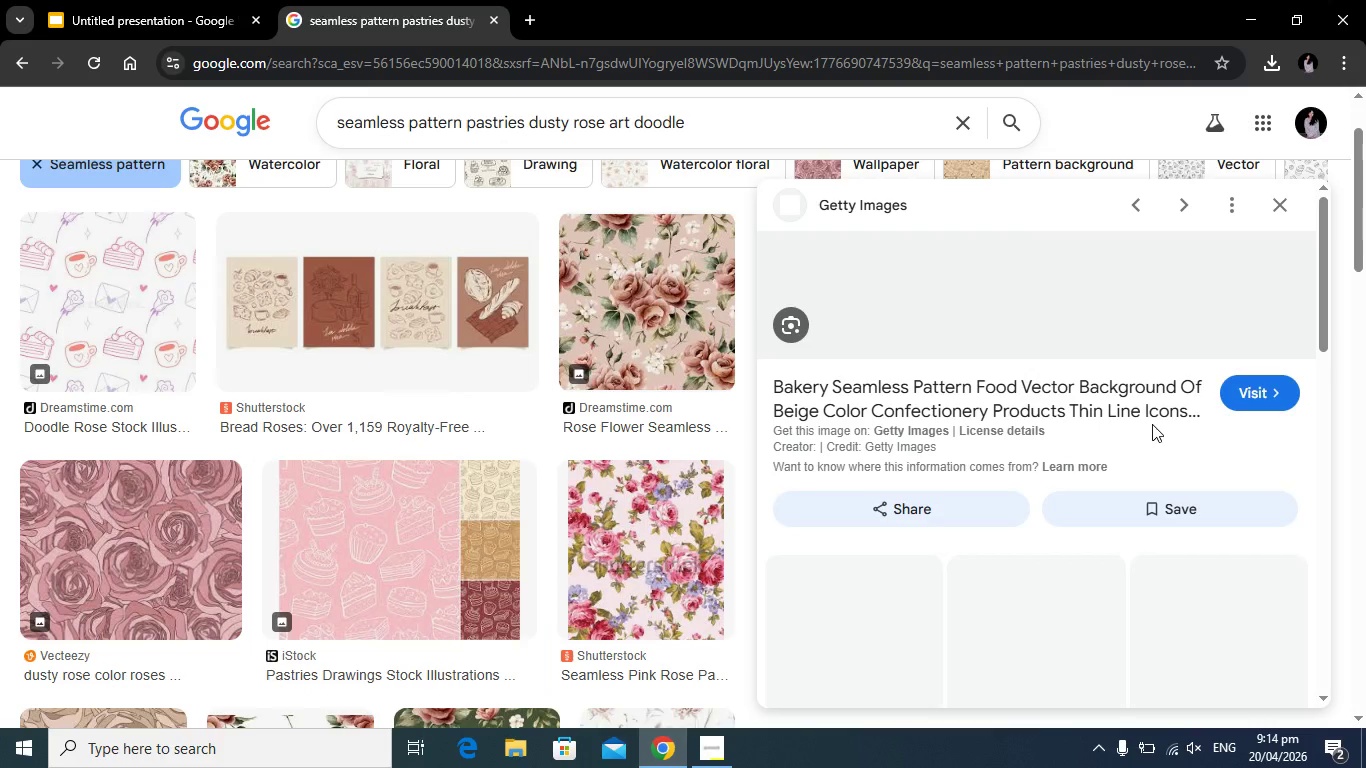 
left_click([92, 0])
 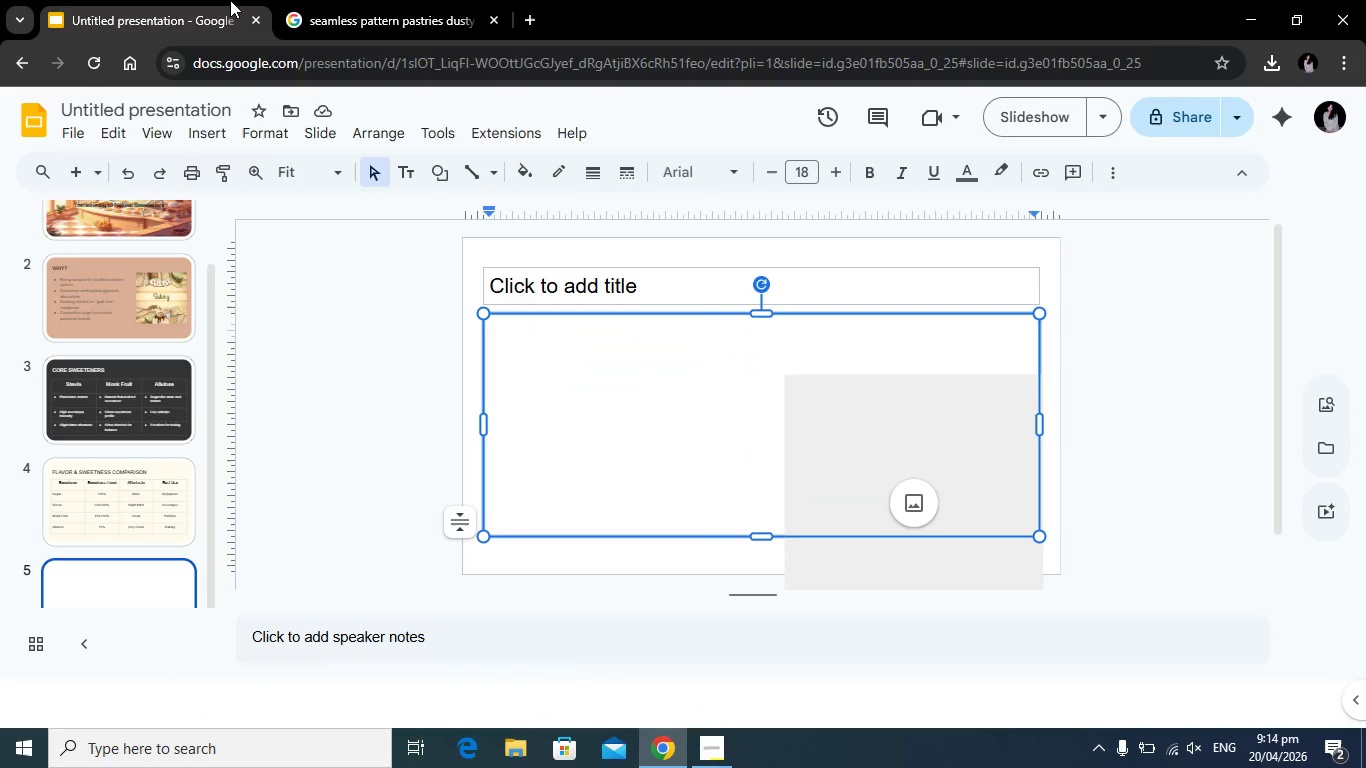 
scroll: coordinate [148, 404], scroll_direction: up, amount: 2.0
 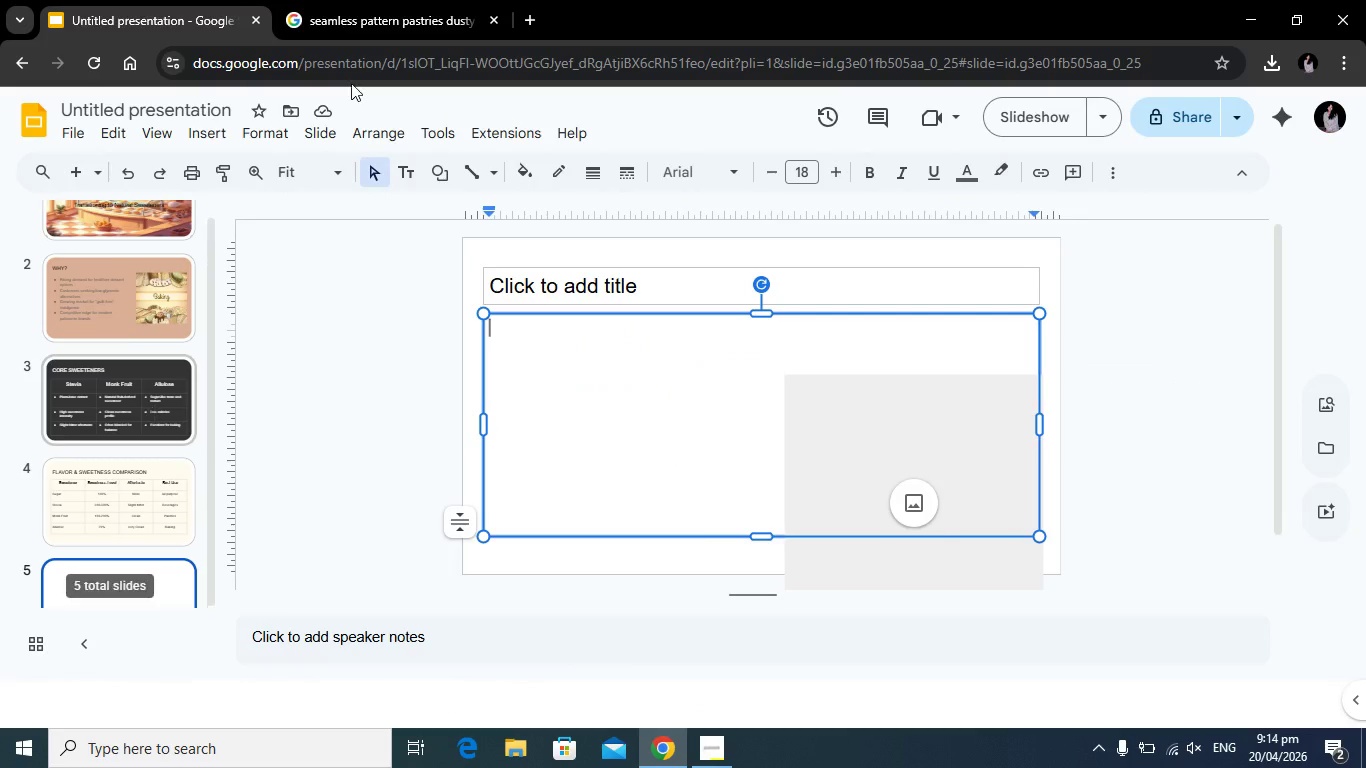 
left_click([383, 21])
 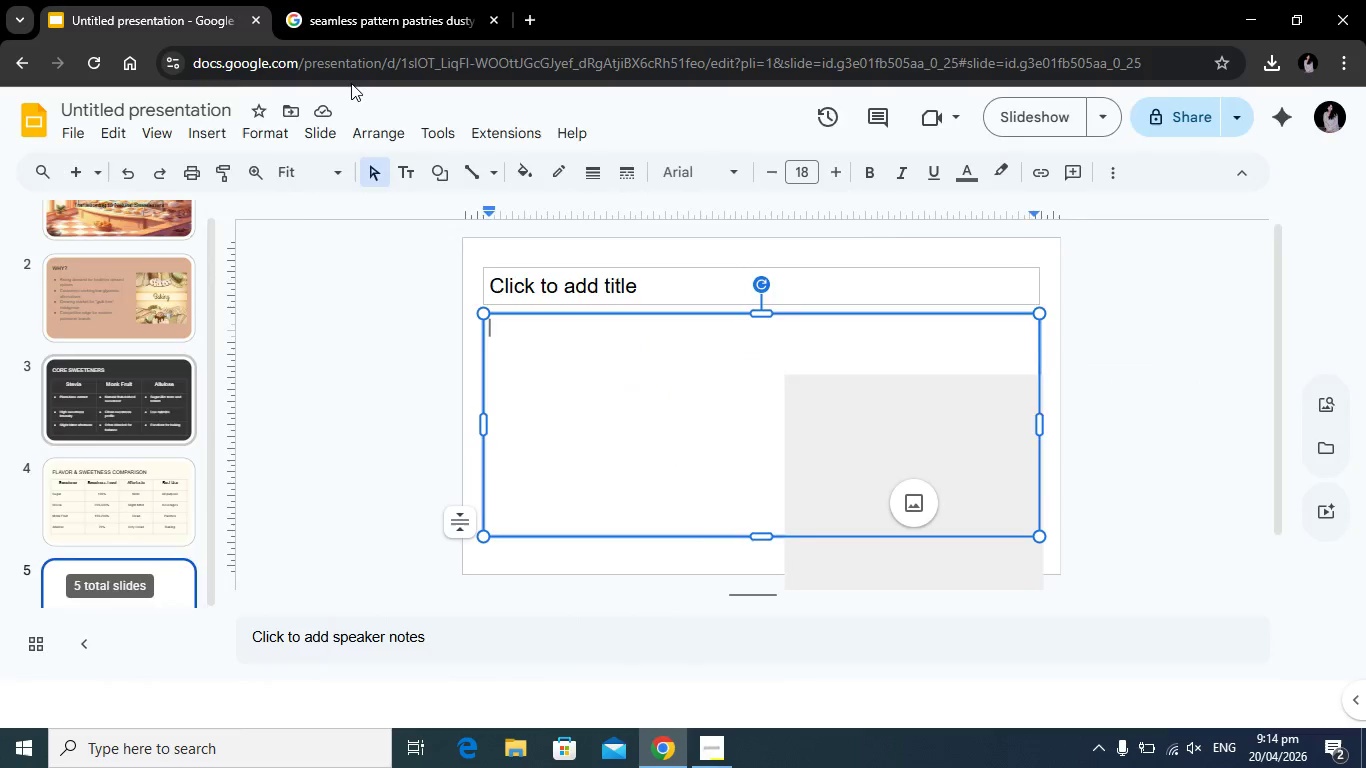 
scroll: coordinate [148, 404], scroll_direction: down, amount: 4.0
 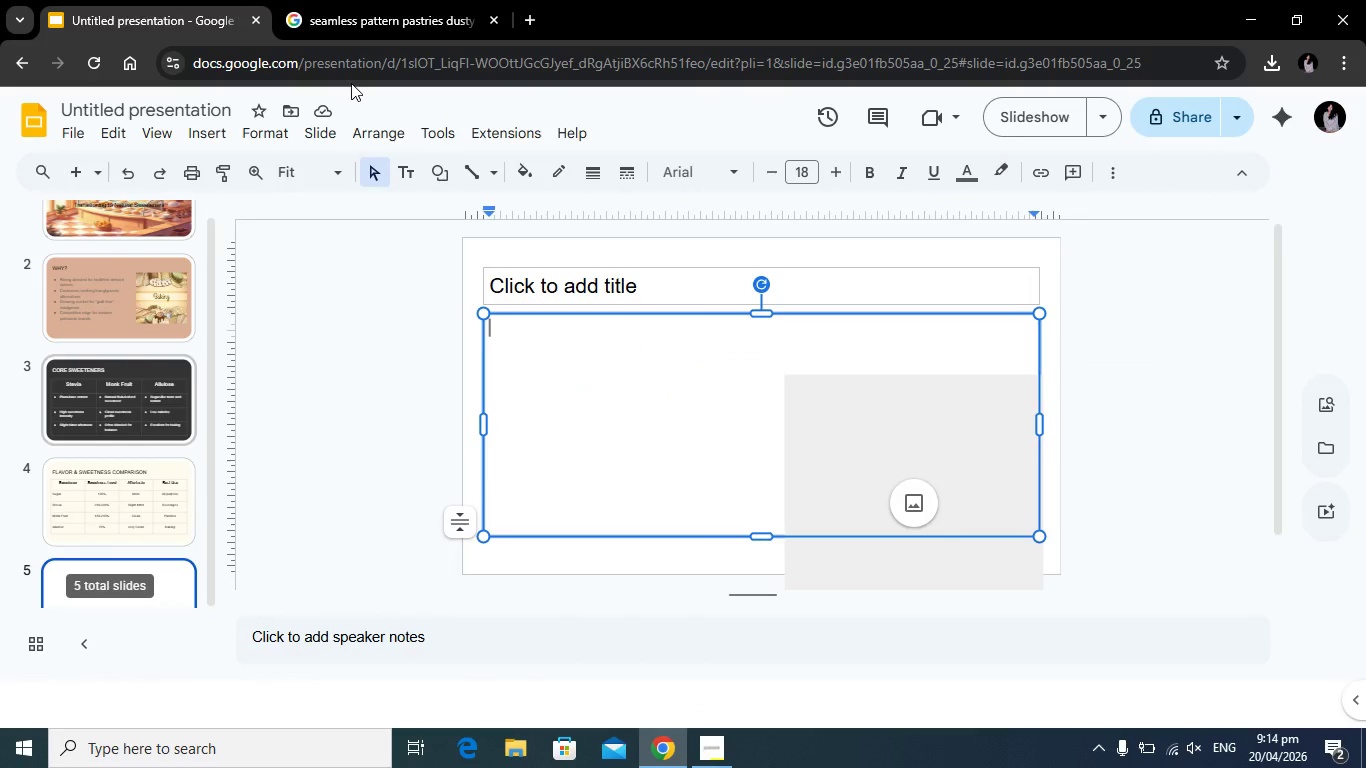 
scroll: coordinate [1003, 442], scroll_direction: up, amount: 4.0
 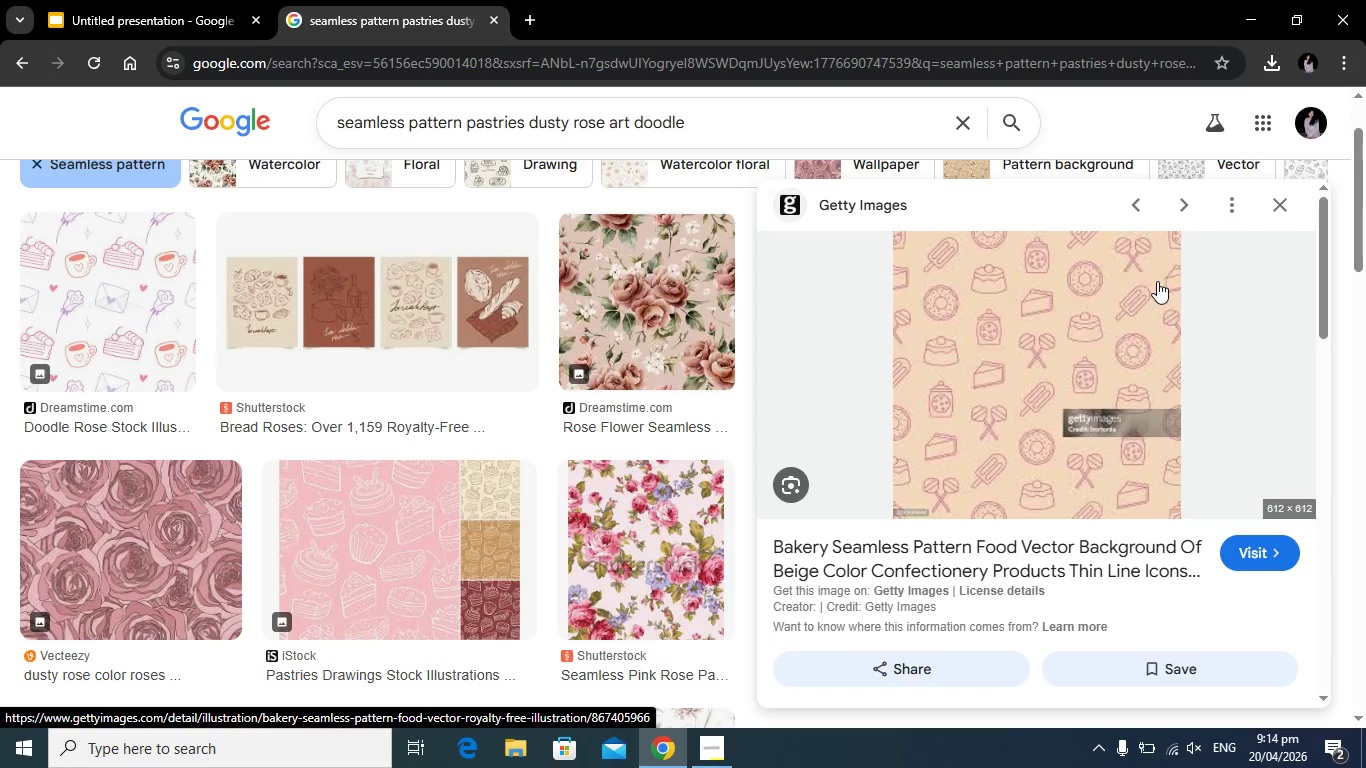 
scroll: coordinate [908, 522], scroll_direction: down, amount: 6.0
 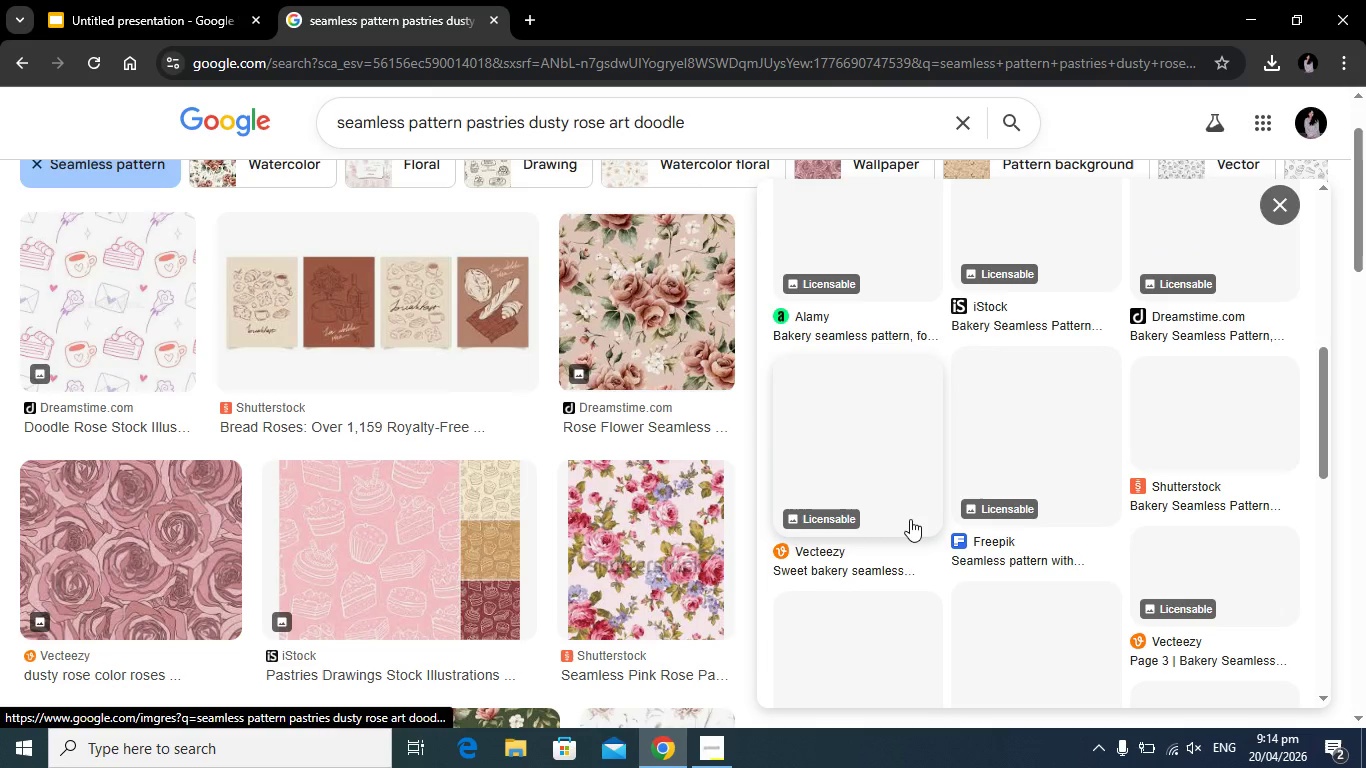 
scroll: coordinate [906, 526], scroll_direction: up, amount: 5.0
 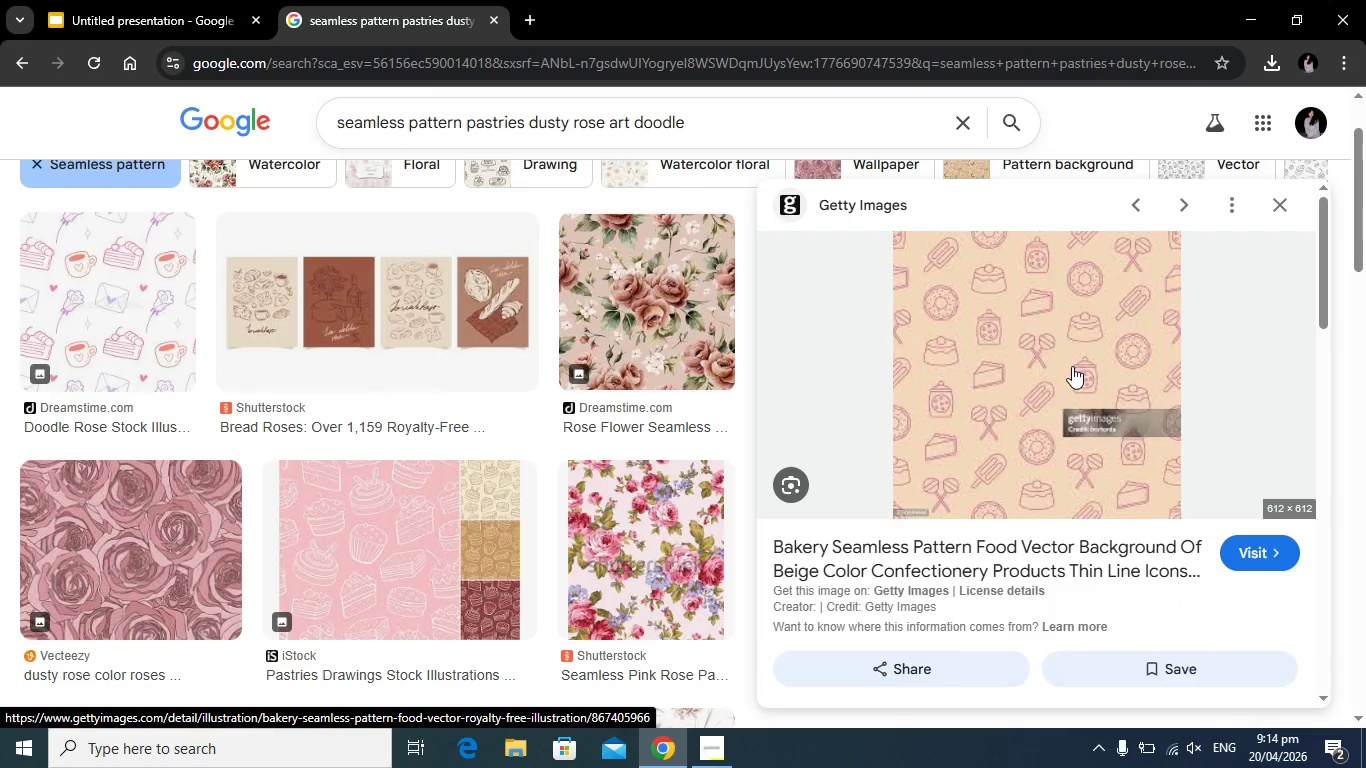 
right_click([1036, 378])
 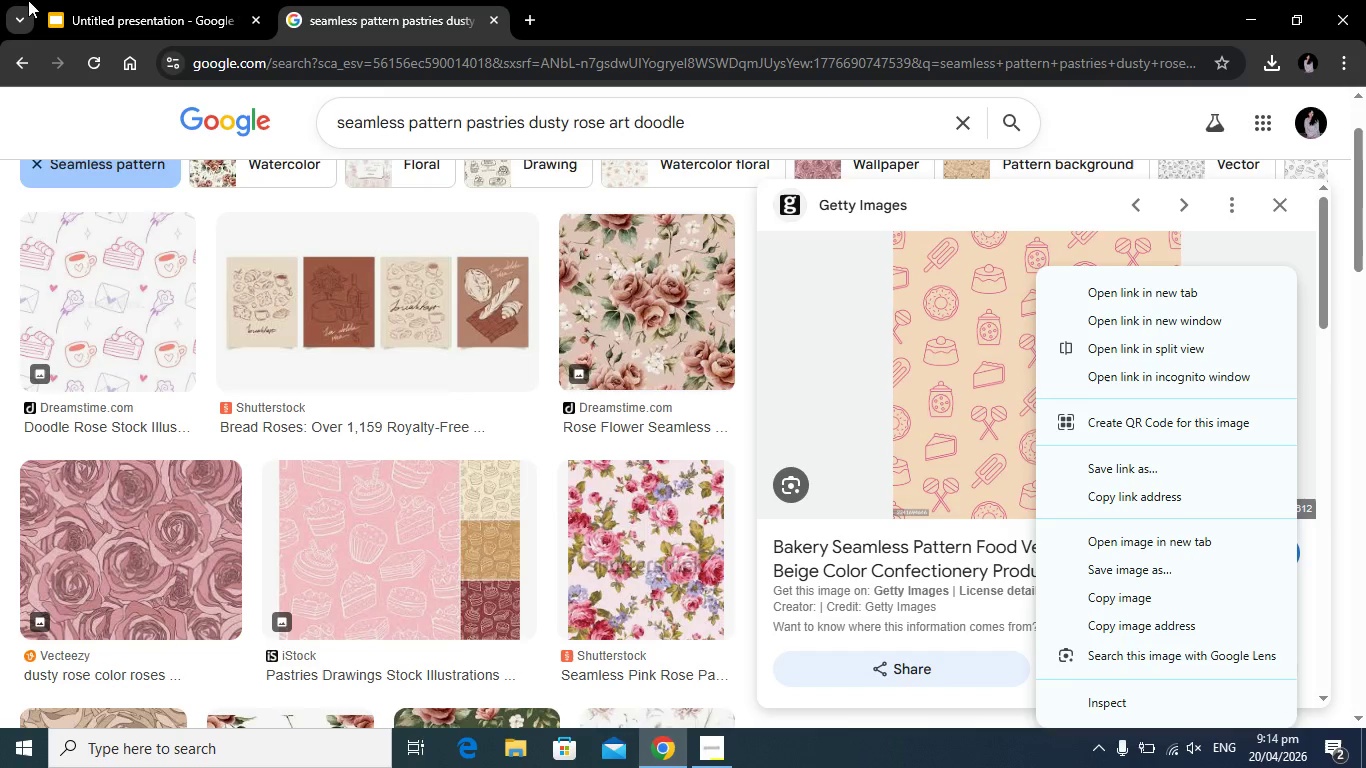 
left_click([106, 0])
 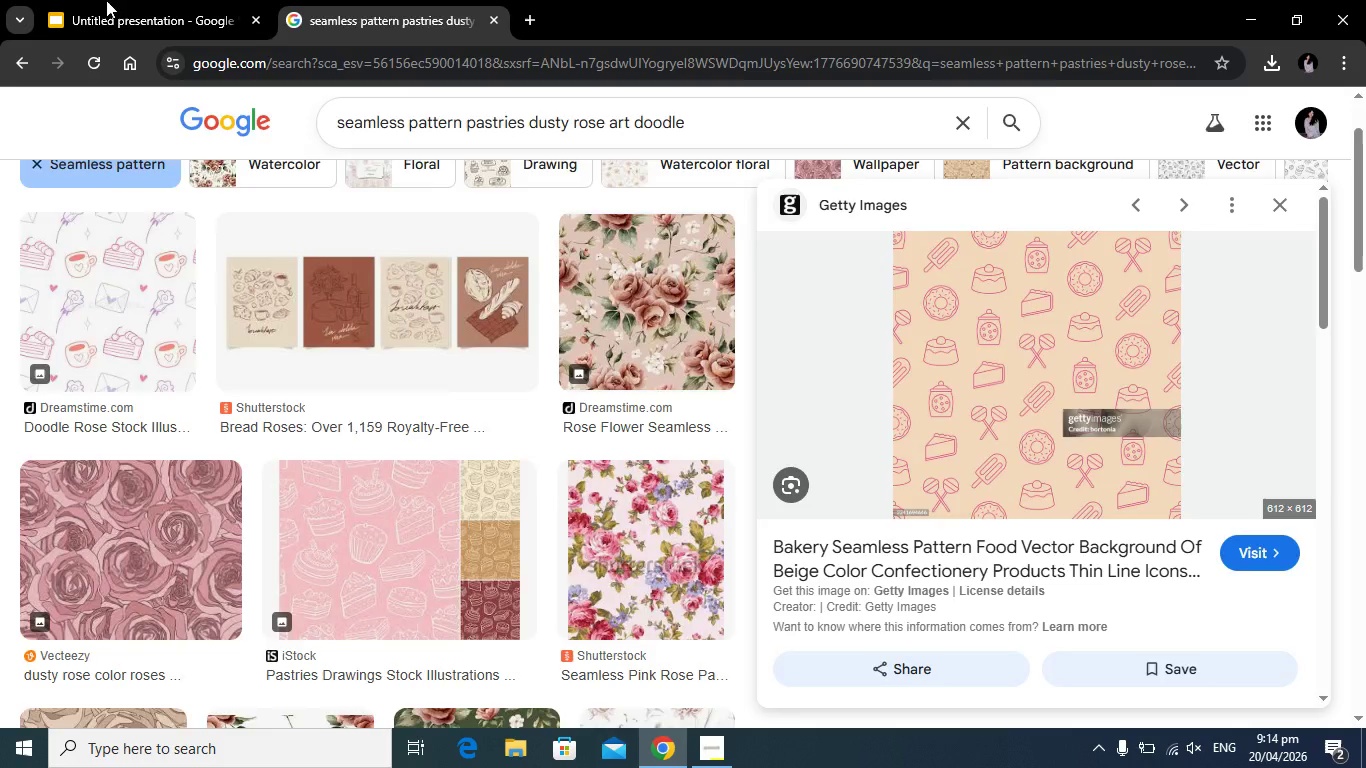 
left_click([607, 370])
 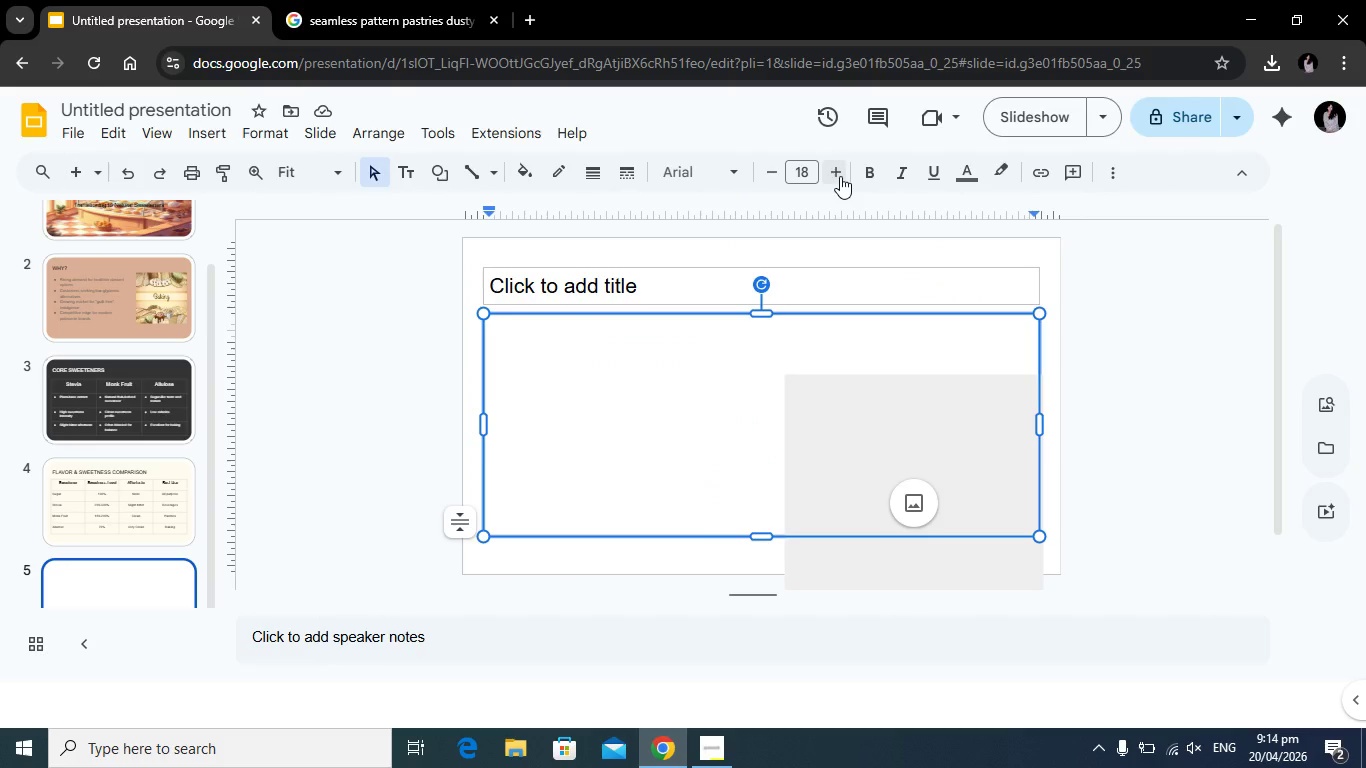 
left_click([546, 255])
 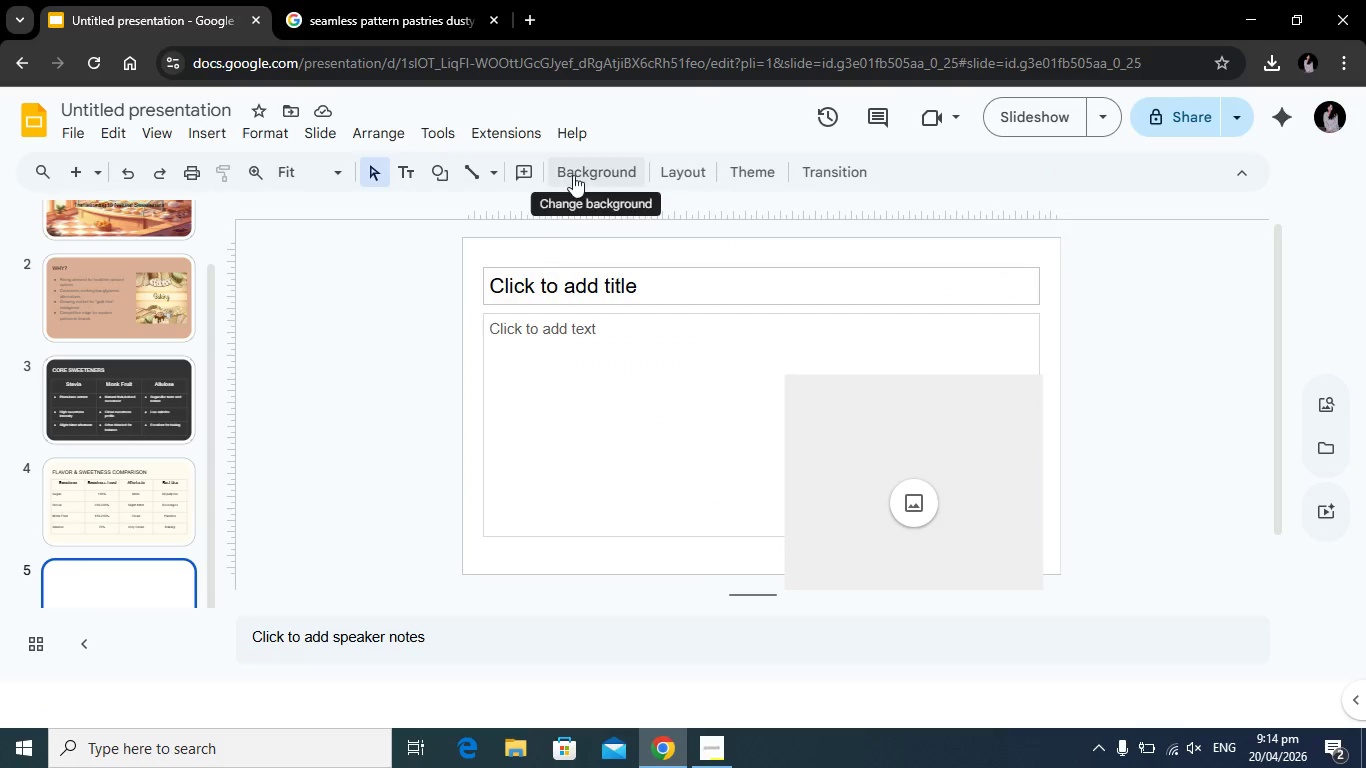 
left_click([573, 175])
 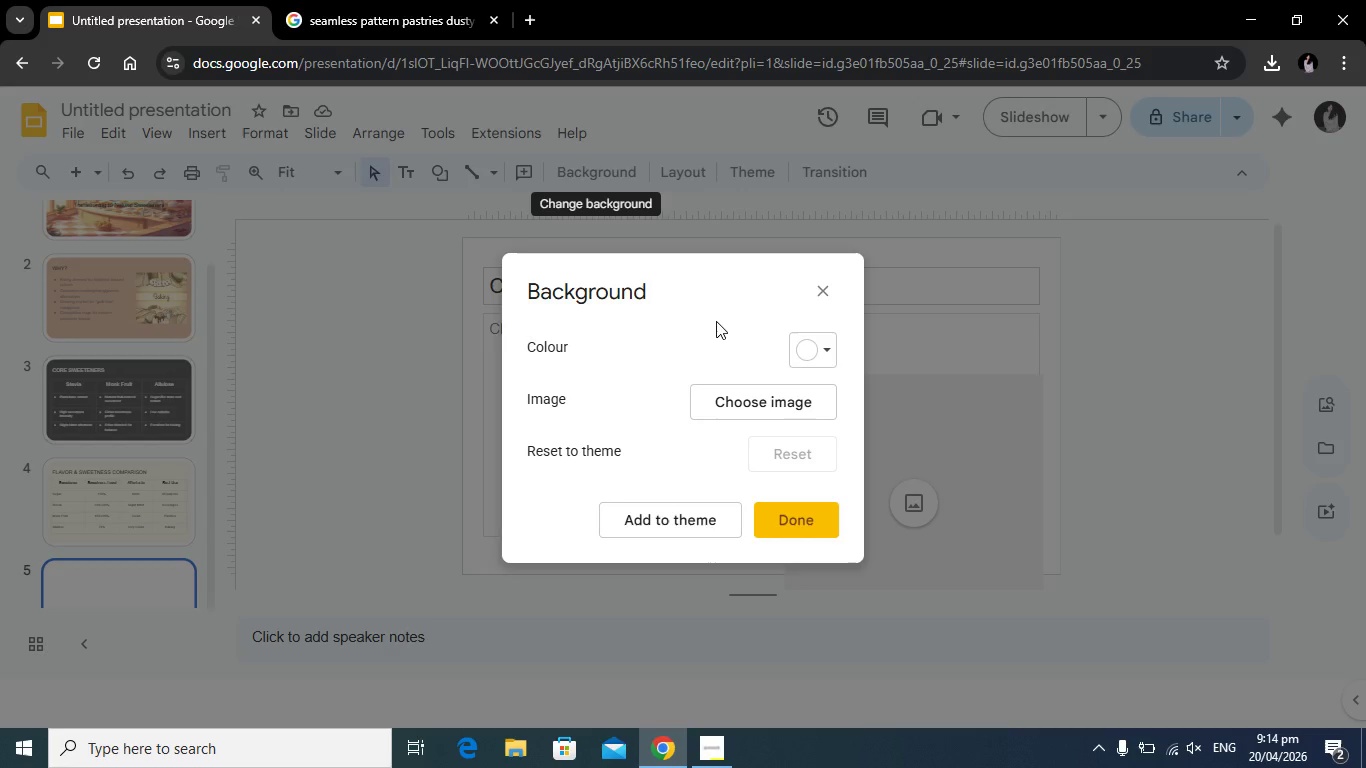 
left_click([826, 349])
 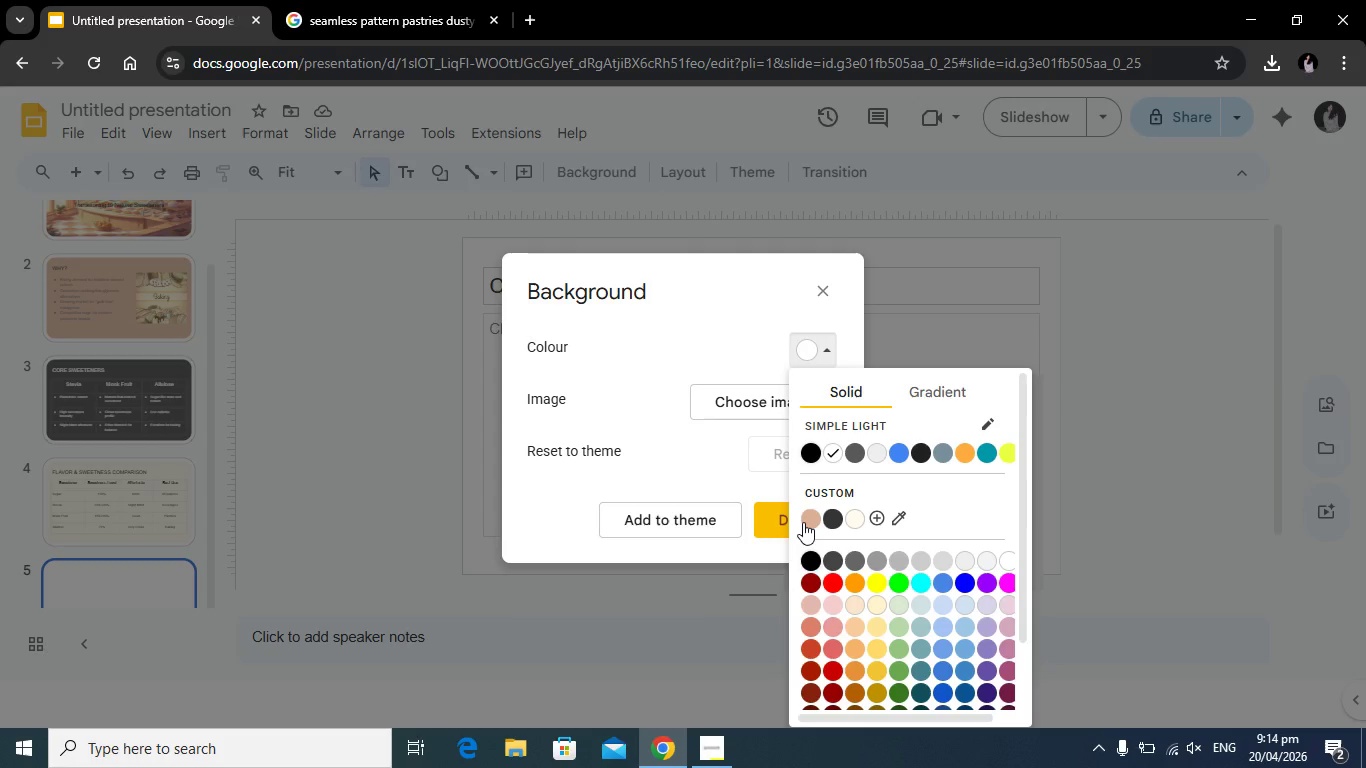 
left_click([806, 519])
 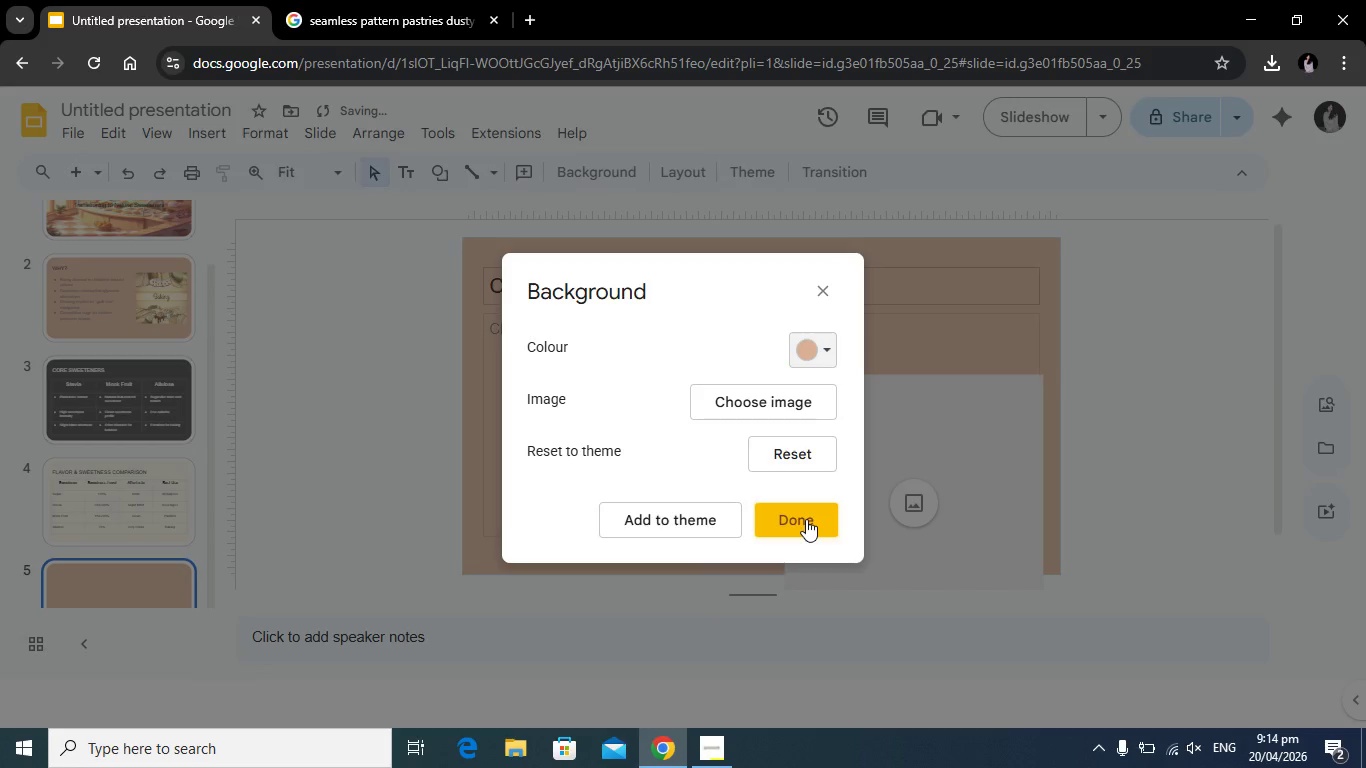 
left_click([790, 527])
 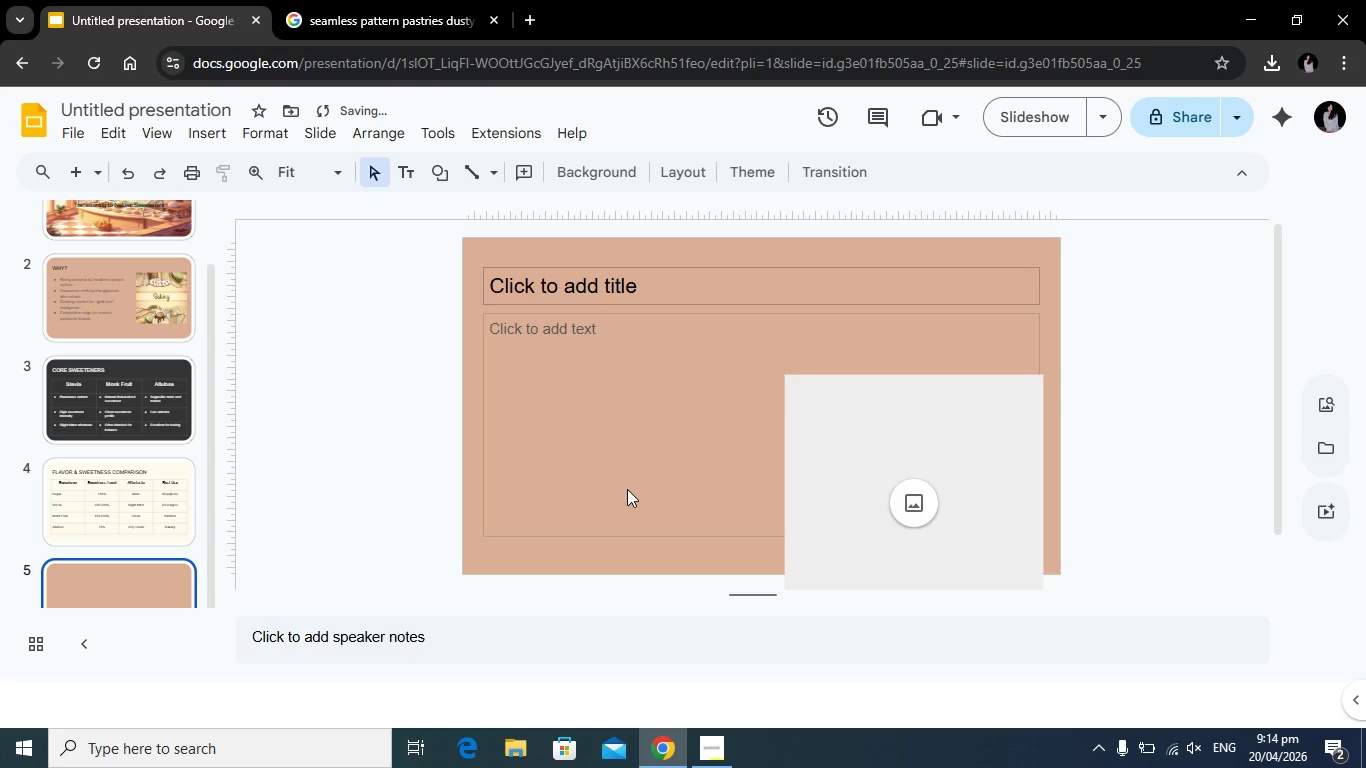 
left_click([617, 335])
 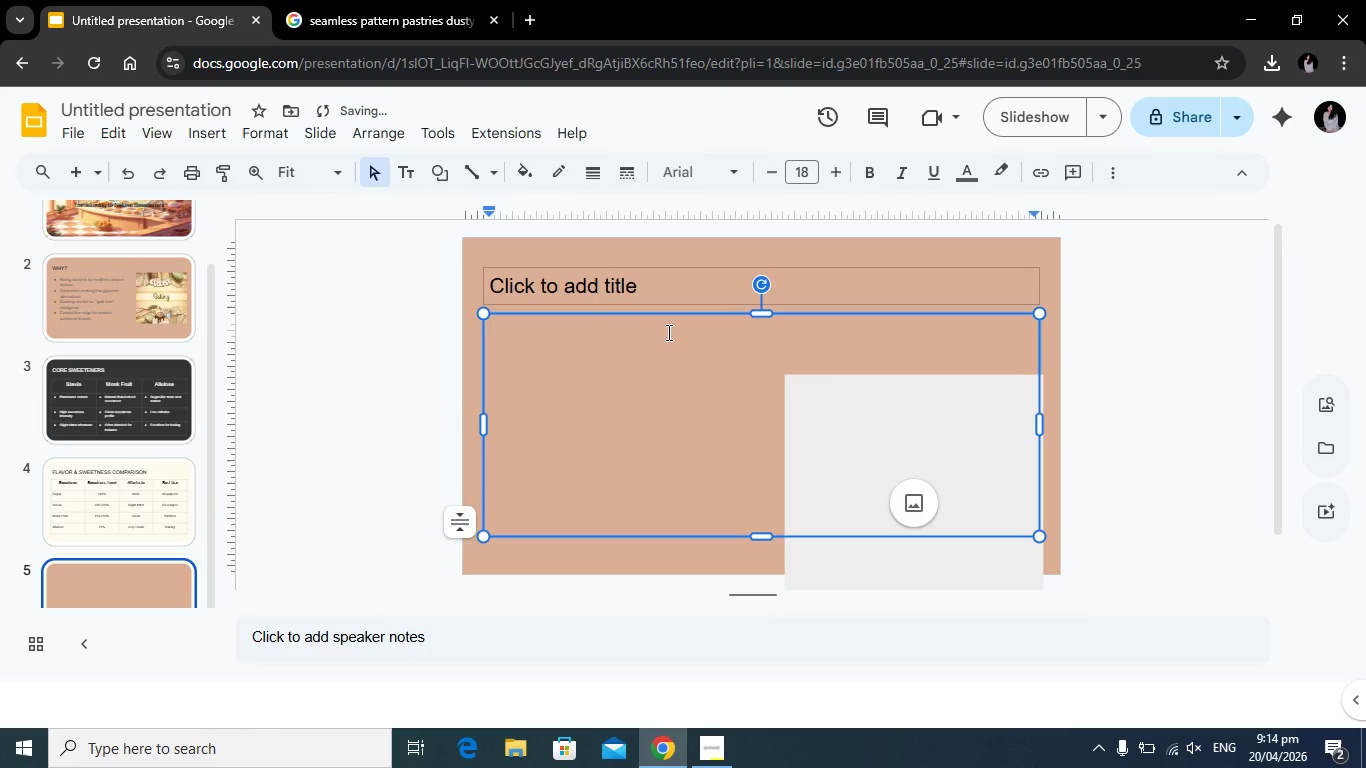 
key(Backspace)
 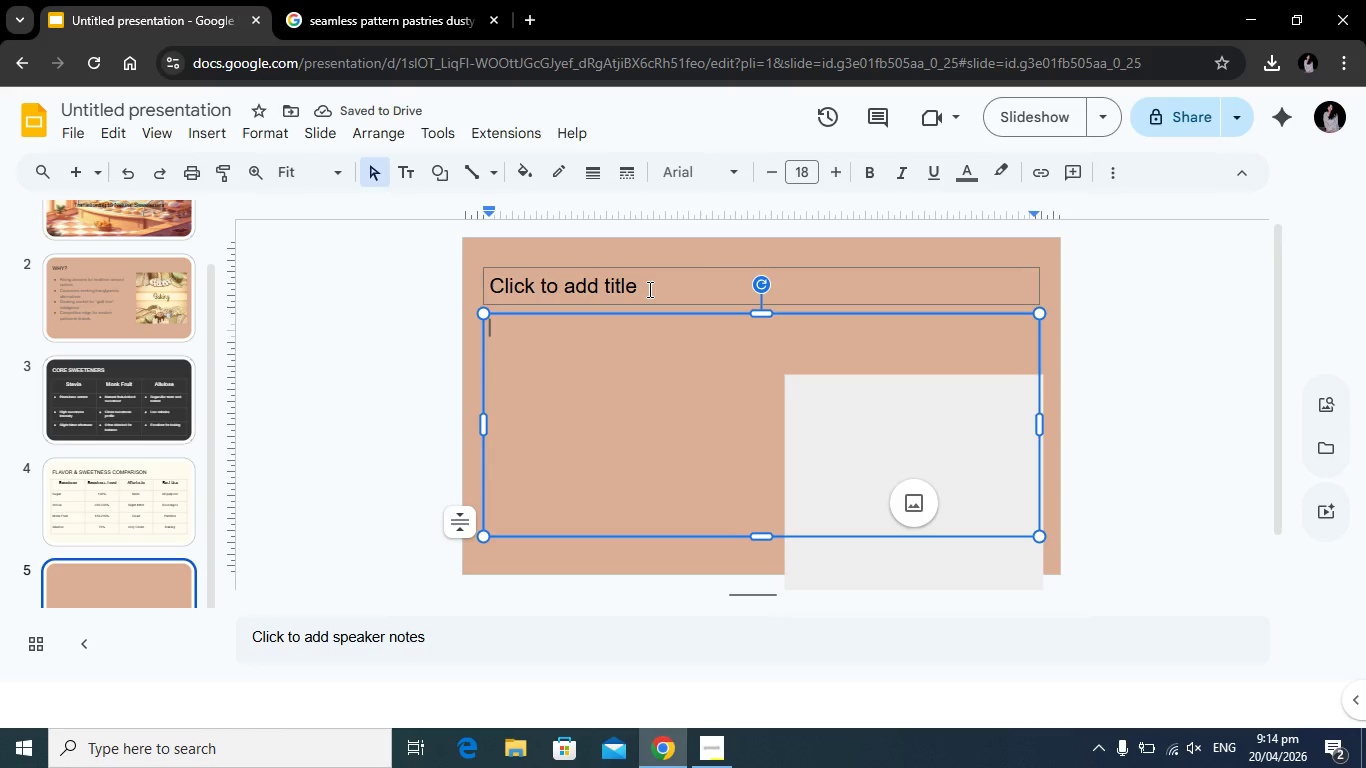 
left_click([648, 289])
 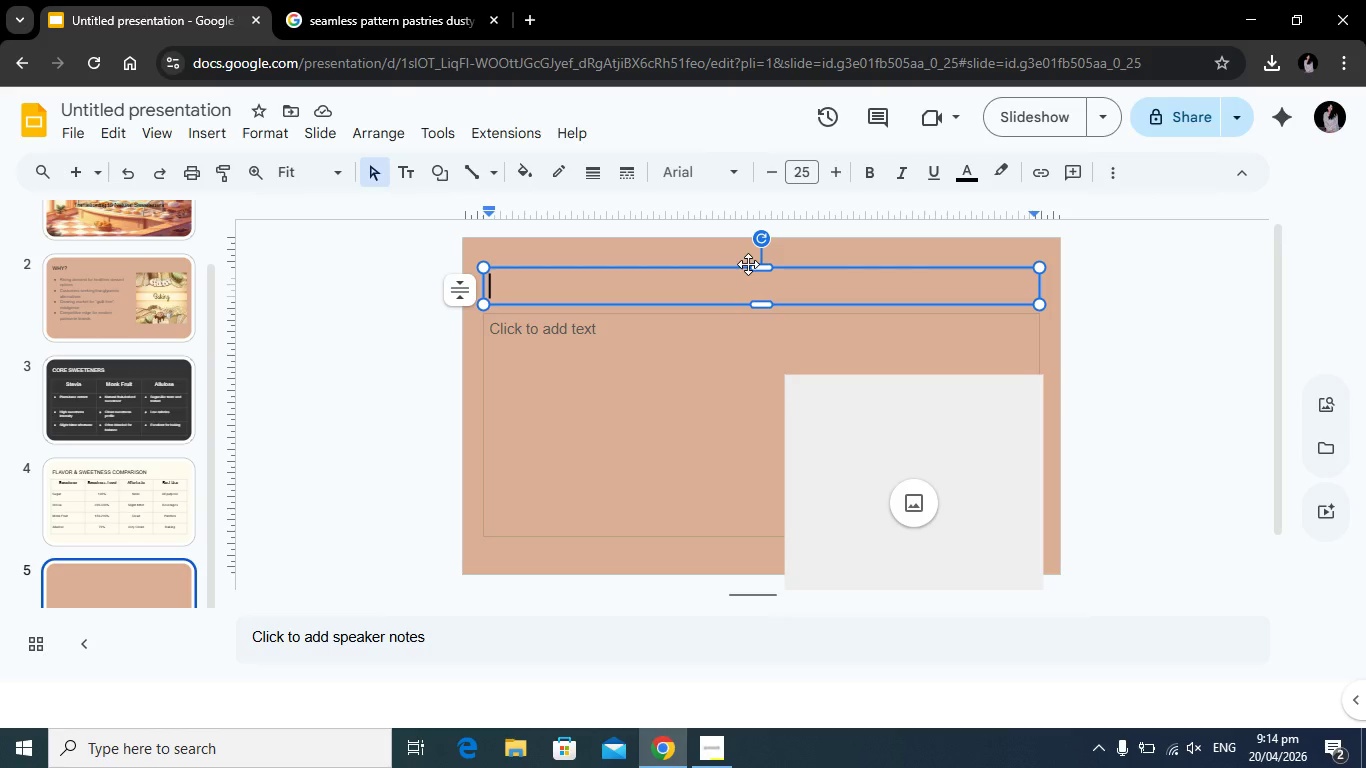 
left_click_drag(start_coordinate=[746, 263], to_coordinate=[743, 362])
 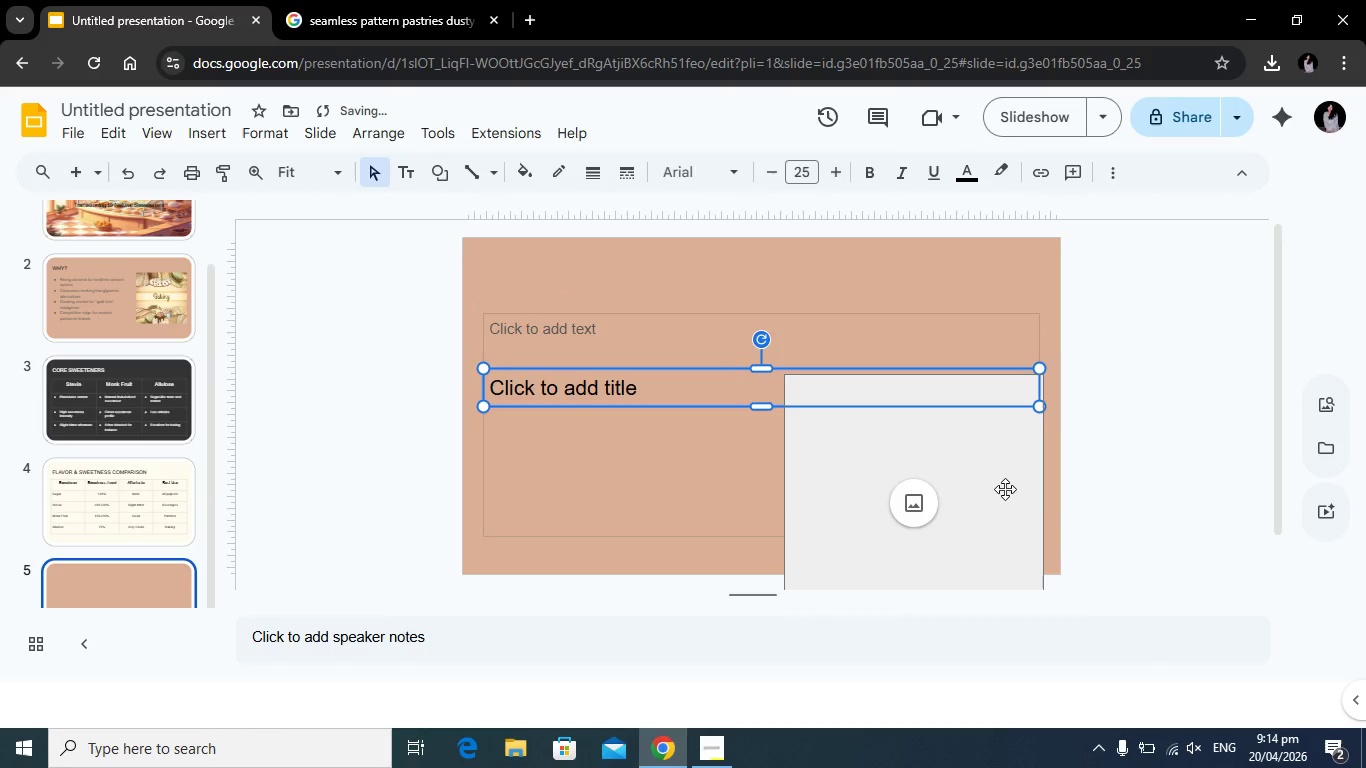 
left_click([1001, 501])
 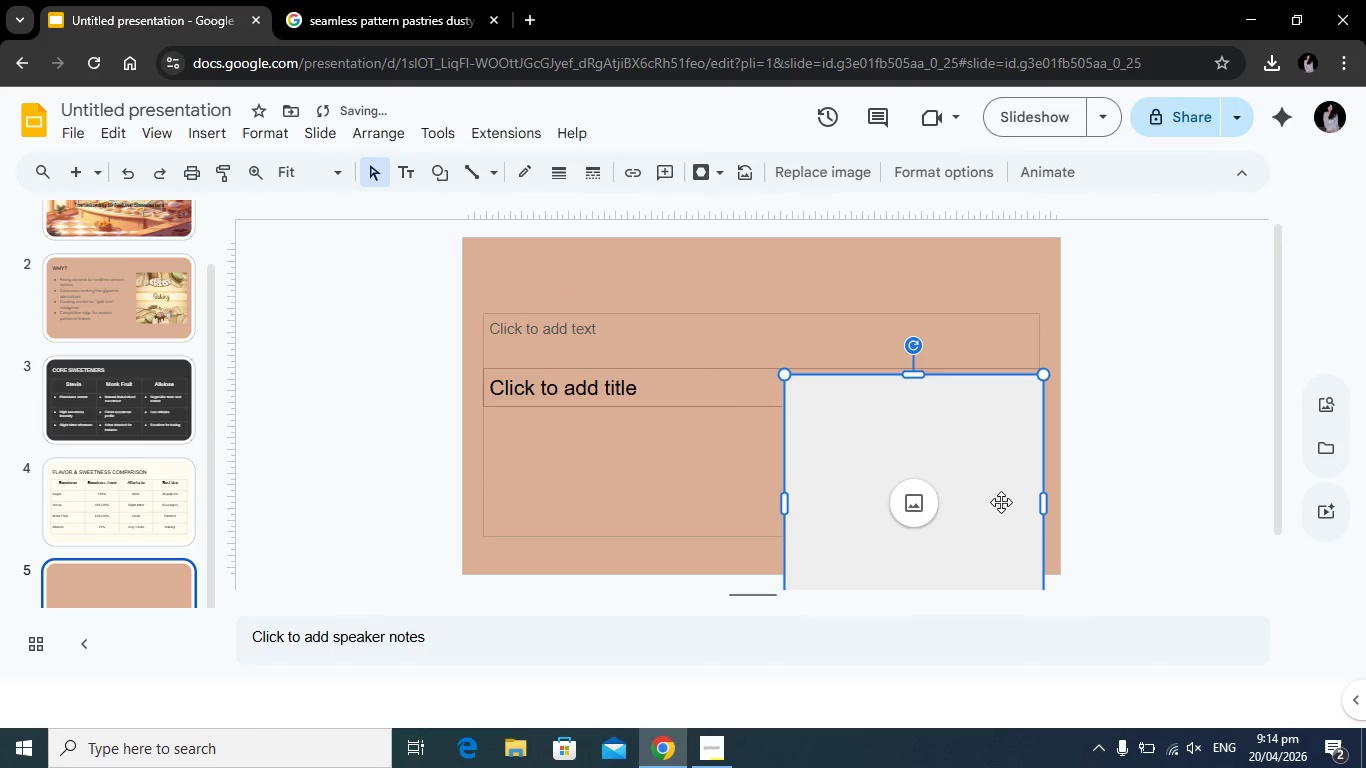 
key(Backspace)
 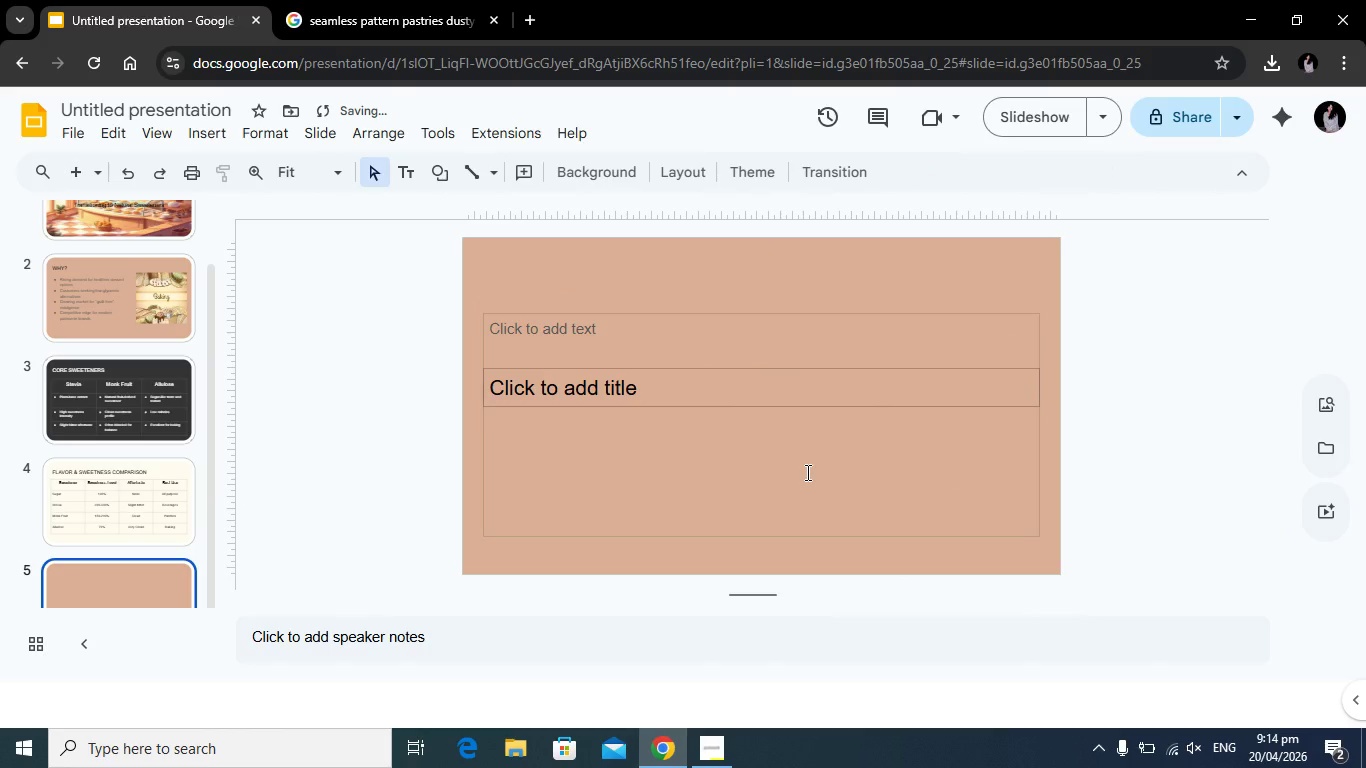 
left_click([660, 396])
 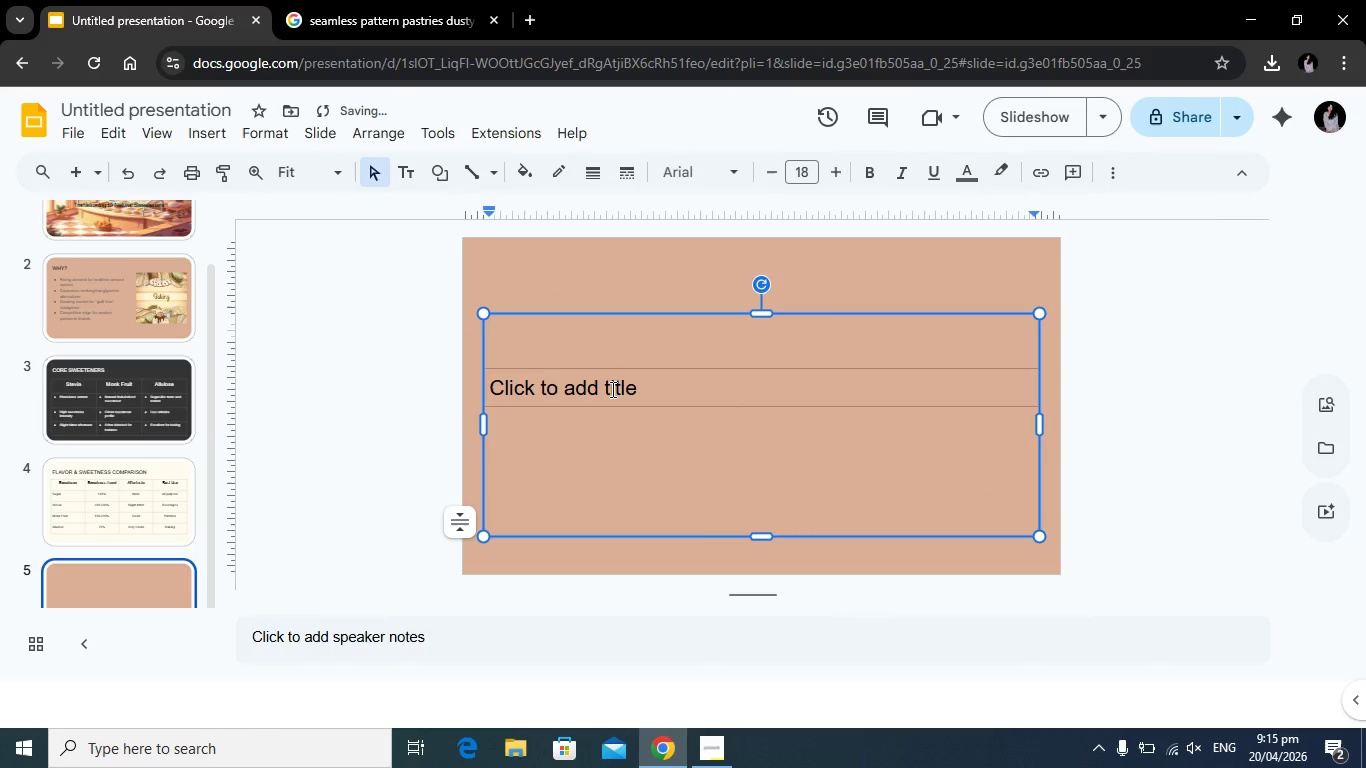 
left_click([611, 389])
 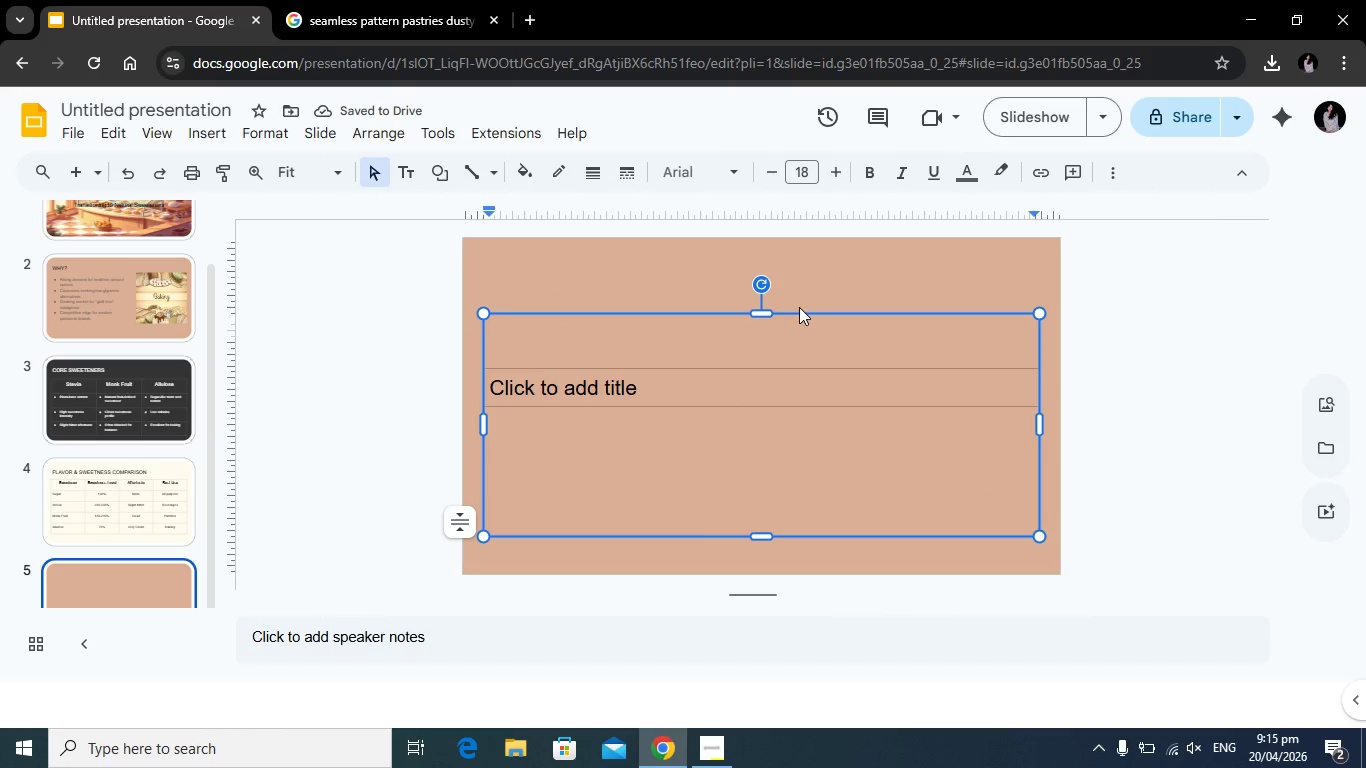 
left_click_drag(start_coordinate=[802, 315], to_coordinate=[781, 243])
 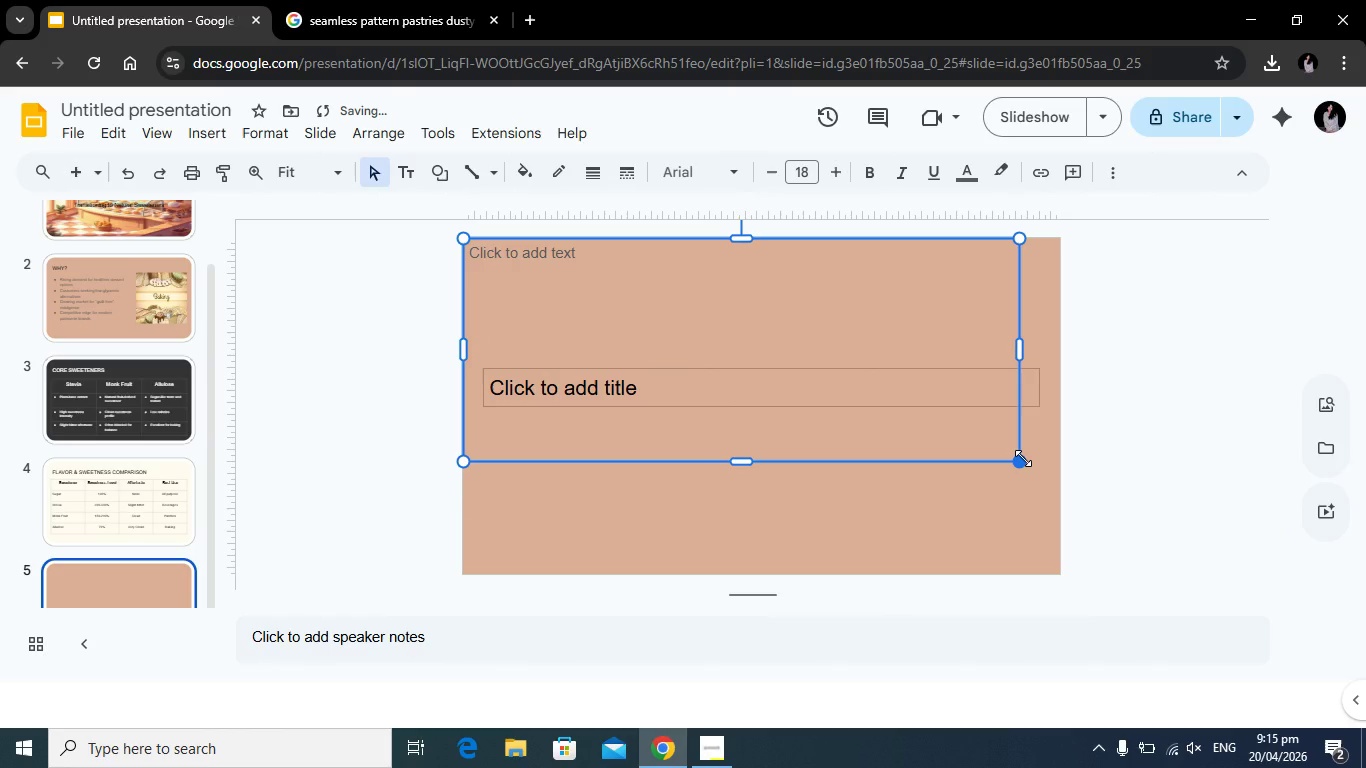 
left_click_drag(start_coordinate=[1023, 458], to_coordinate=[715, 305])
 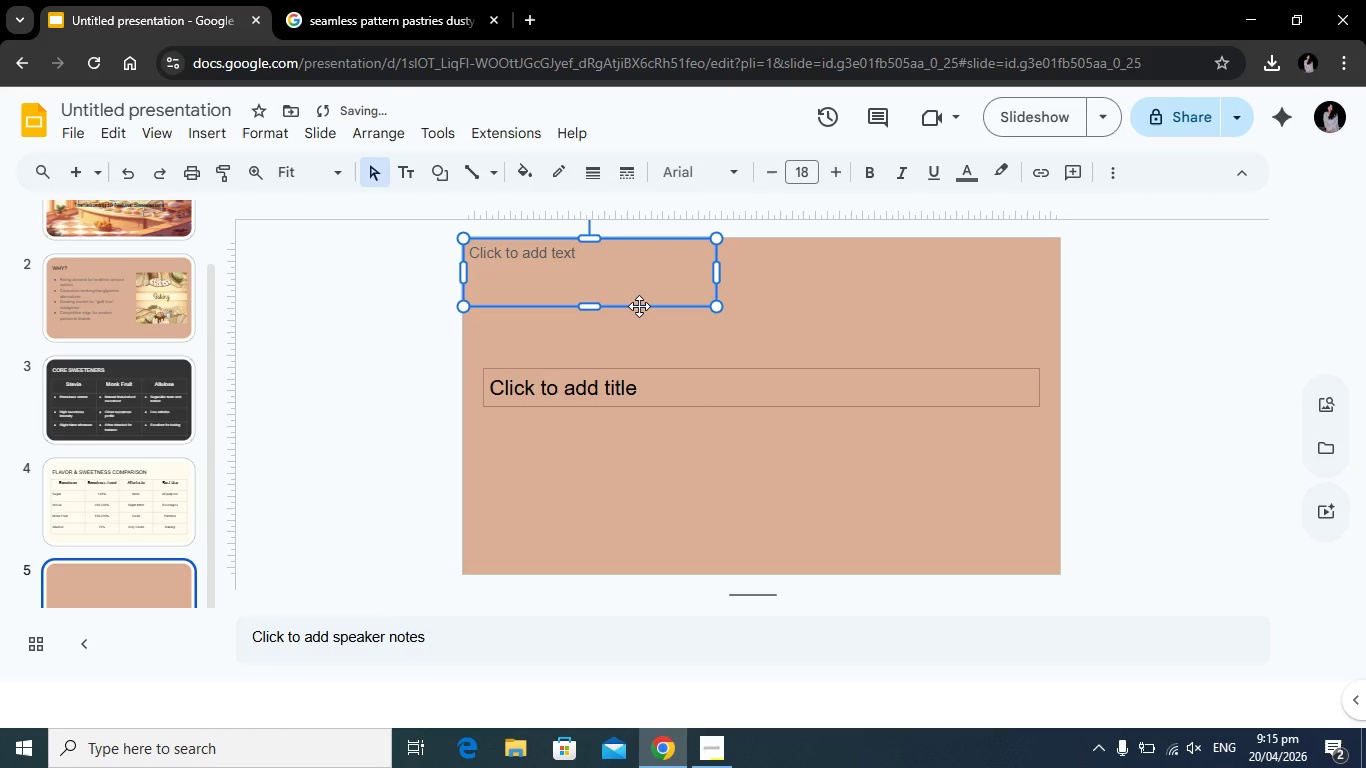 
left_click_drag(start_coordinate=[639, 306], to_coordinate=[736, 327])
 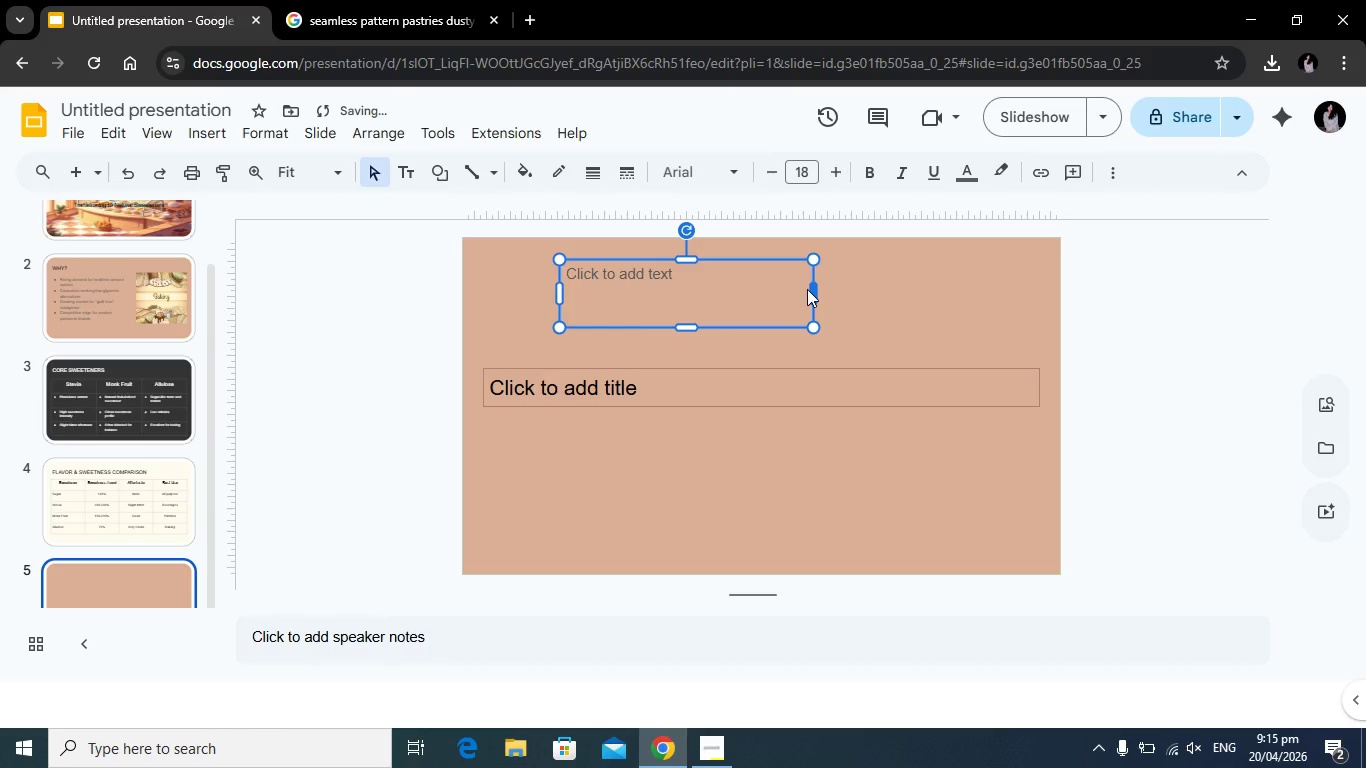 
left_click([709, 385])
 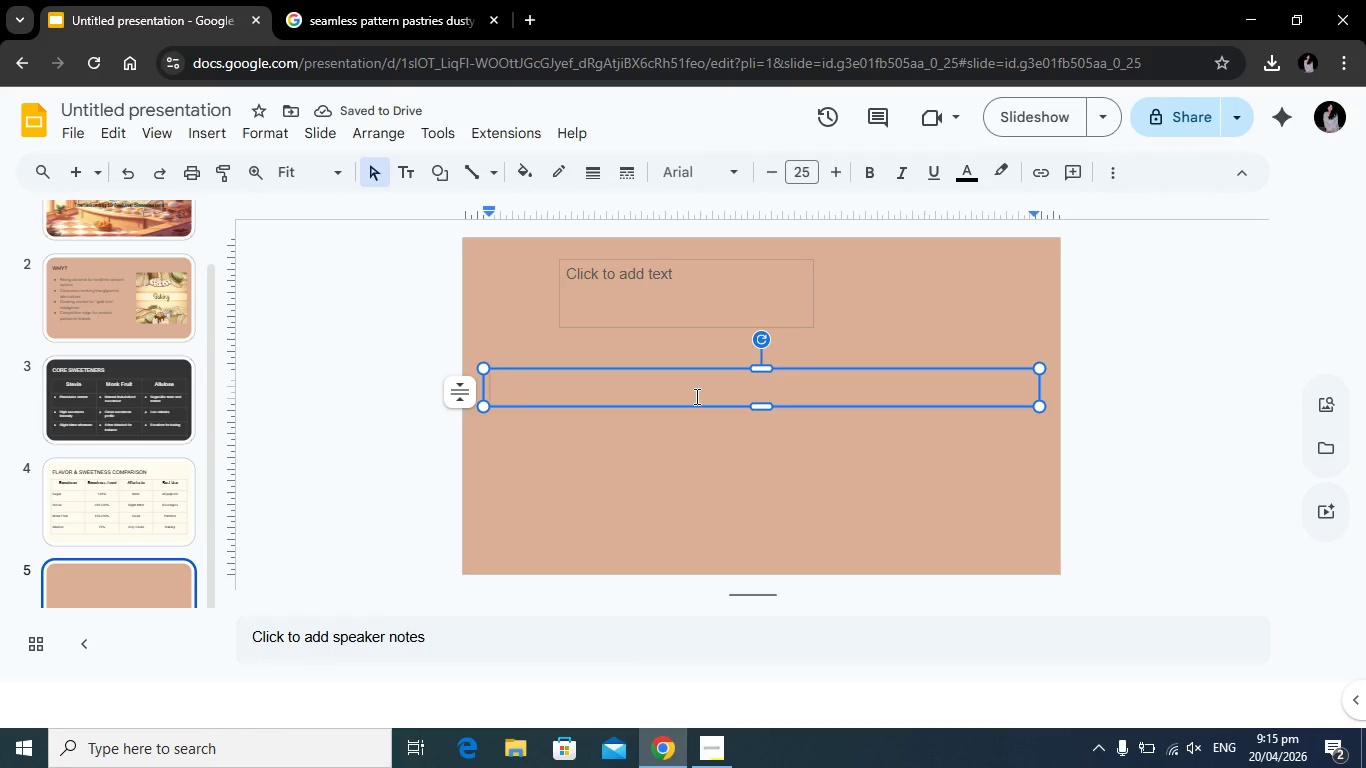 
wait(5.27)
 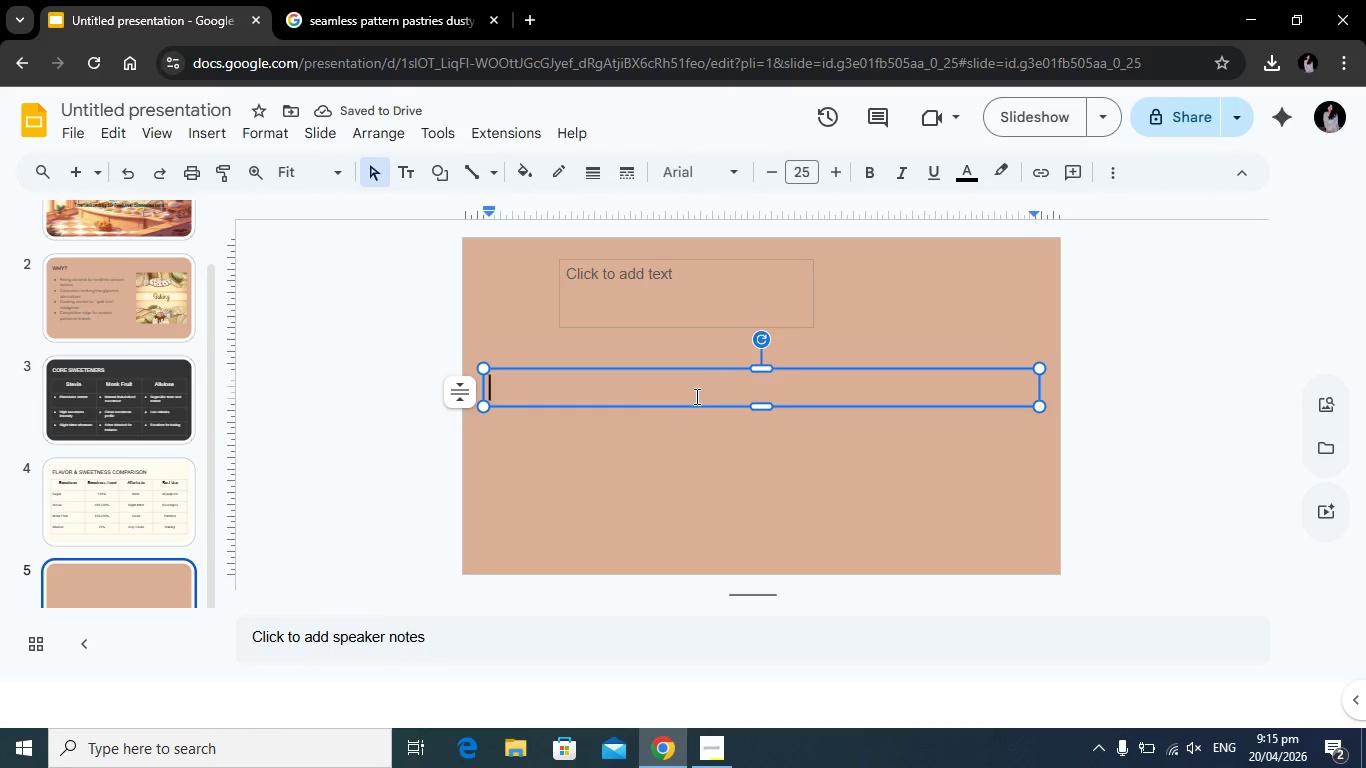 
hold_key(key=ShiftRight, duration=0.5)
 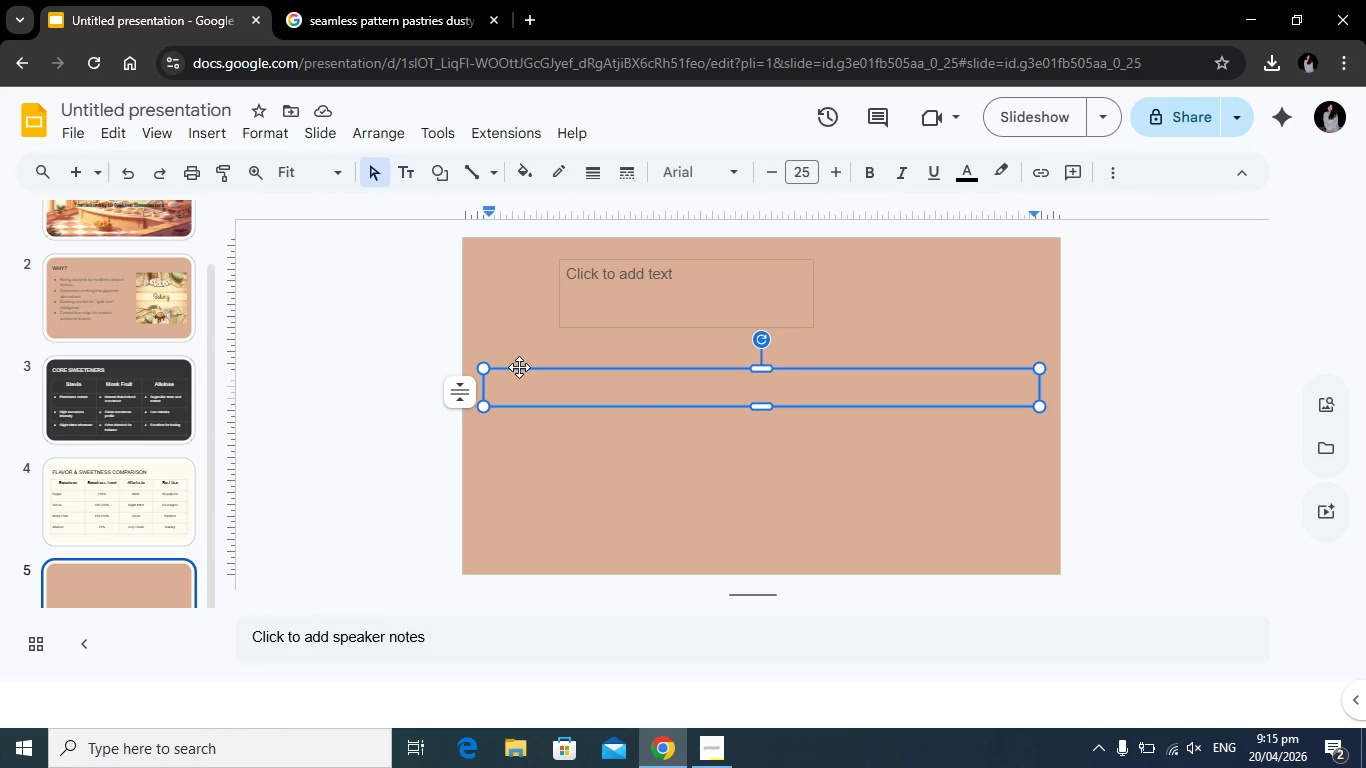 
type(HY)
key(Backspace)
type(YD)
key(Backspace)
key(Backspace)
key(Backspace)
 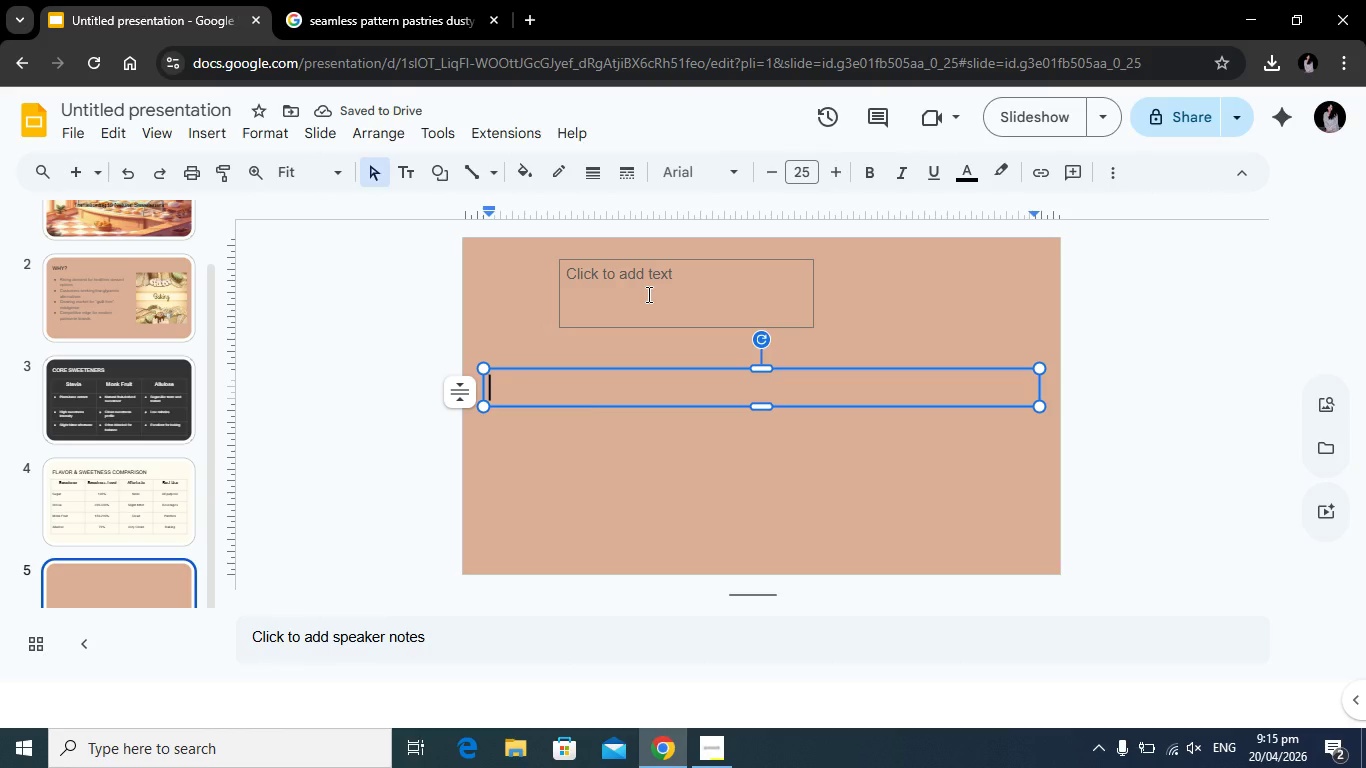 
left_click_drag(start_coordinate=[693, 372], to_coordinate=[685, 261])
 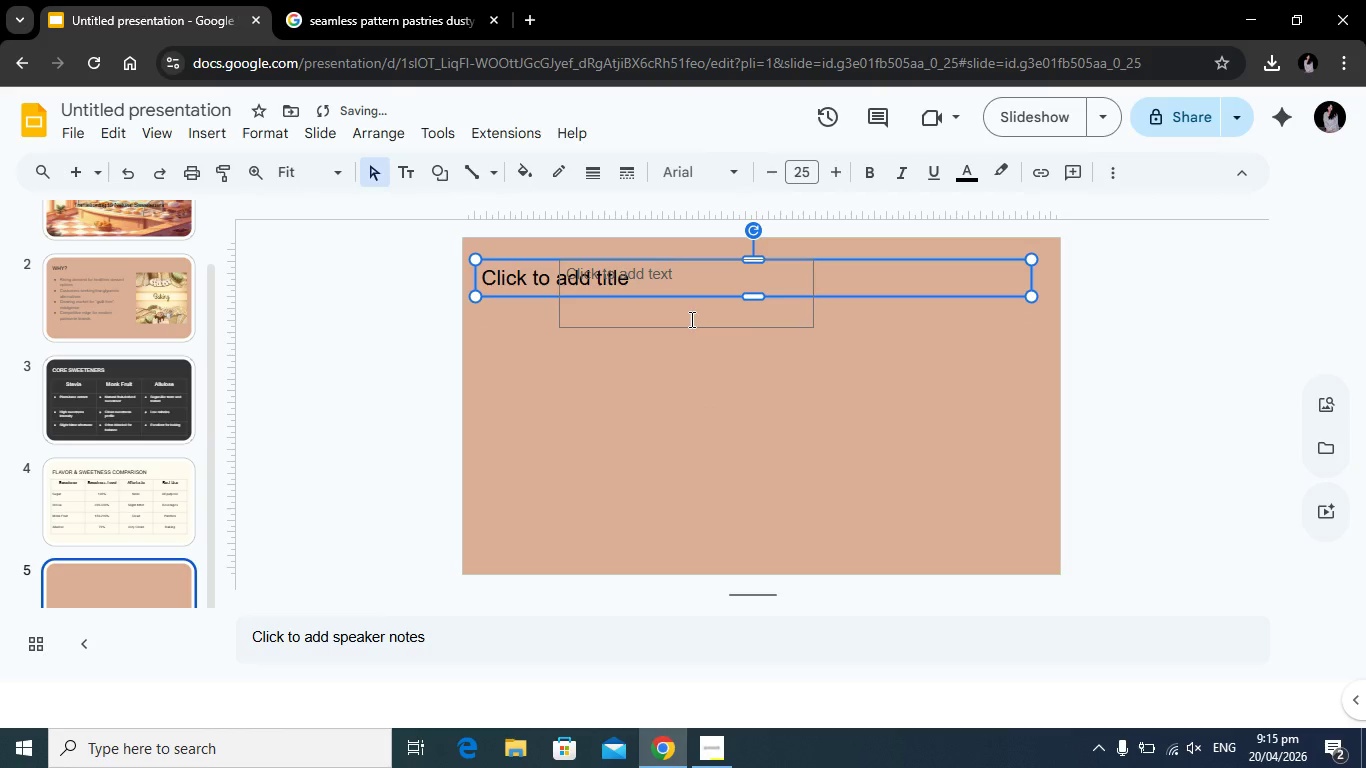 
left_click([690, 319])
 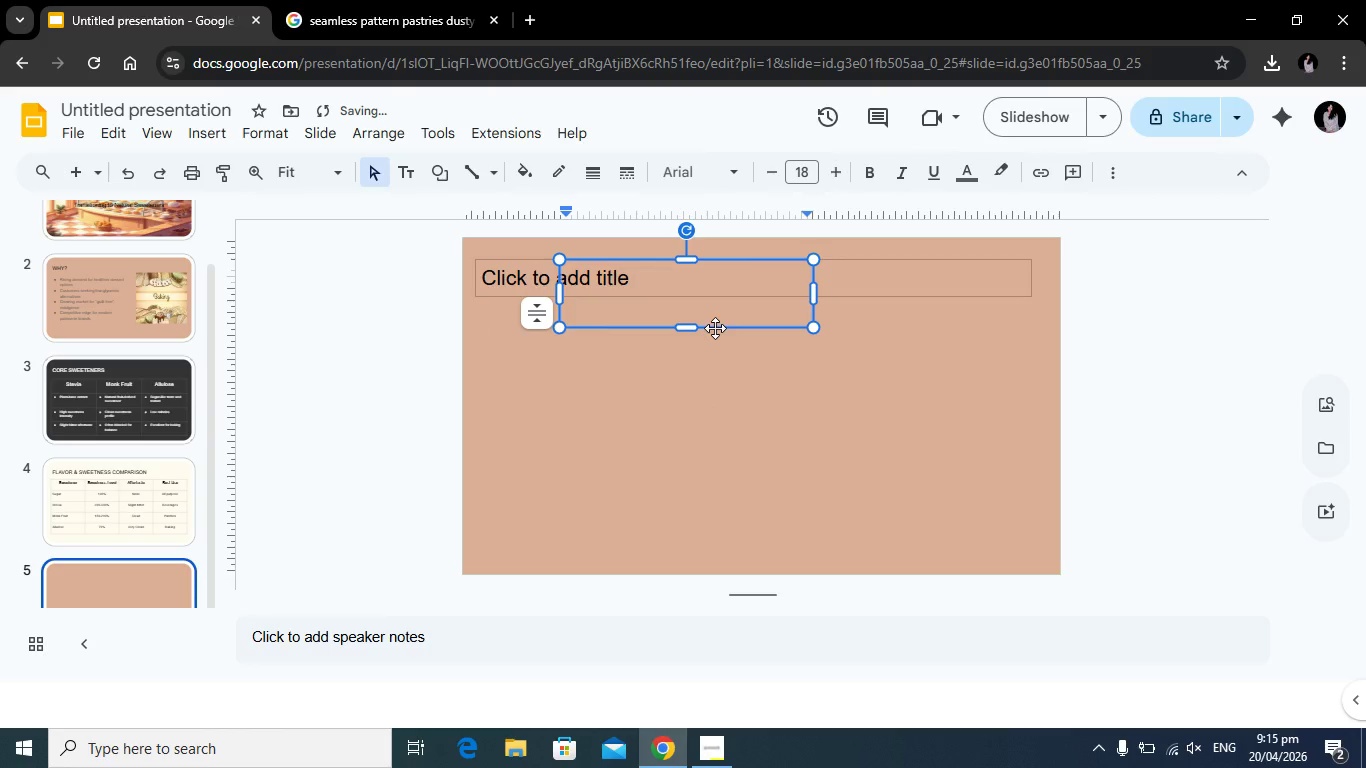 
left_click_drag(start_coordinate=[719, 328], to_coordinate=[788, 440])
 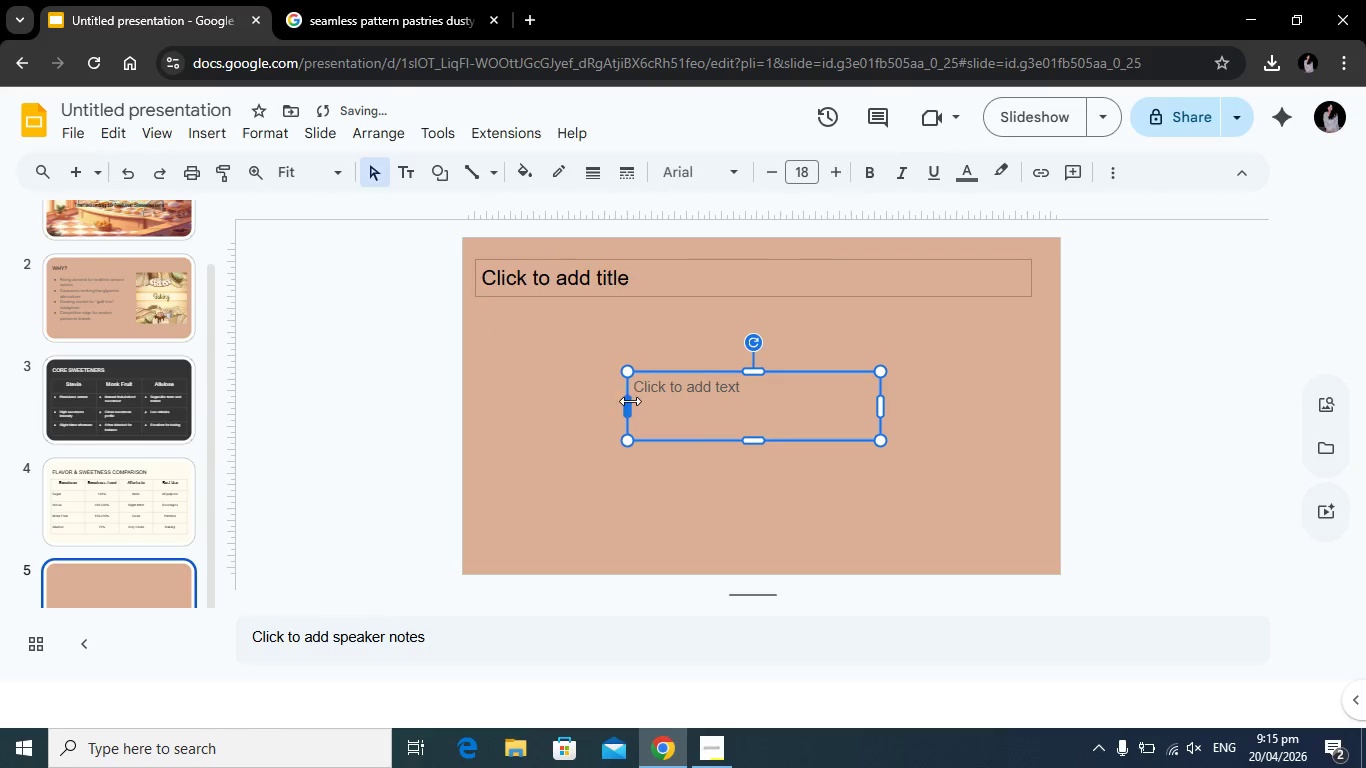 
left_click_drag(start_coordinate=[631, 401], to_coordinate=[510, 397])
 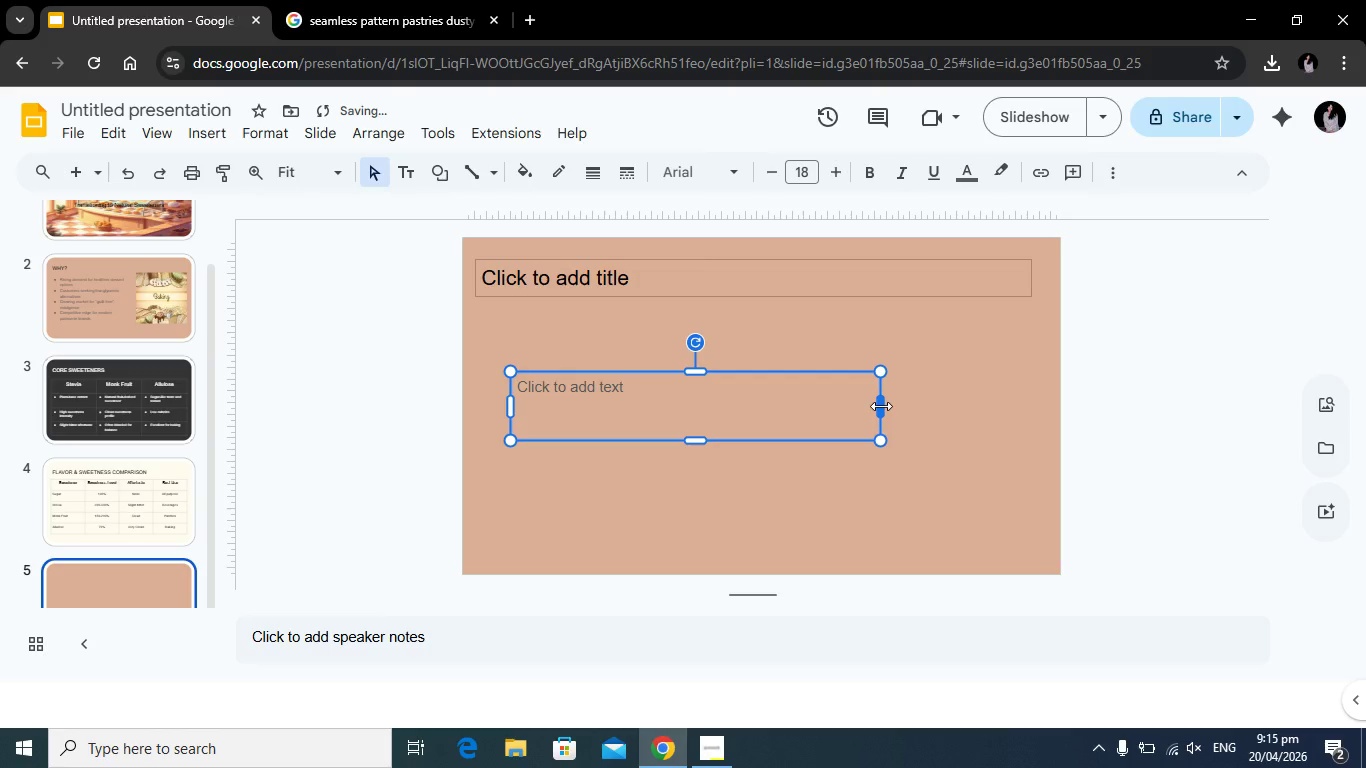 
left_click_drag(start_coordinate=[881, 406], to_coordinate=[1010, 408])
 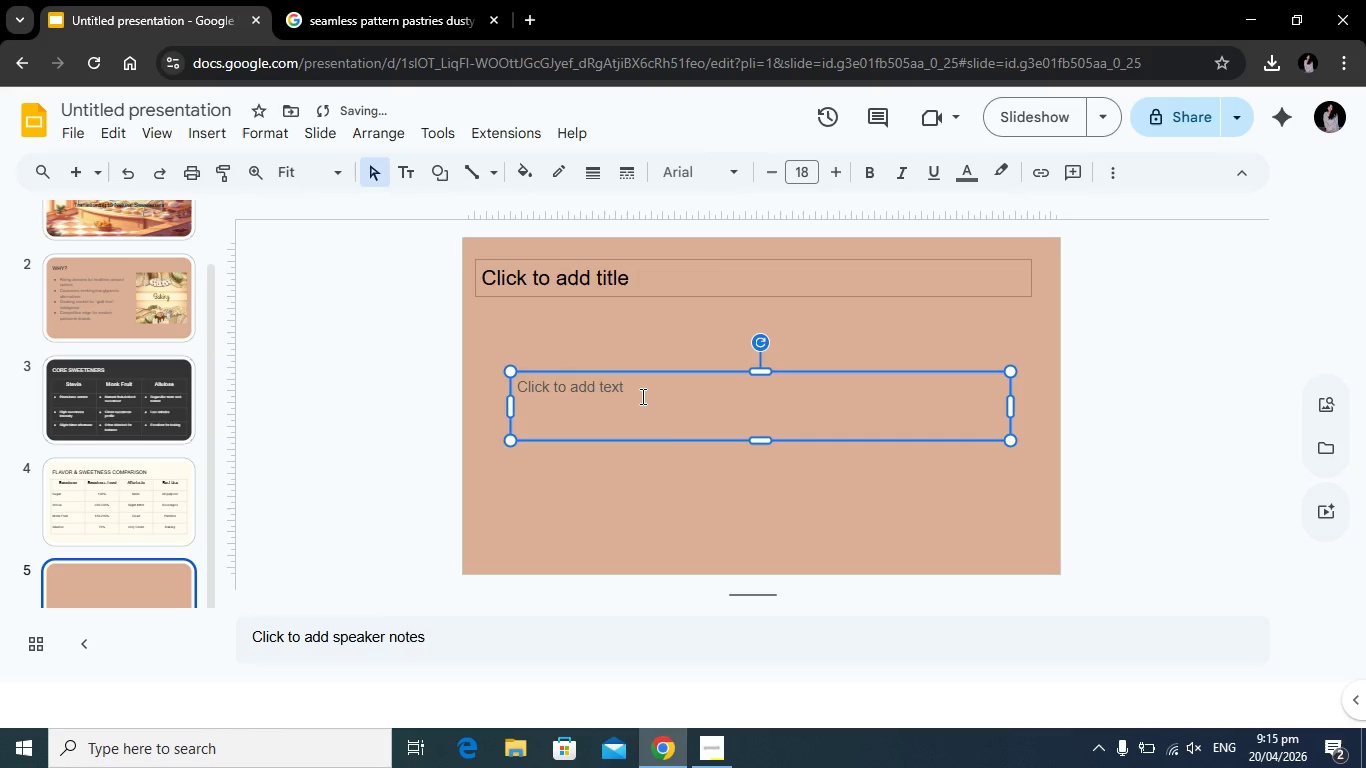 
left_click([641, 396])
 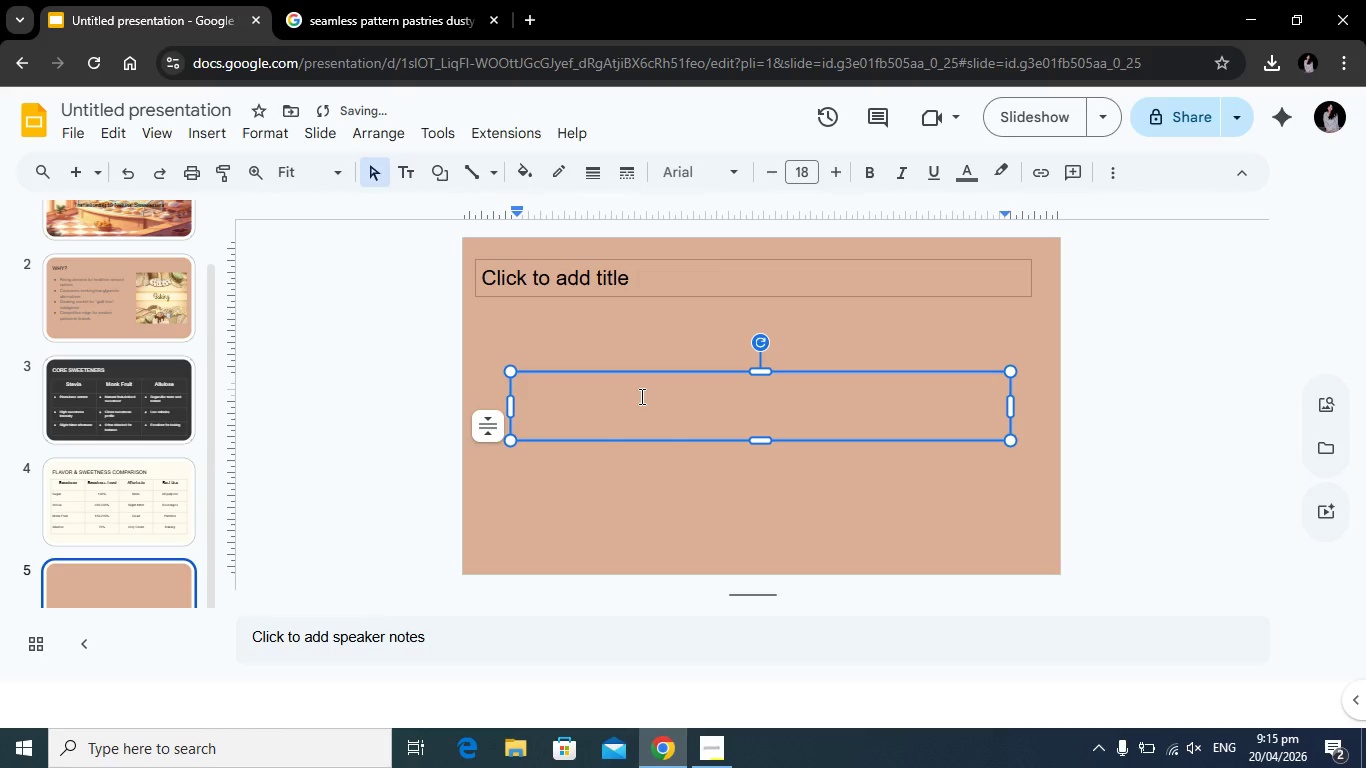 
type("hYDRATIN)
key(Backspace)
type("Hydration levels must be adjusted when replacing sugar to maintain texture and moisture")
 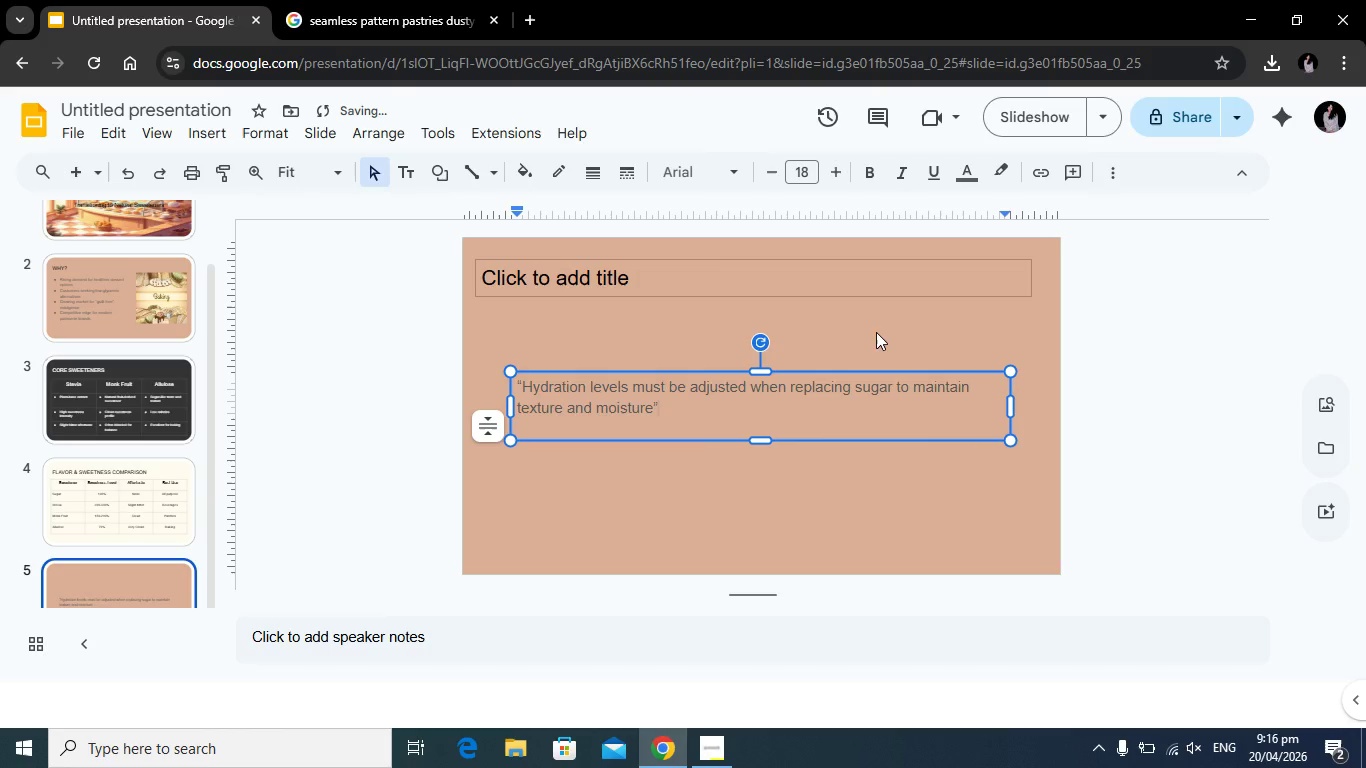 
left_click_drag(start_coordinate=[675, 409], to_coordinate=[513, 378])
 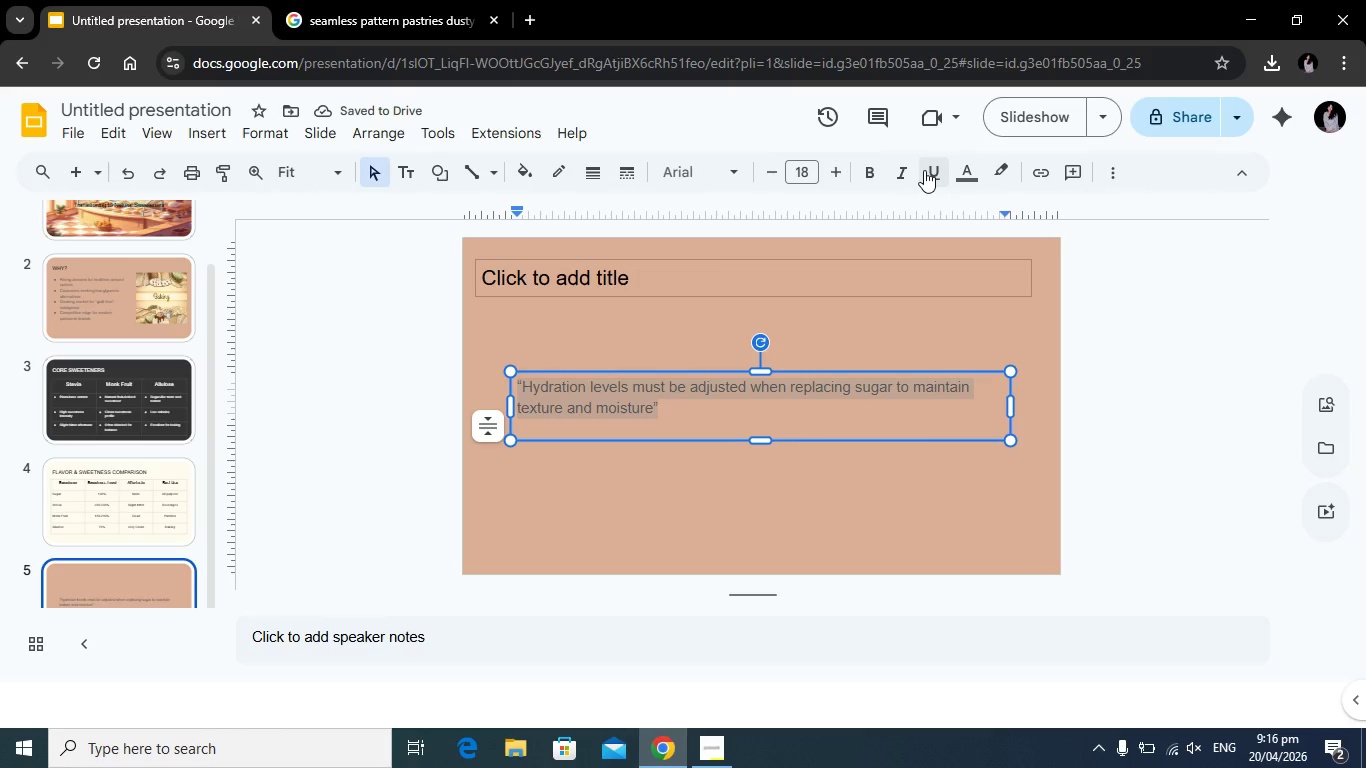 
left_click([1113, 174])
 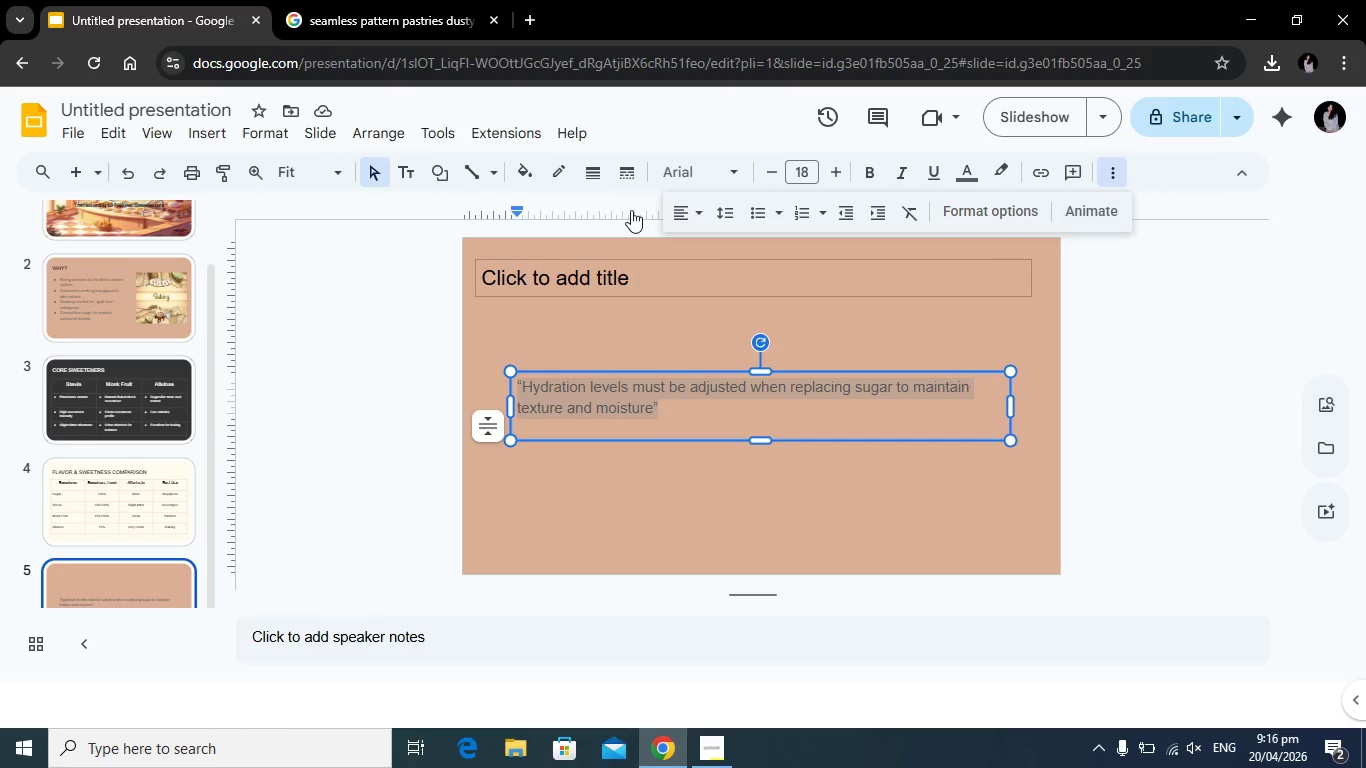 
left_click([684, 212])
 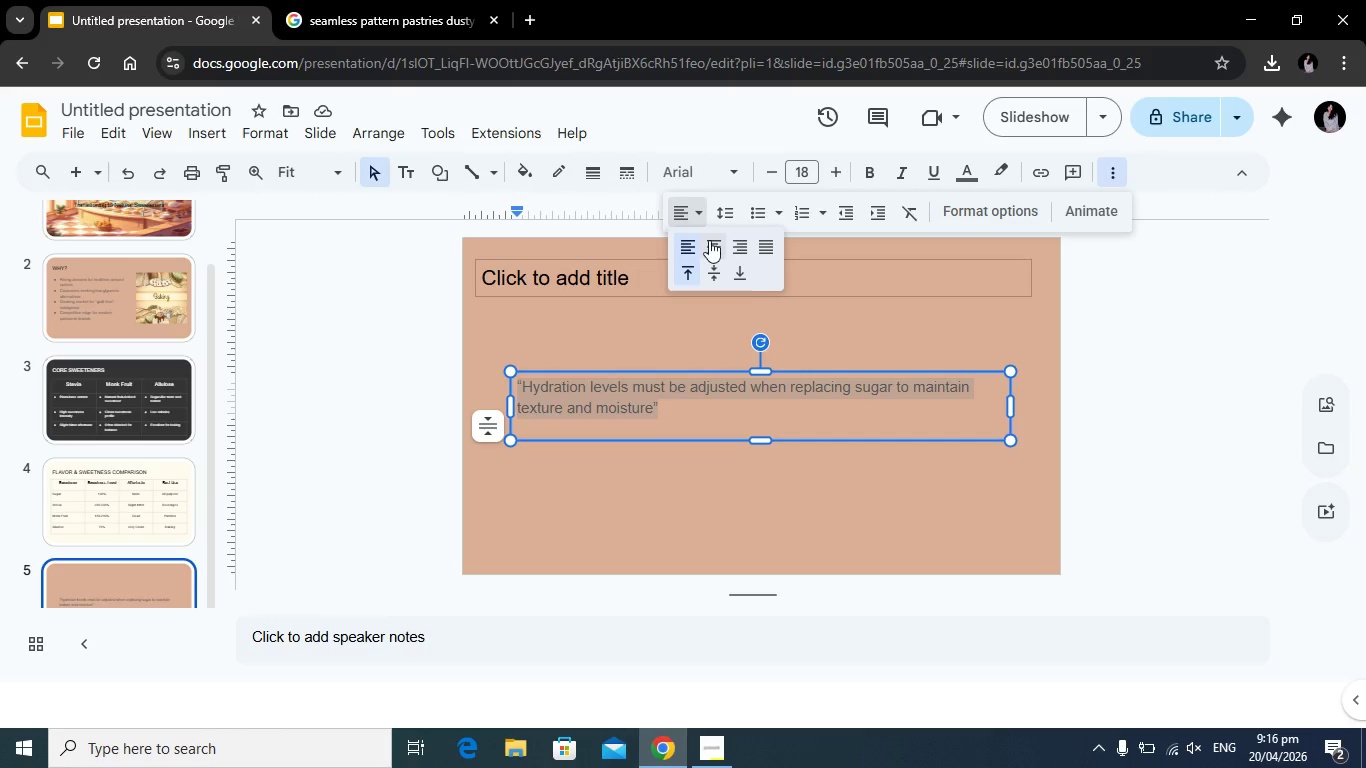 
left_click([709, 240])
 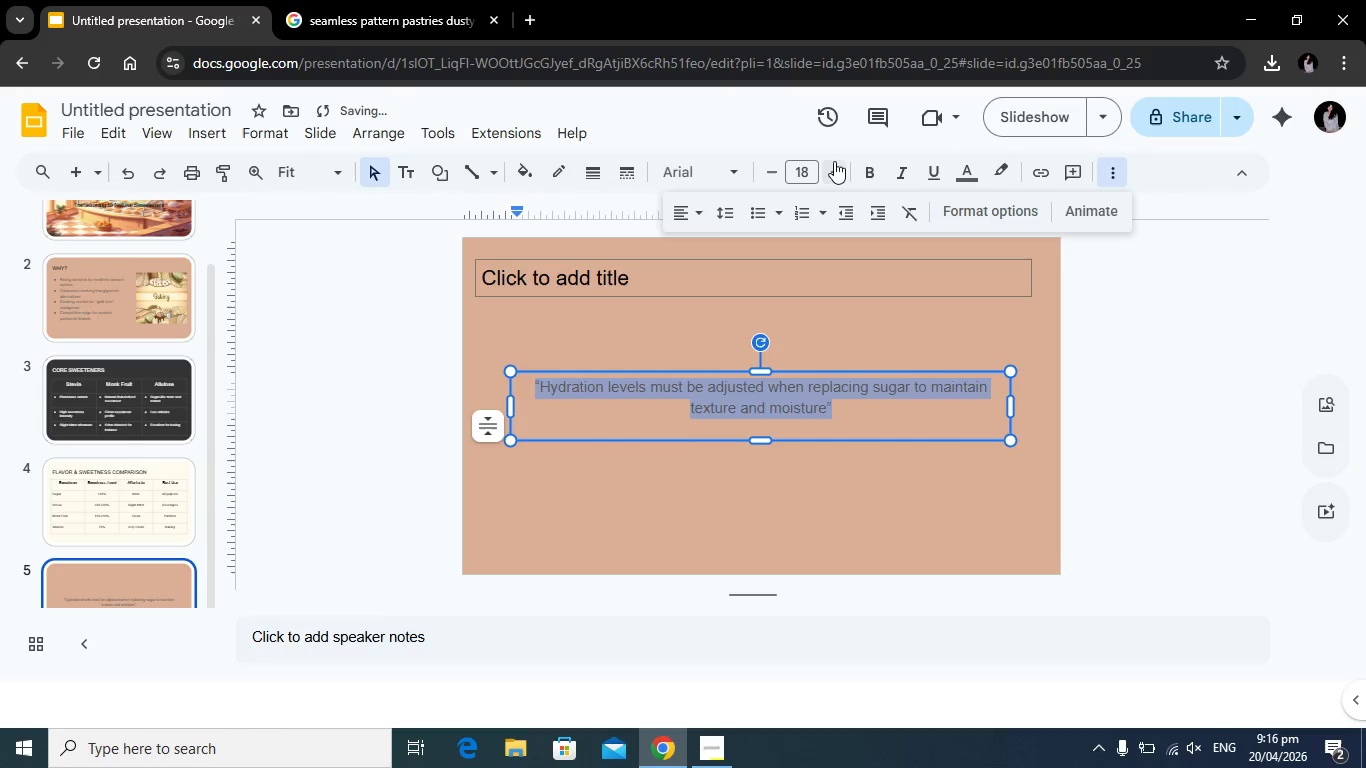 
double_click([831, 163])
 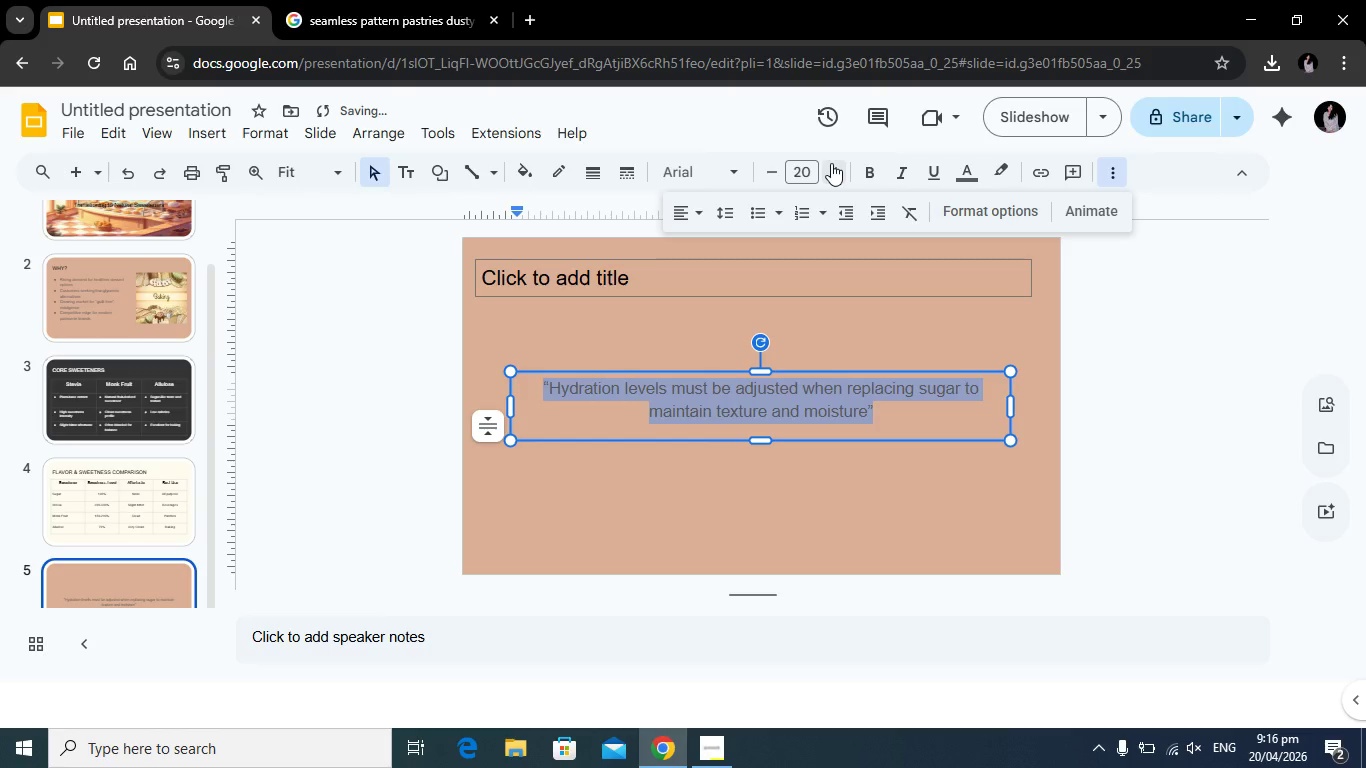 
double_click([831, 164])
 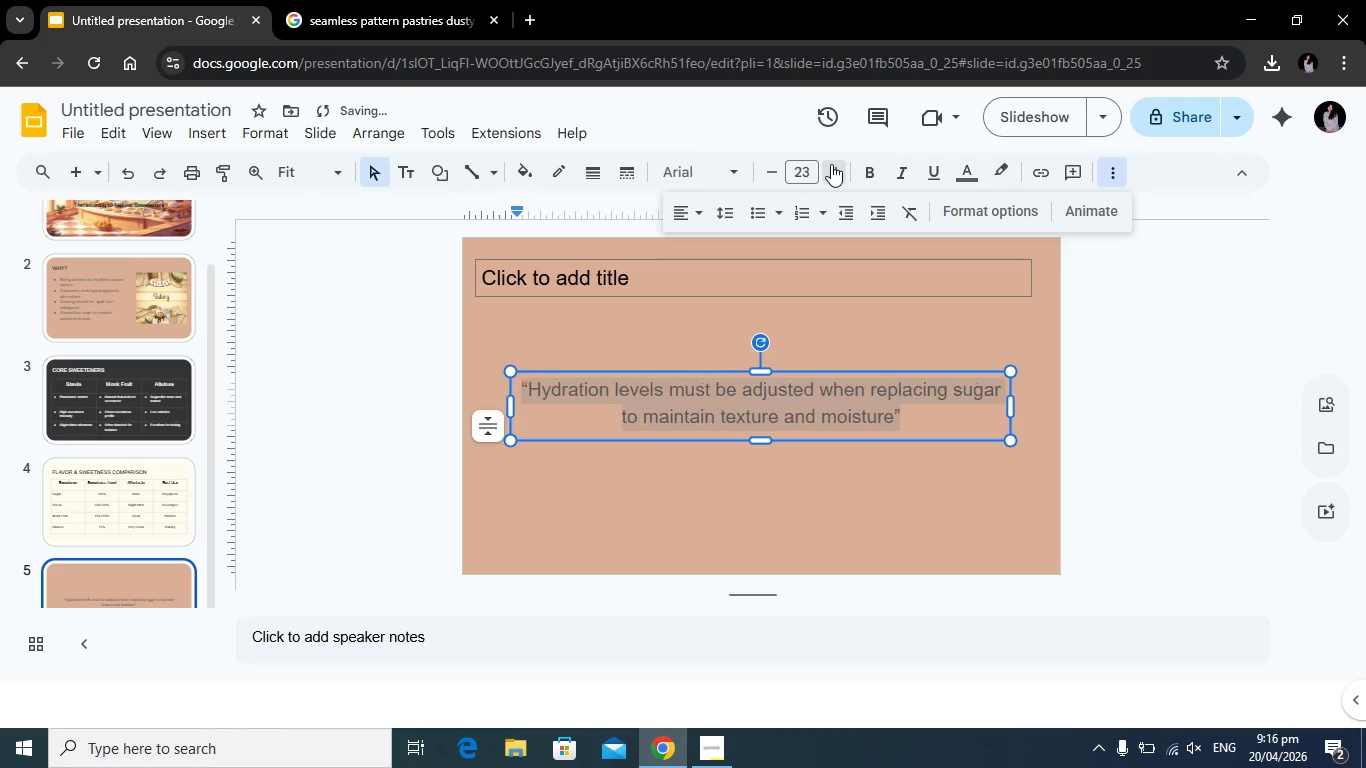 
triple_click([831, 164])
 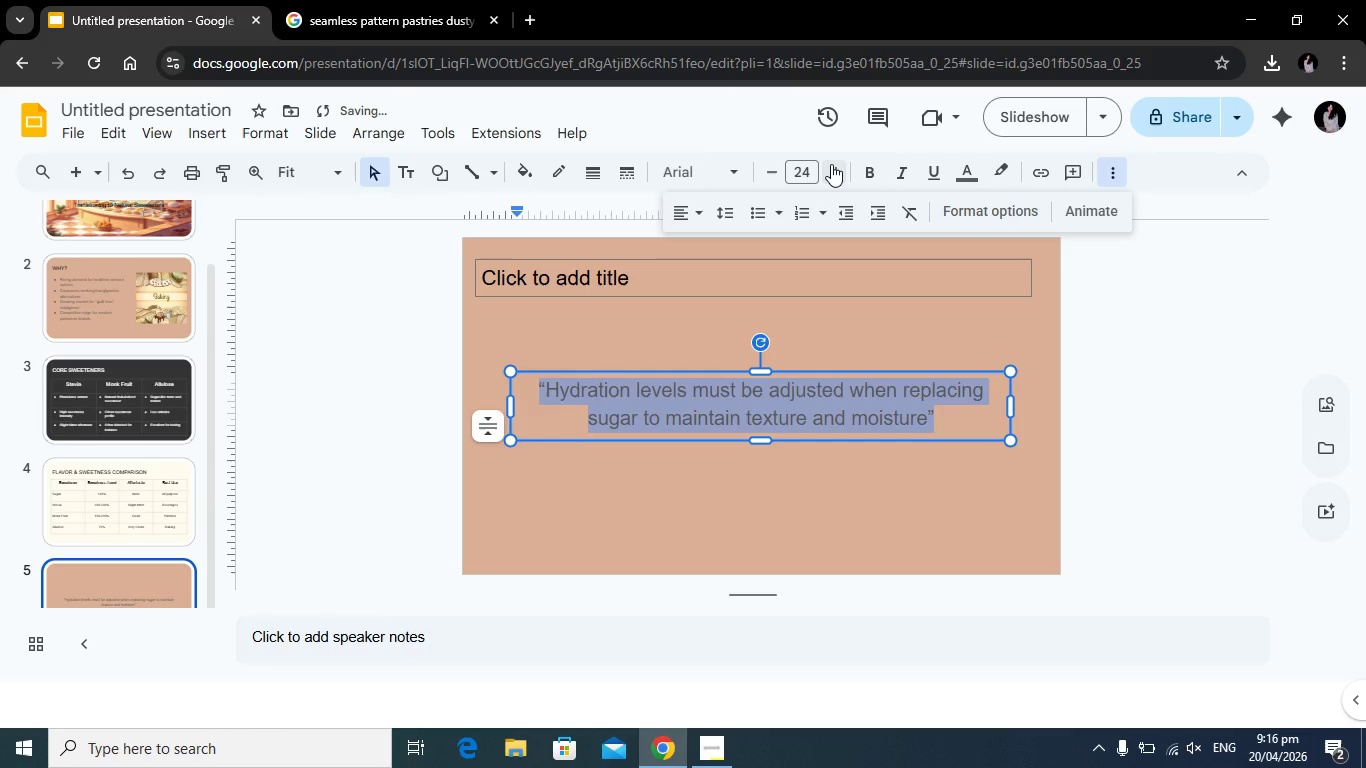 
triple_click([831, 164])
 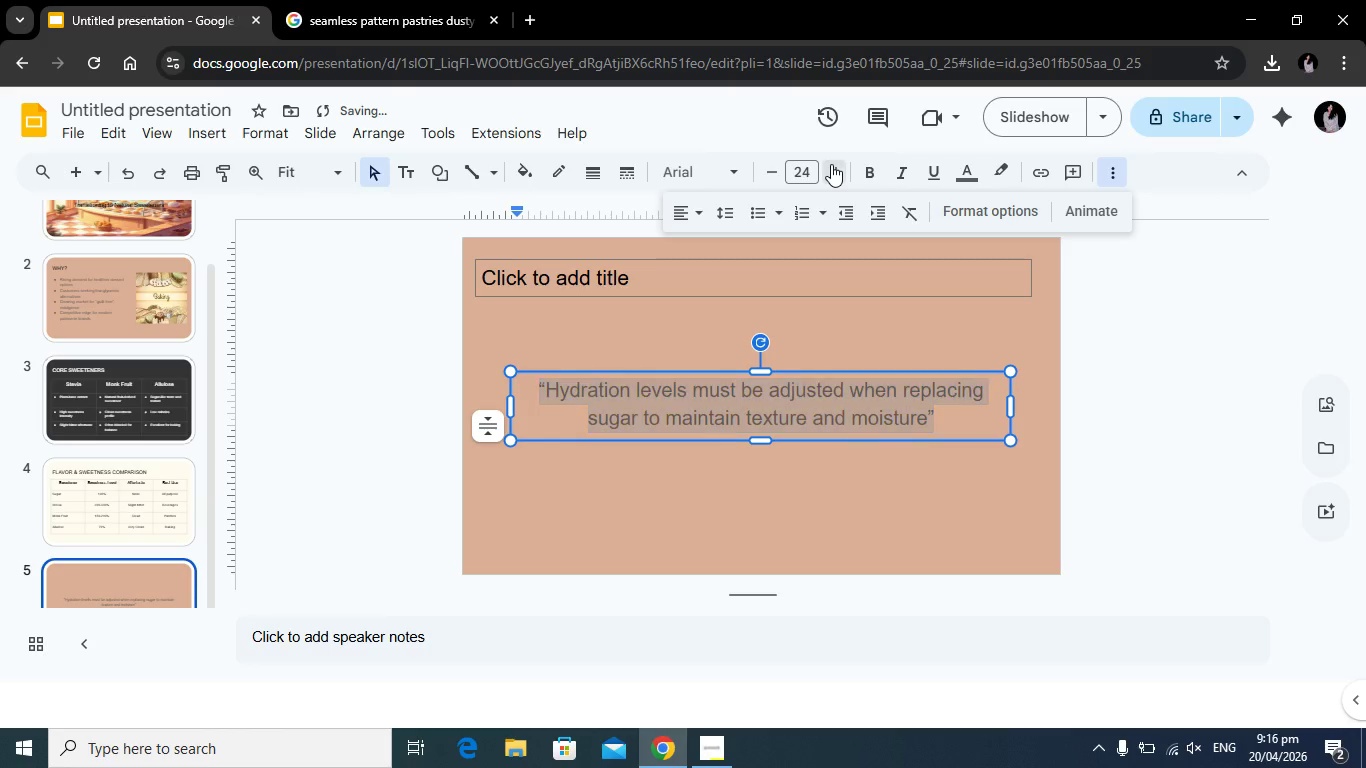 
triple_click([831, 164])
 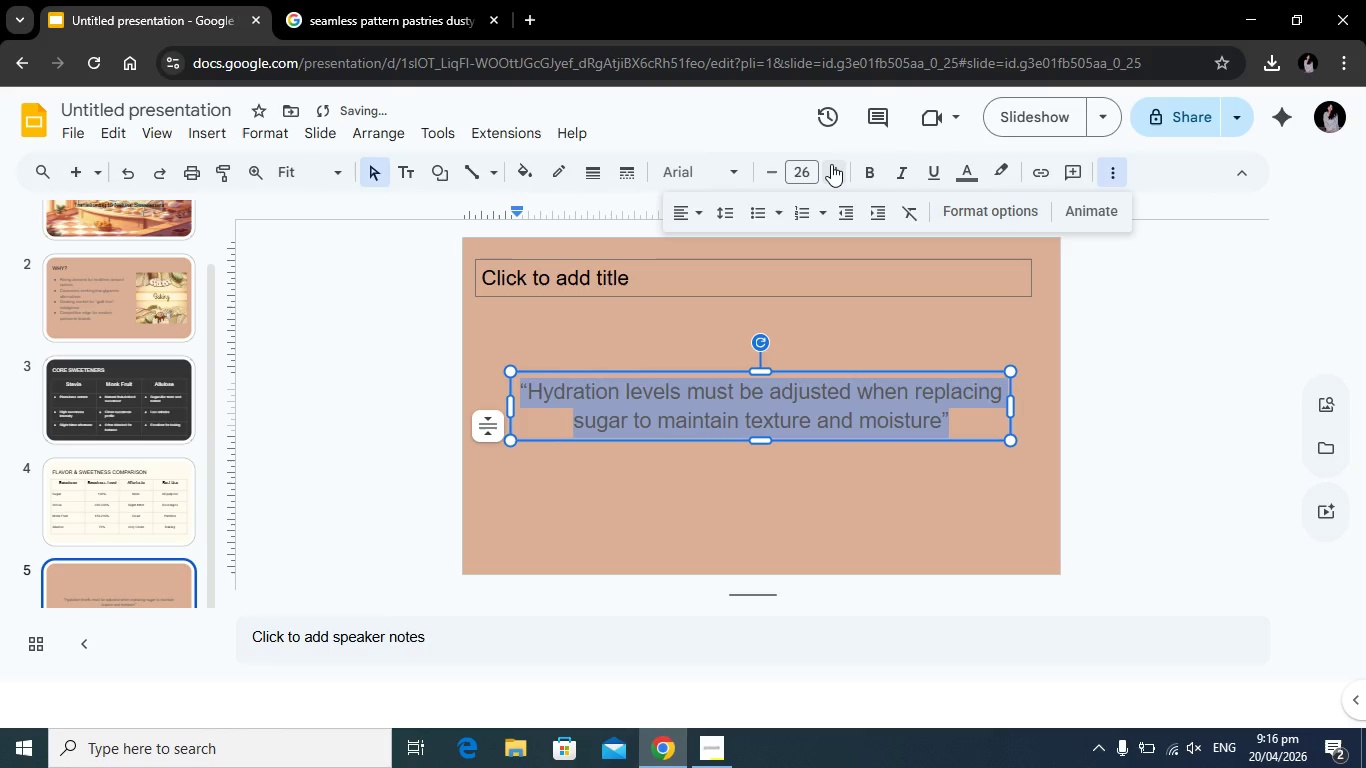 
double_click([831, 164])
 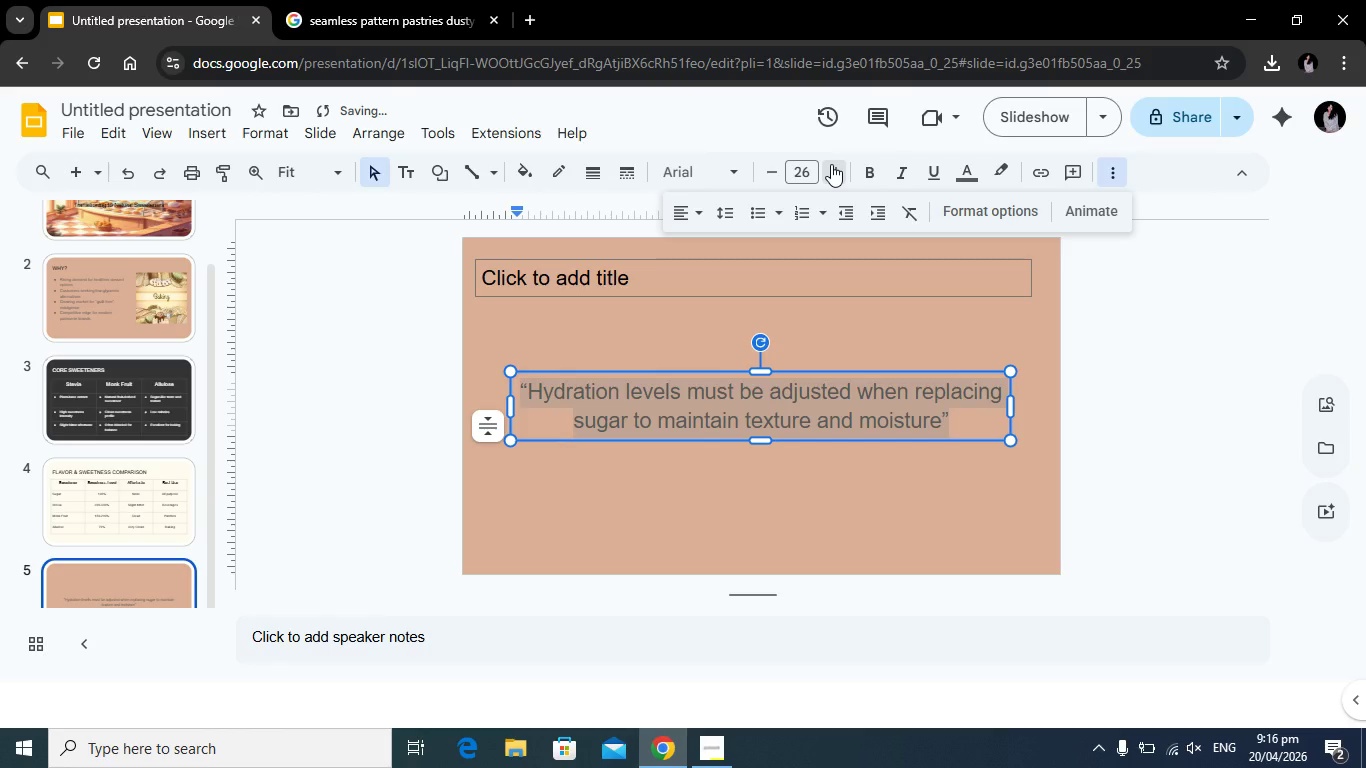 
triple_click([831, 164])
 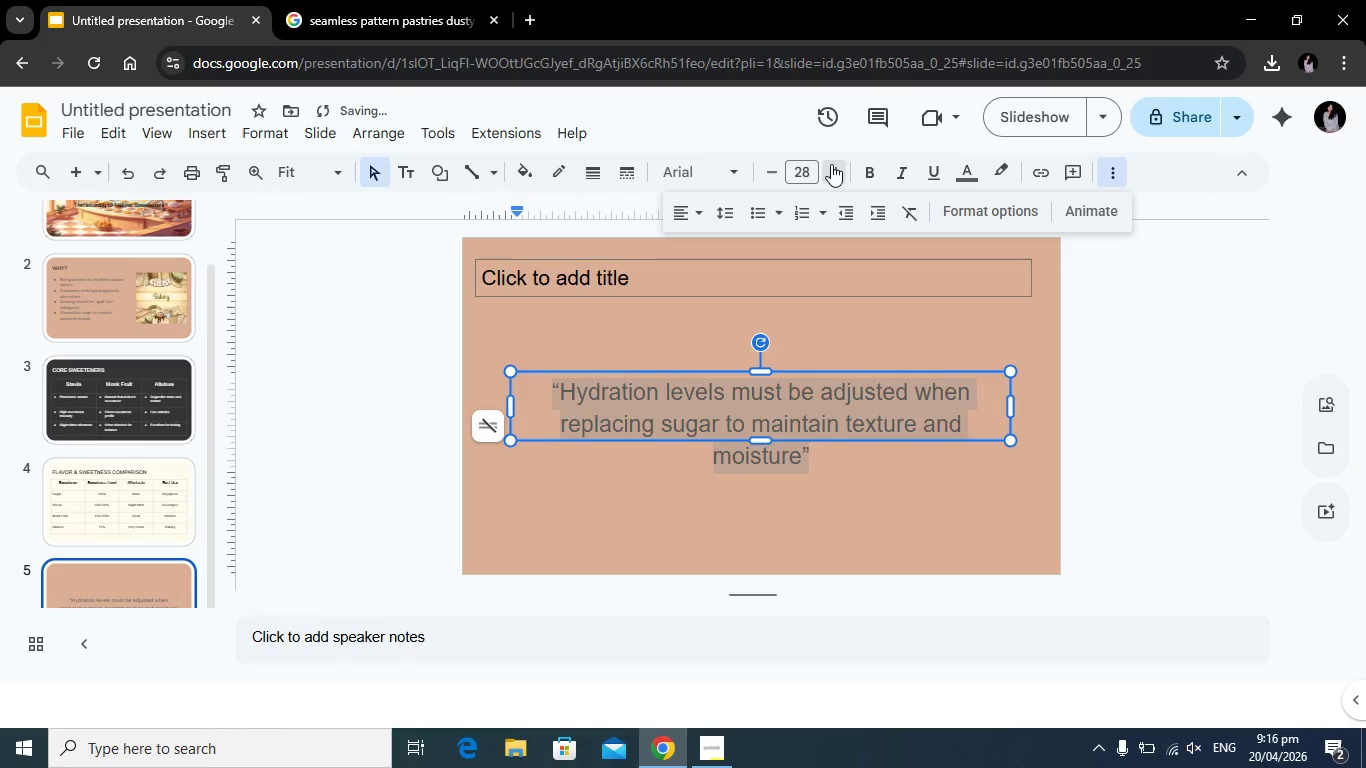 
left_click([831, 164])
 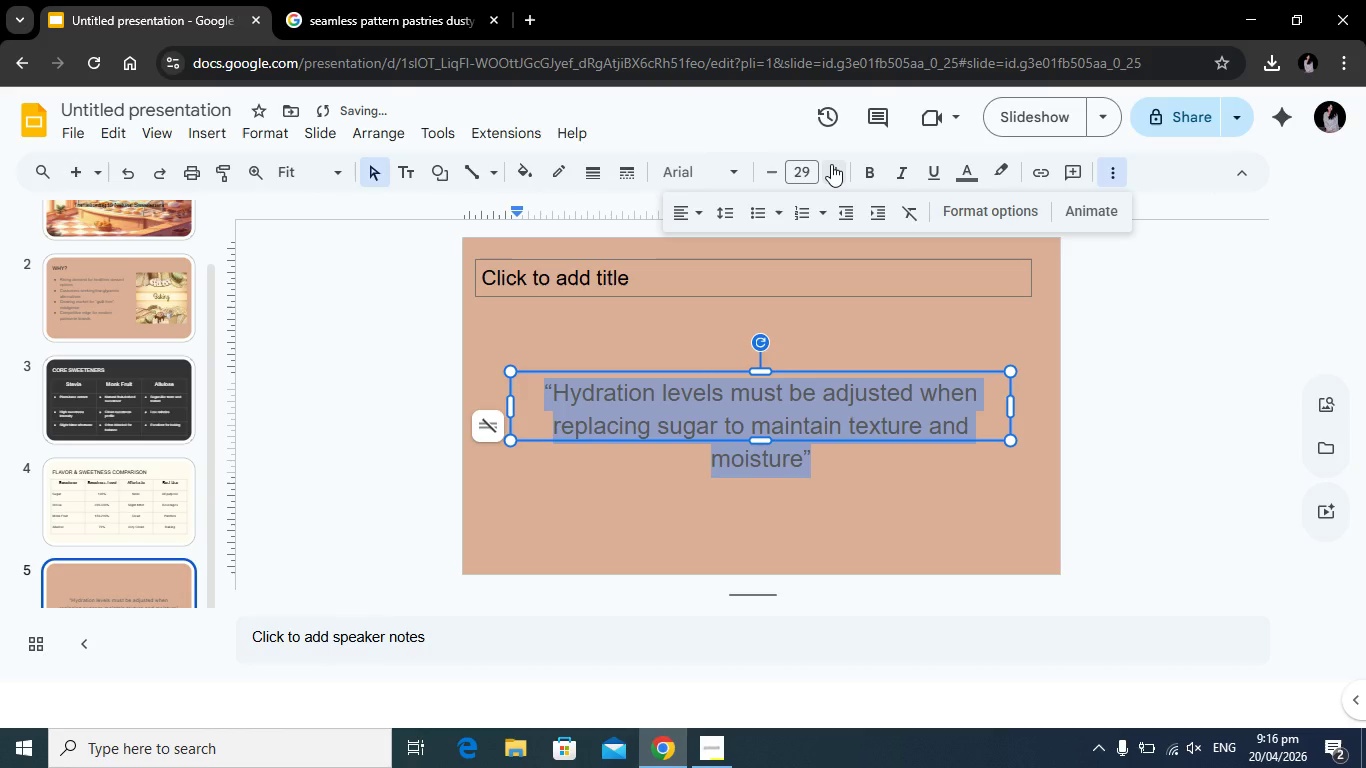 
double_click([831, 164])
 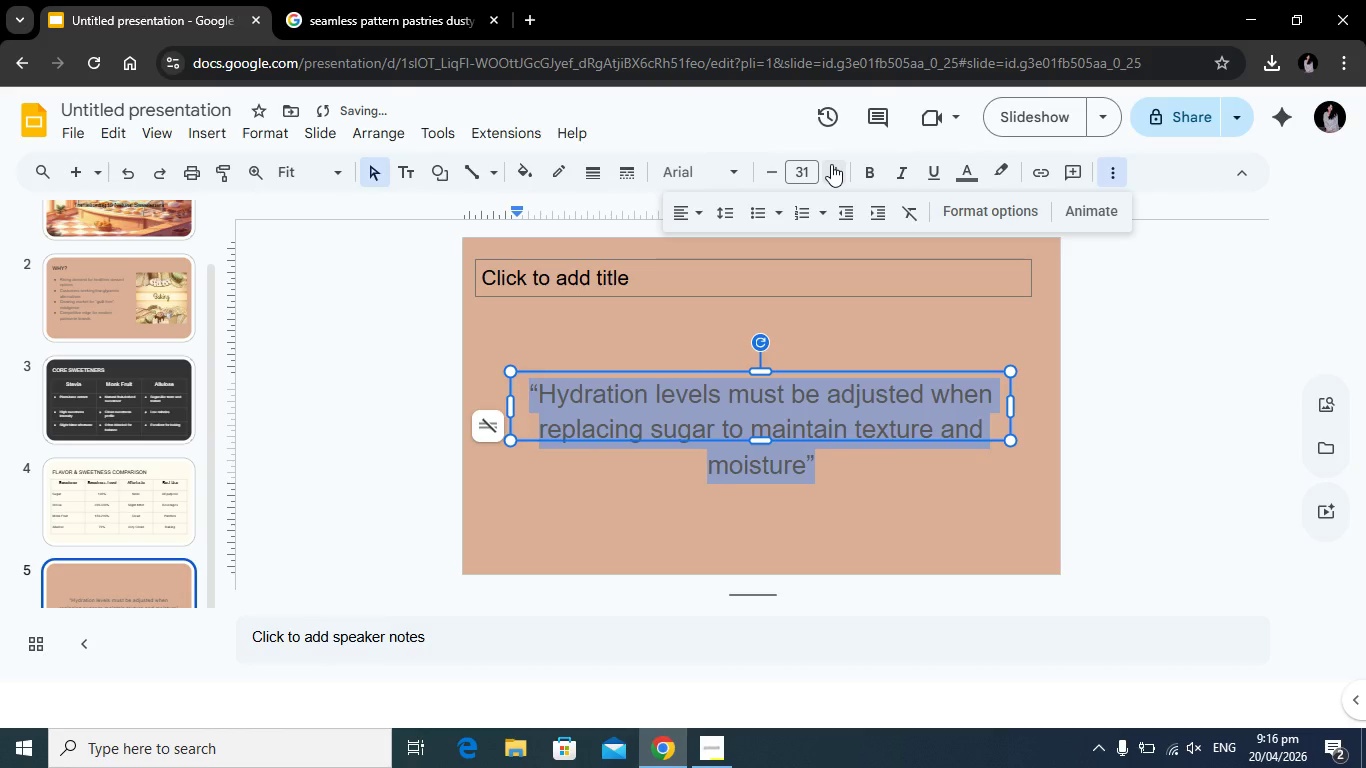 
triple_click([831, 164])
 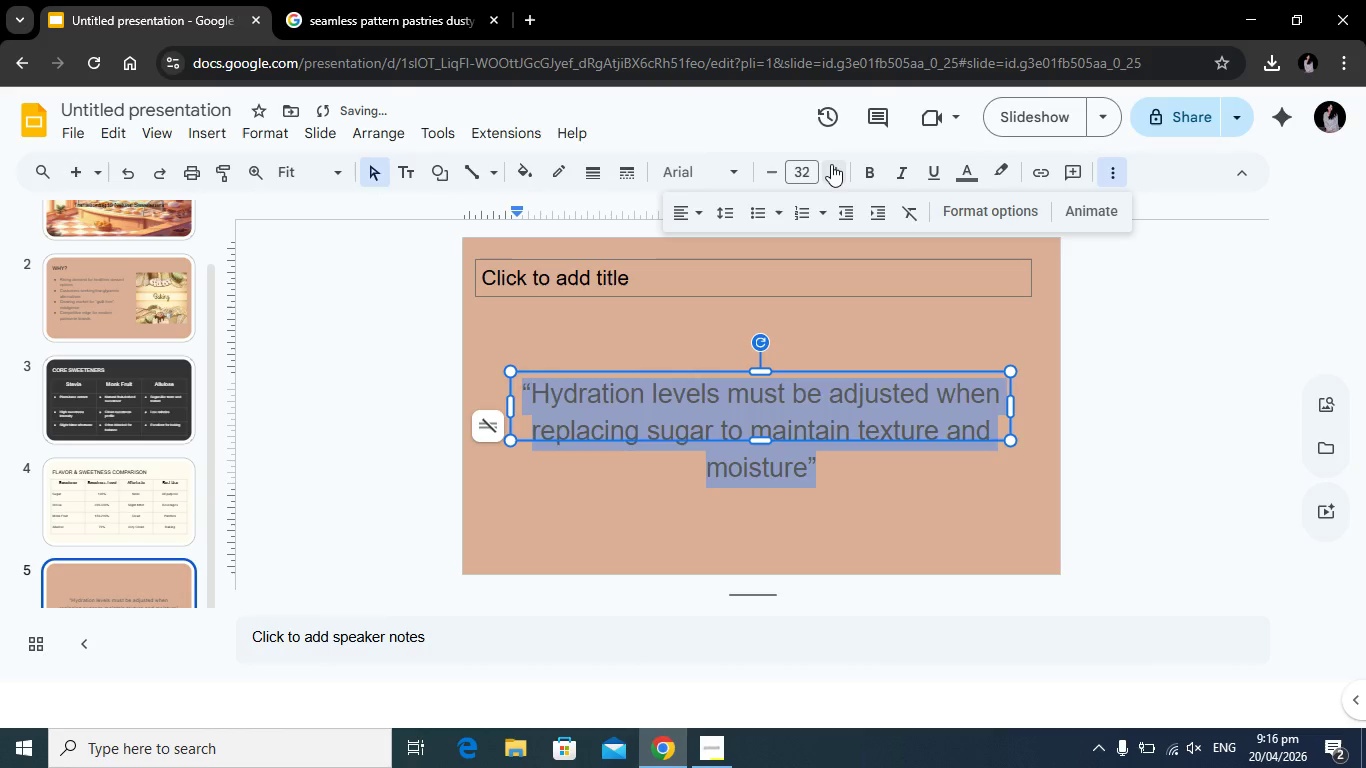 
left_click([831, 165])
 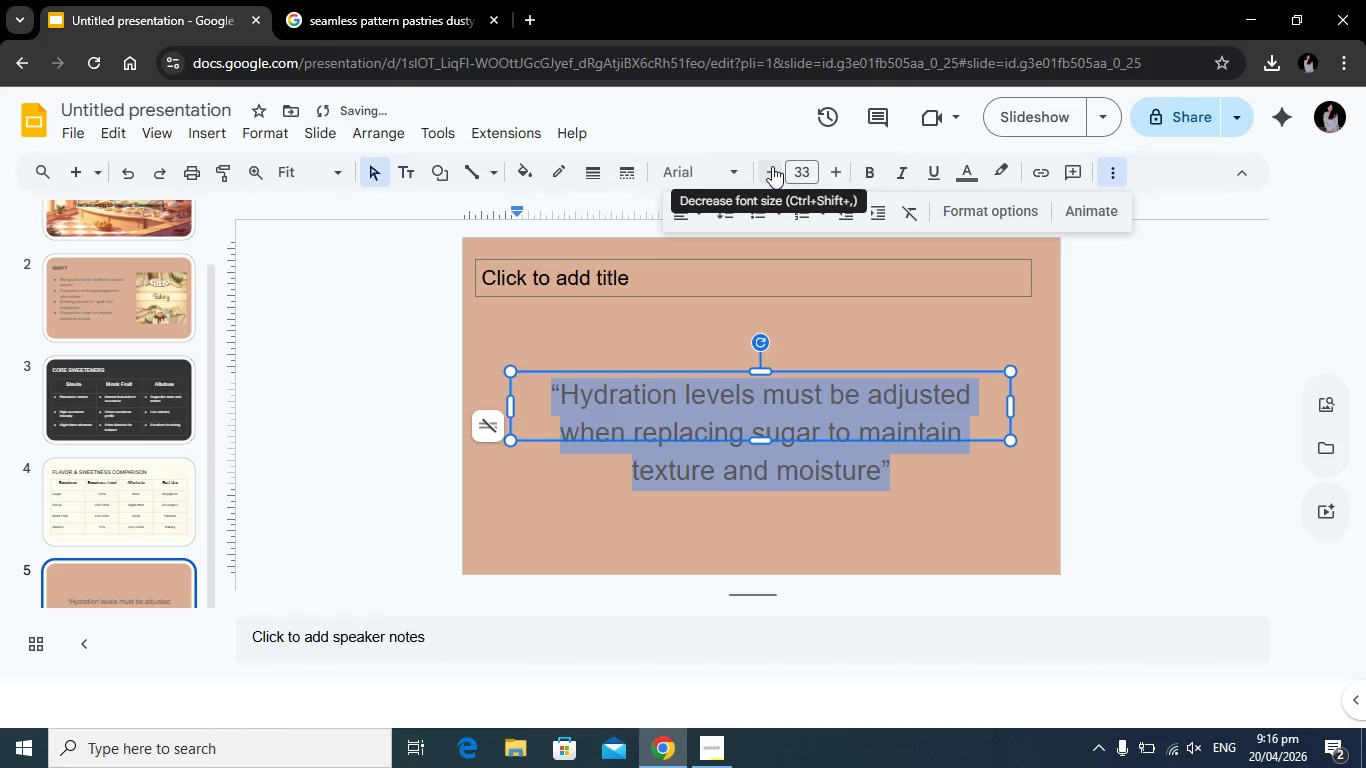 
double_click([772, 166])
 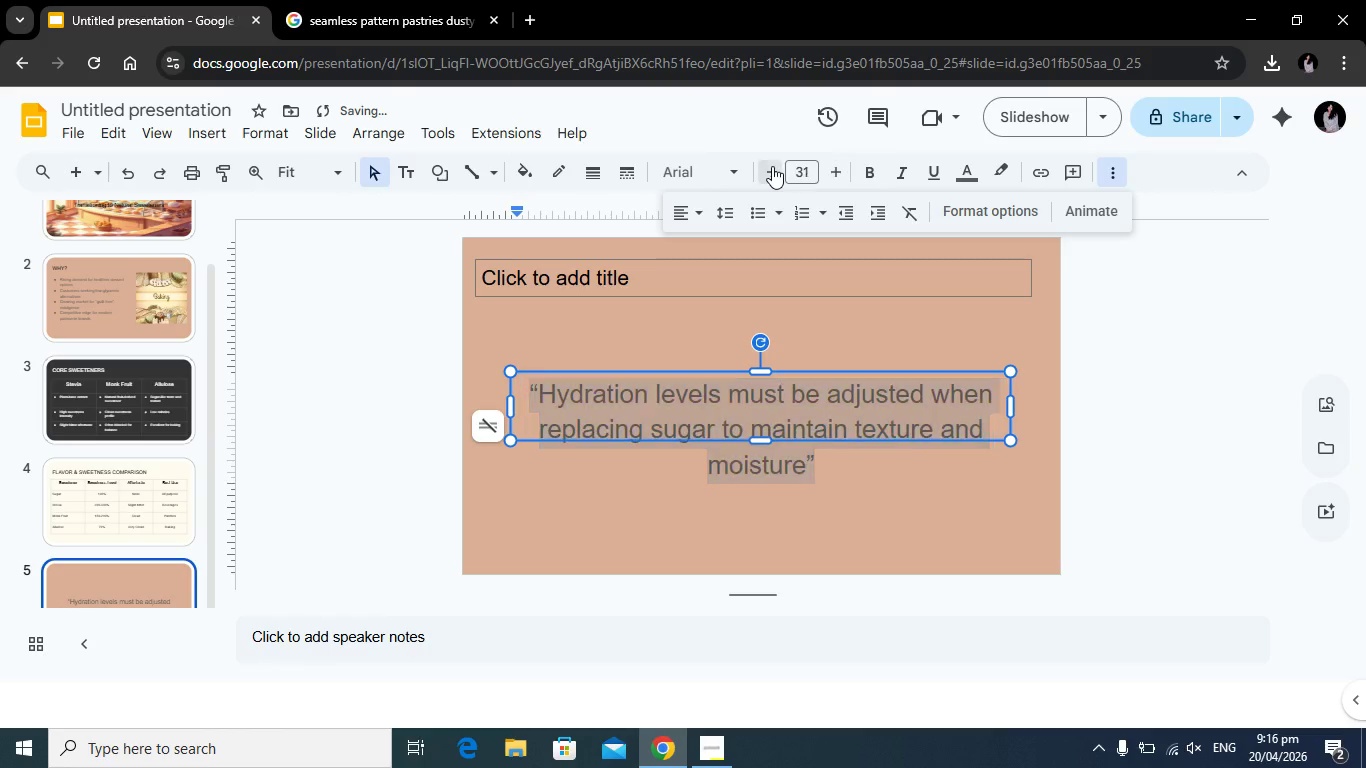 
triple_click([772, 166])
 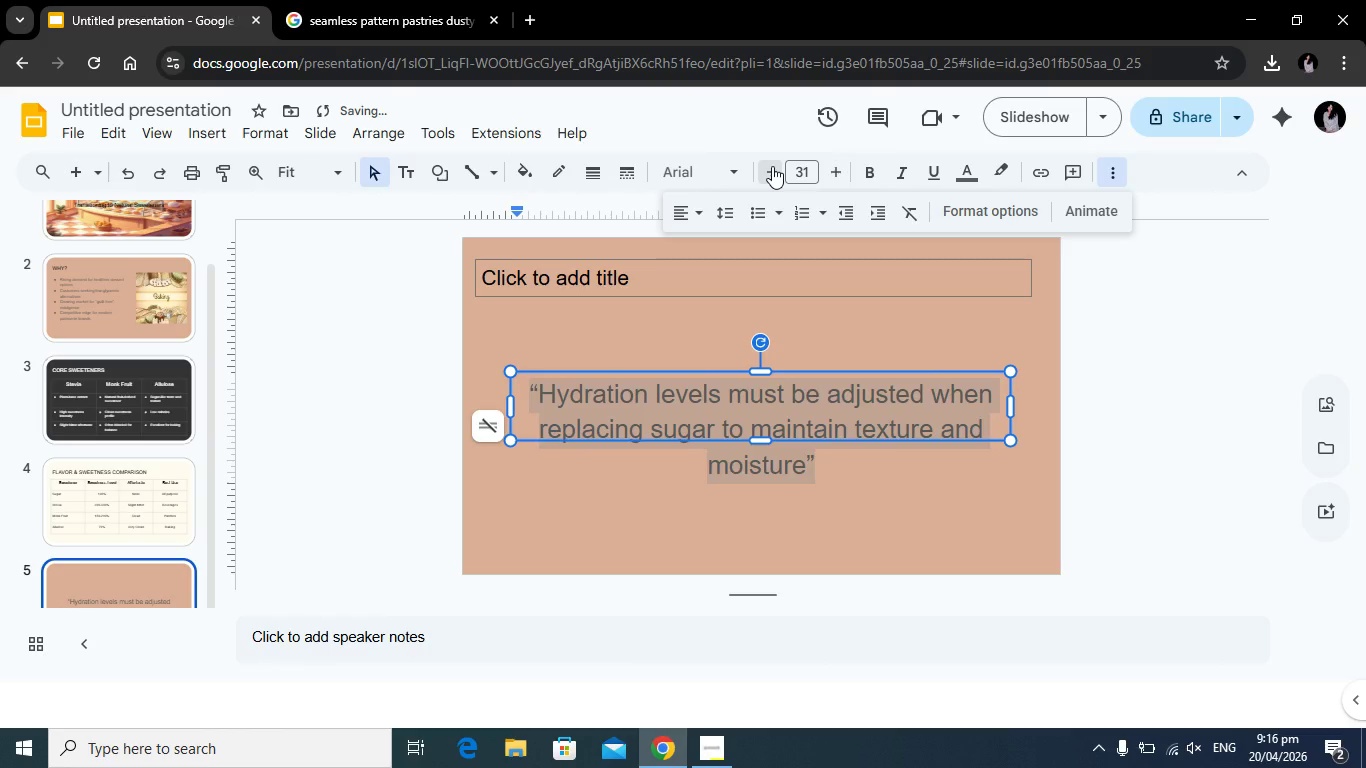 
triple_click([772, 166])
 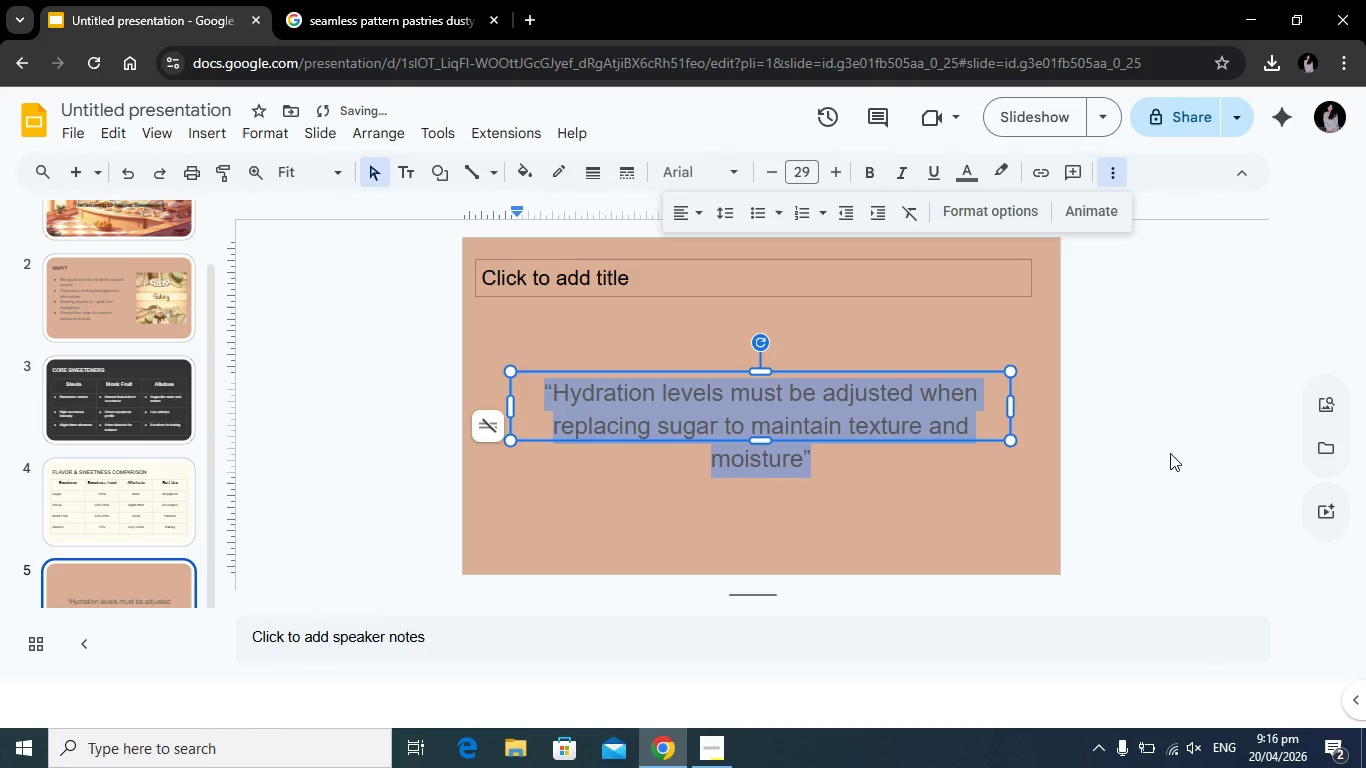 
left_click([1170, 453])
 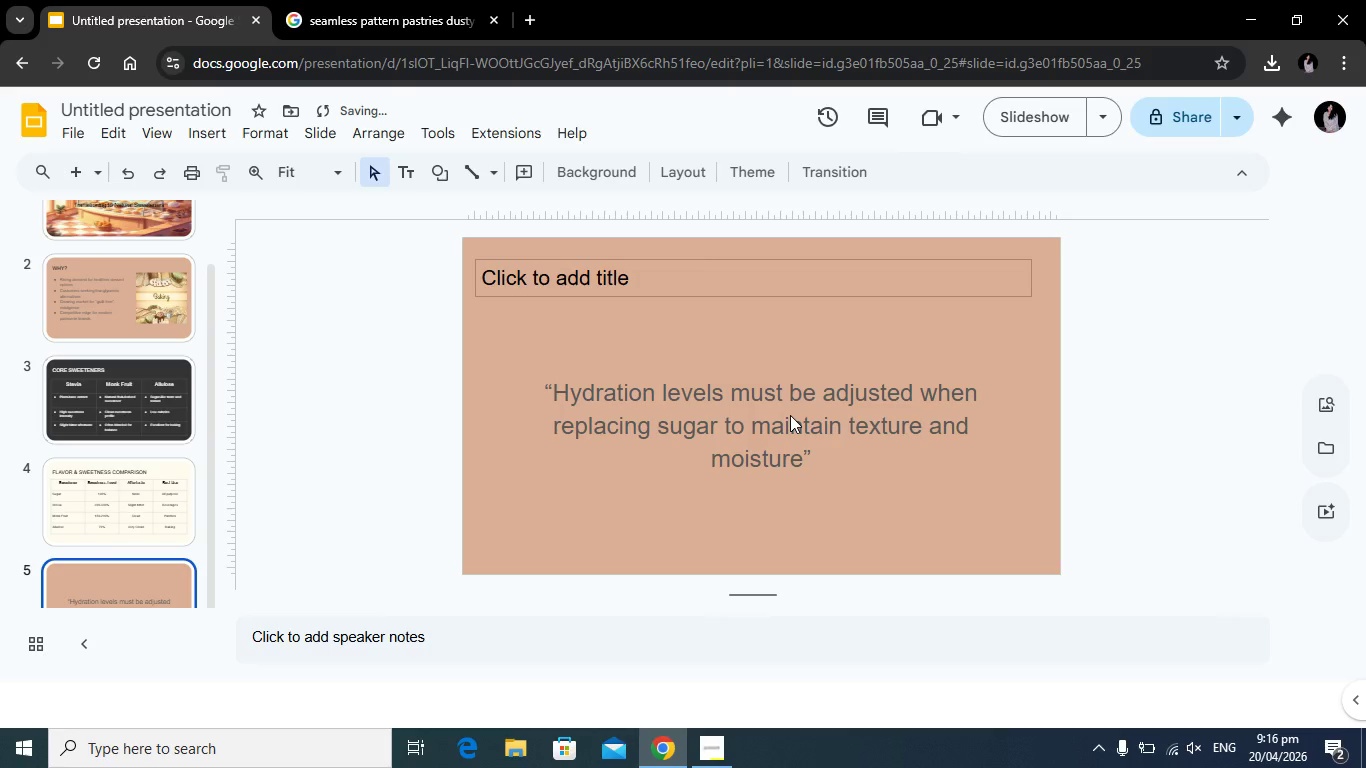 
left_click([790, 415])
 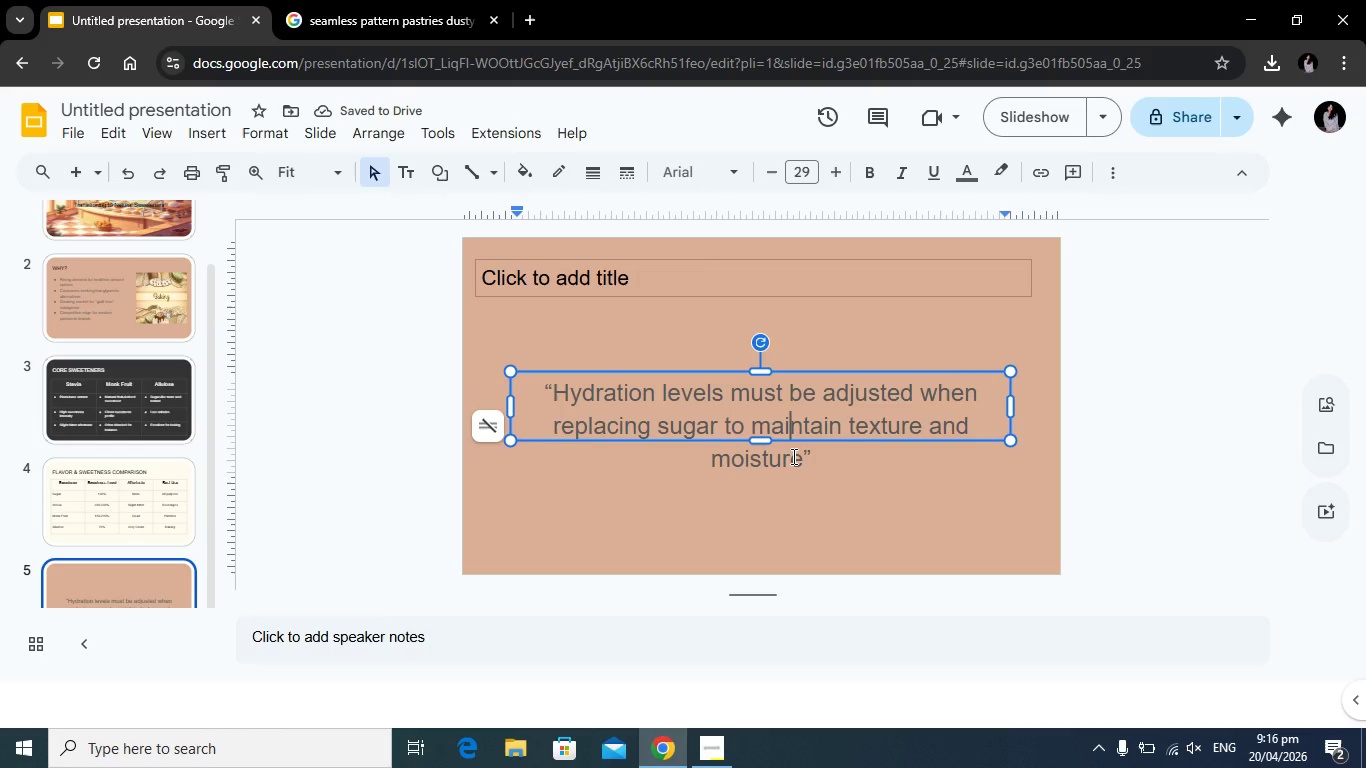 
left_click([792, 456])
 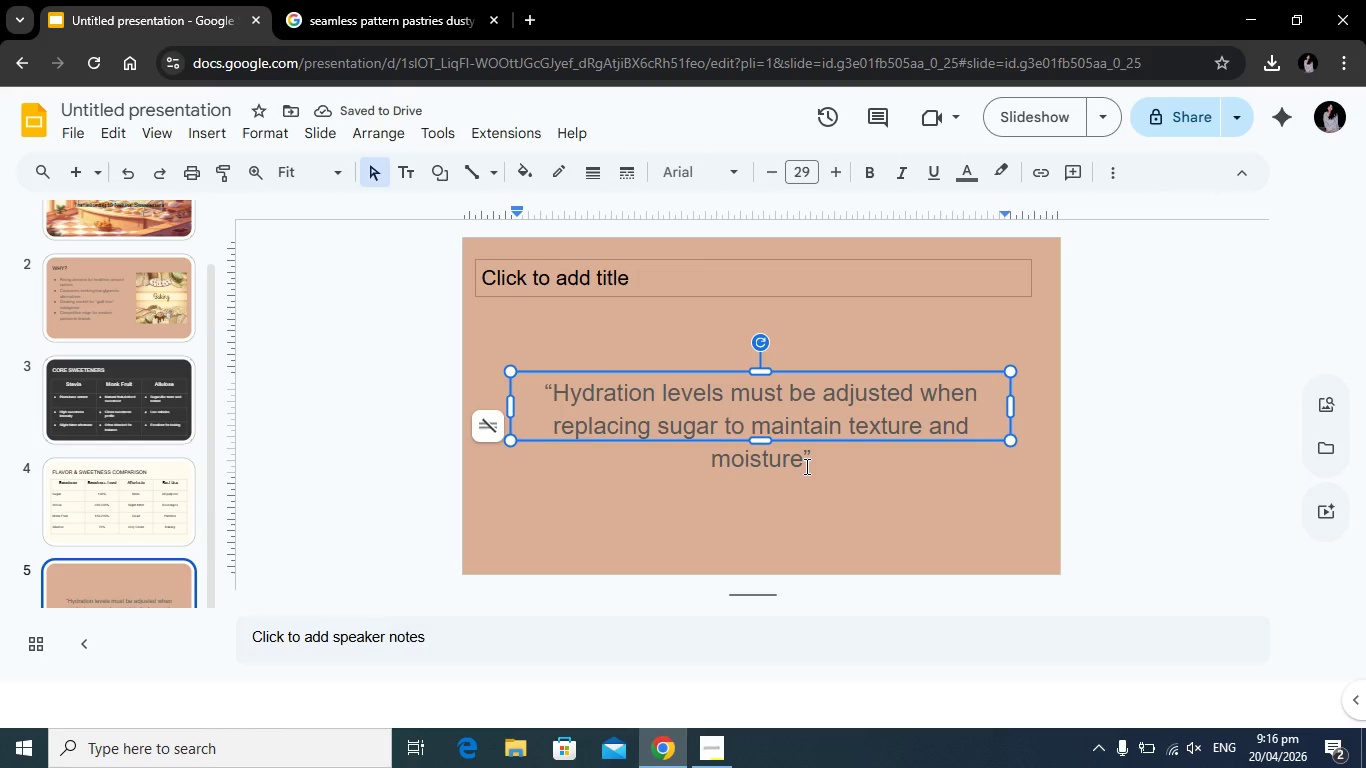 
left_click([804, 463])
 